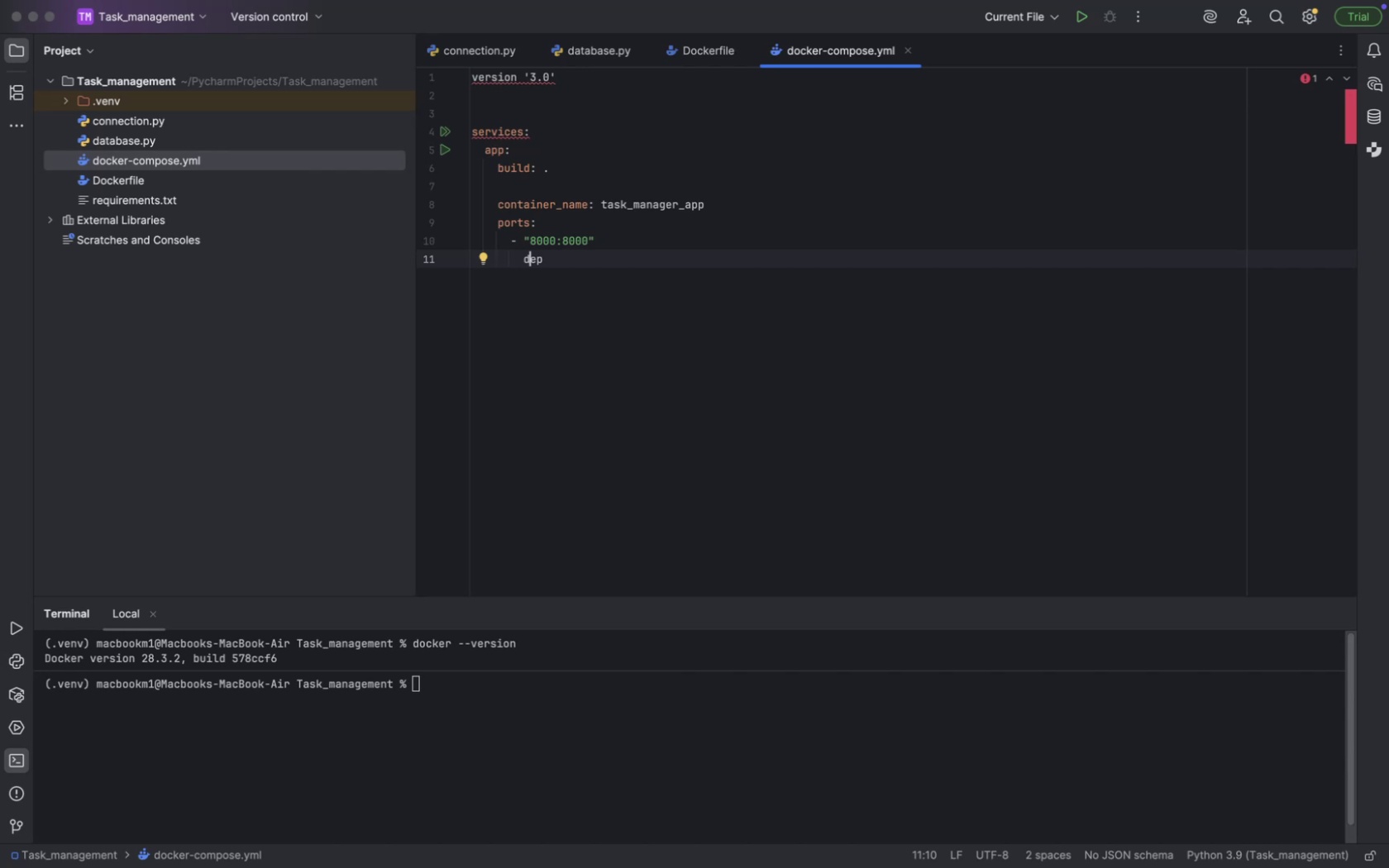 
key(ArrowLeft)
 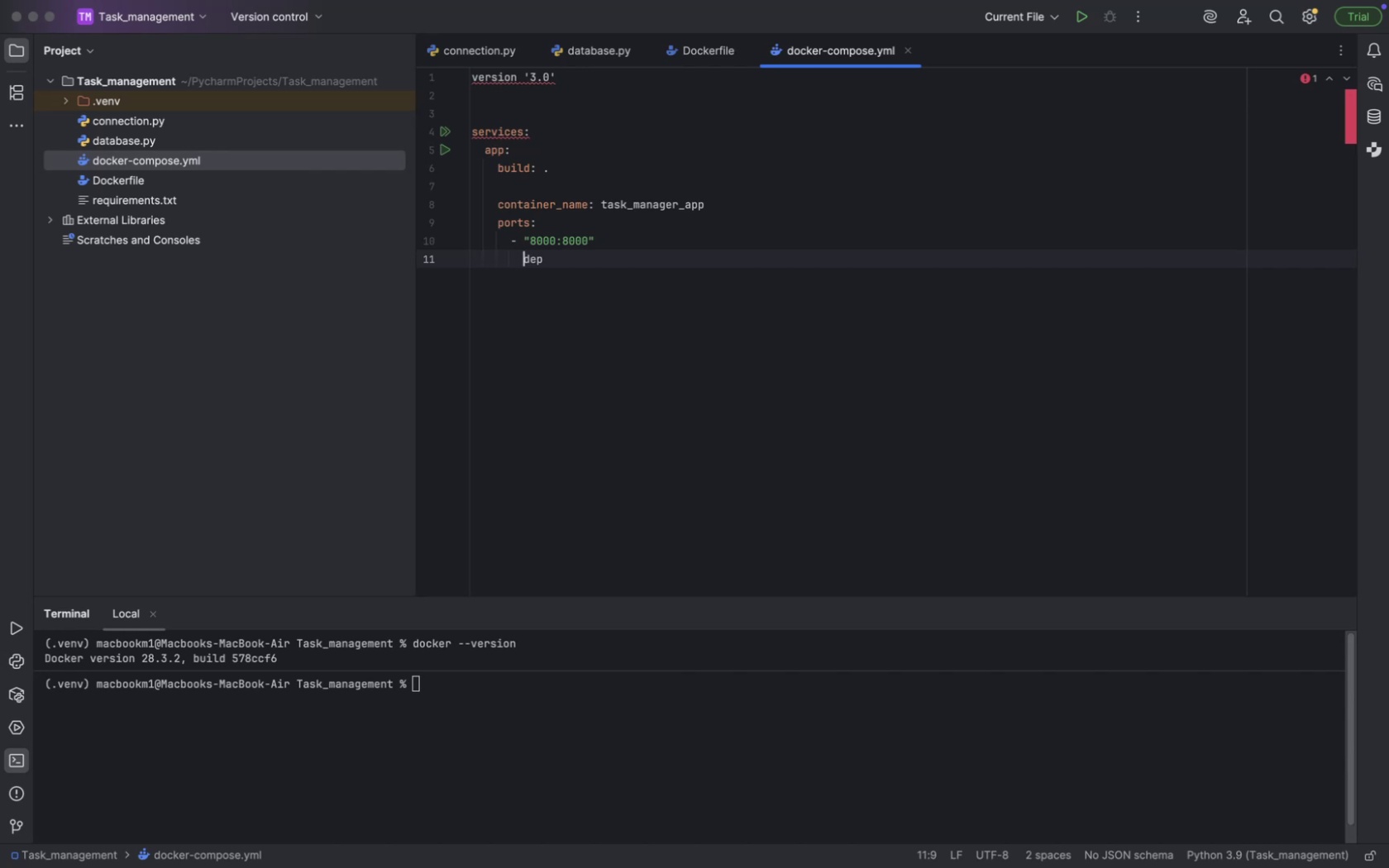 
key(Shift+Tab)
 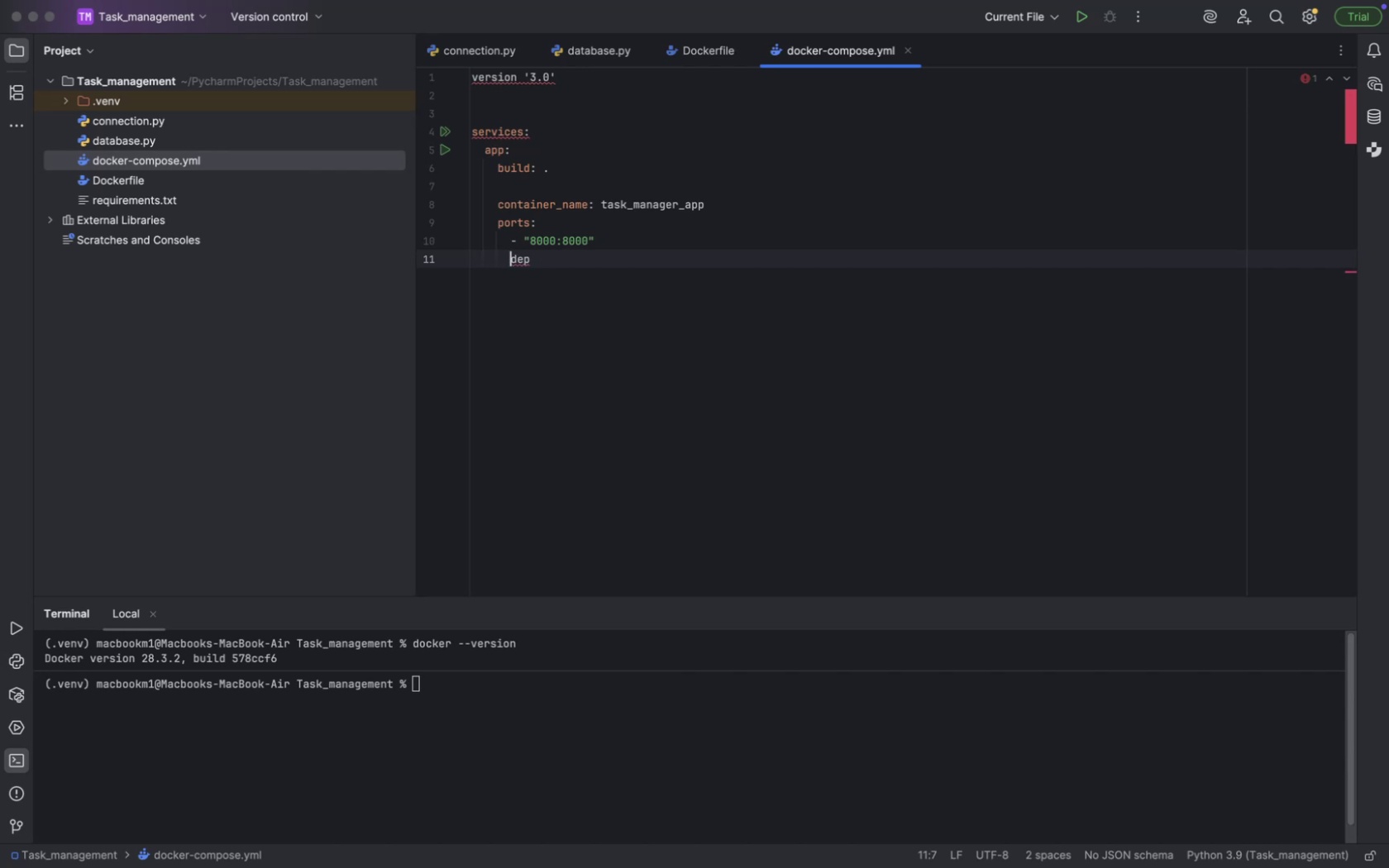 
key(Shift+Tab)
 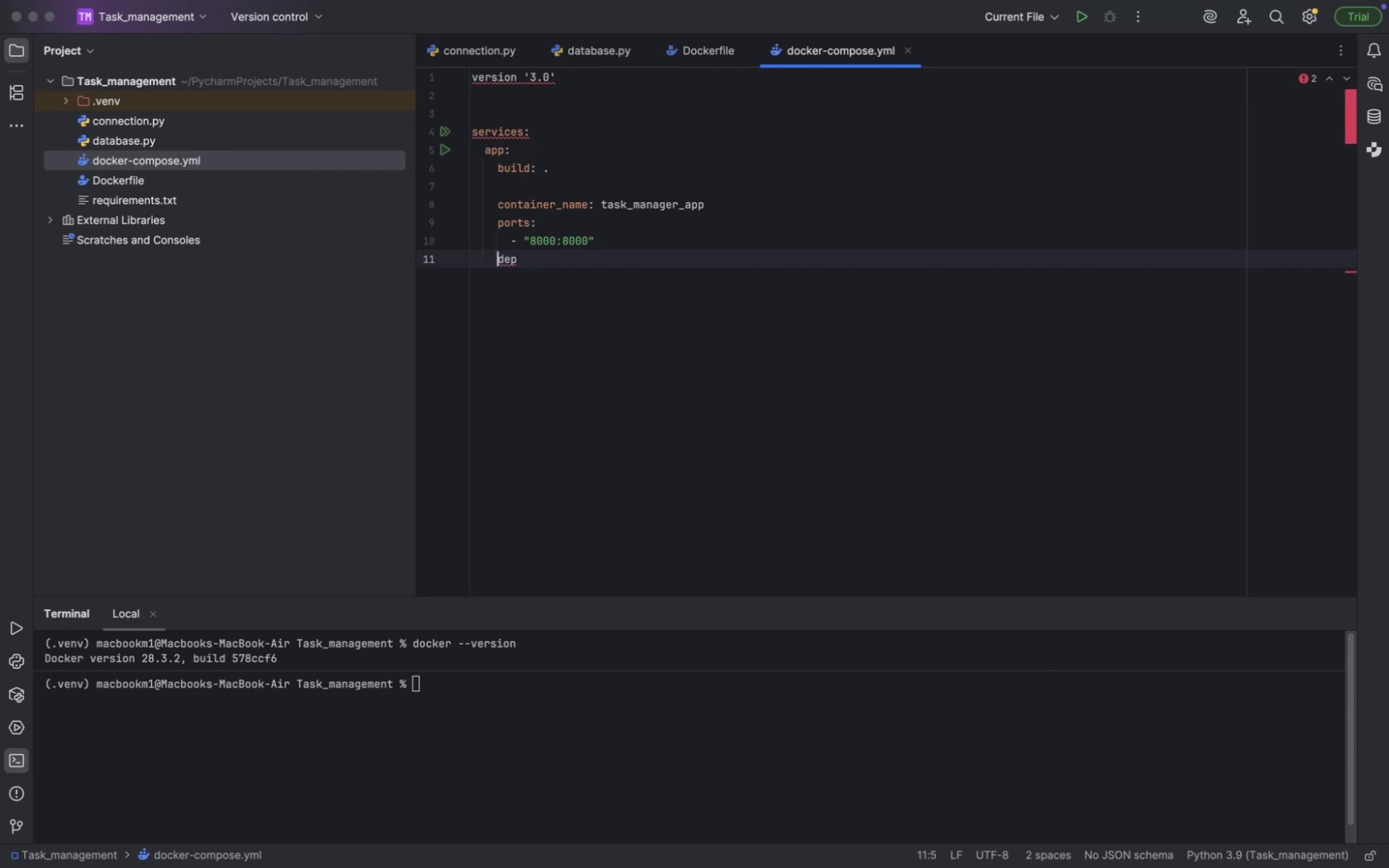 
key(ArrowRight)
 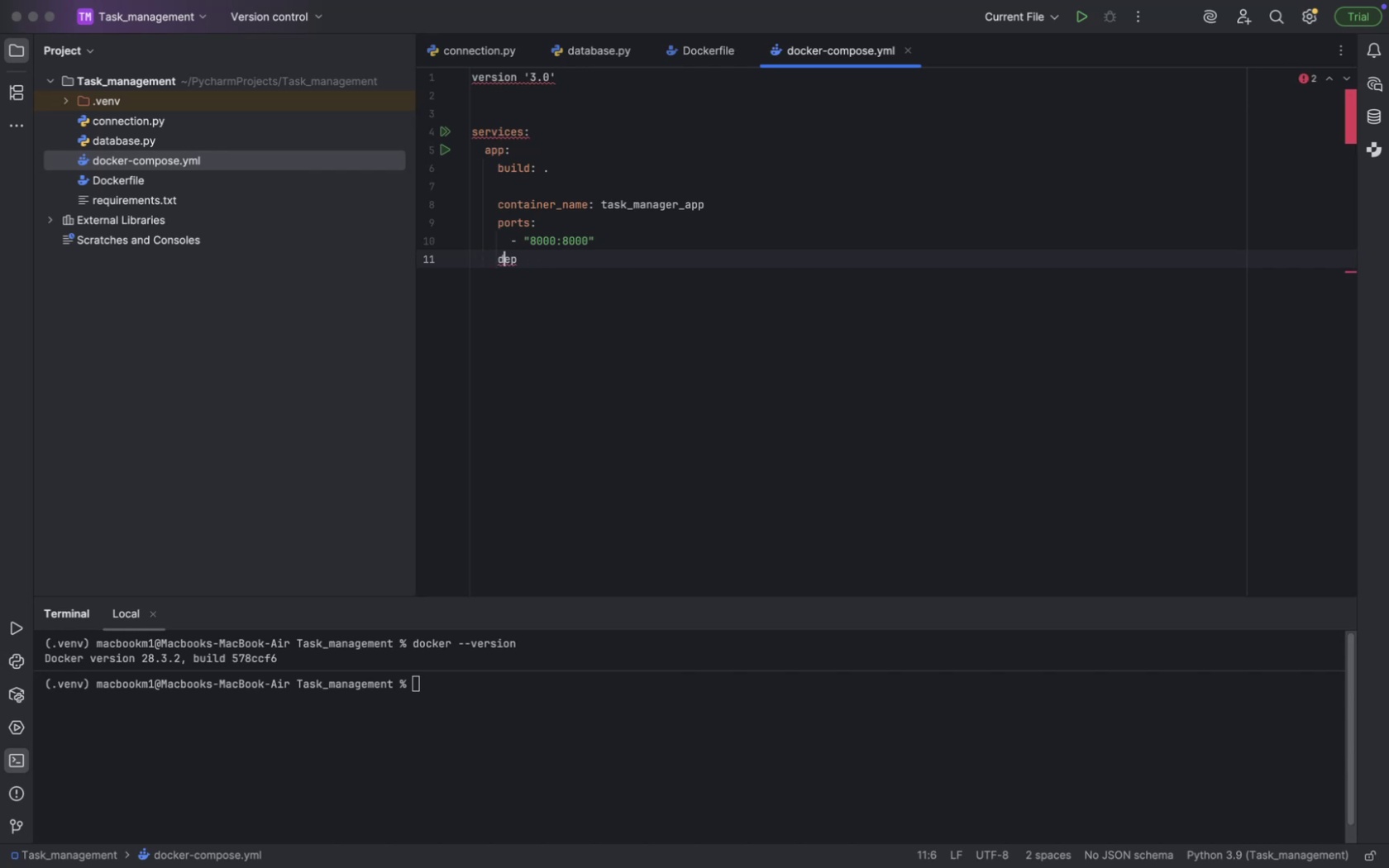 
key(ArrowRight)
 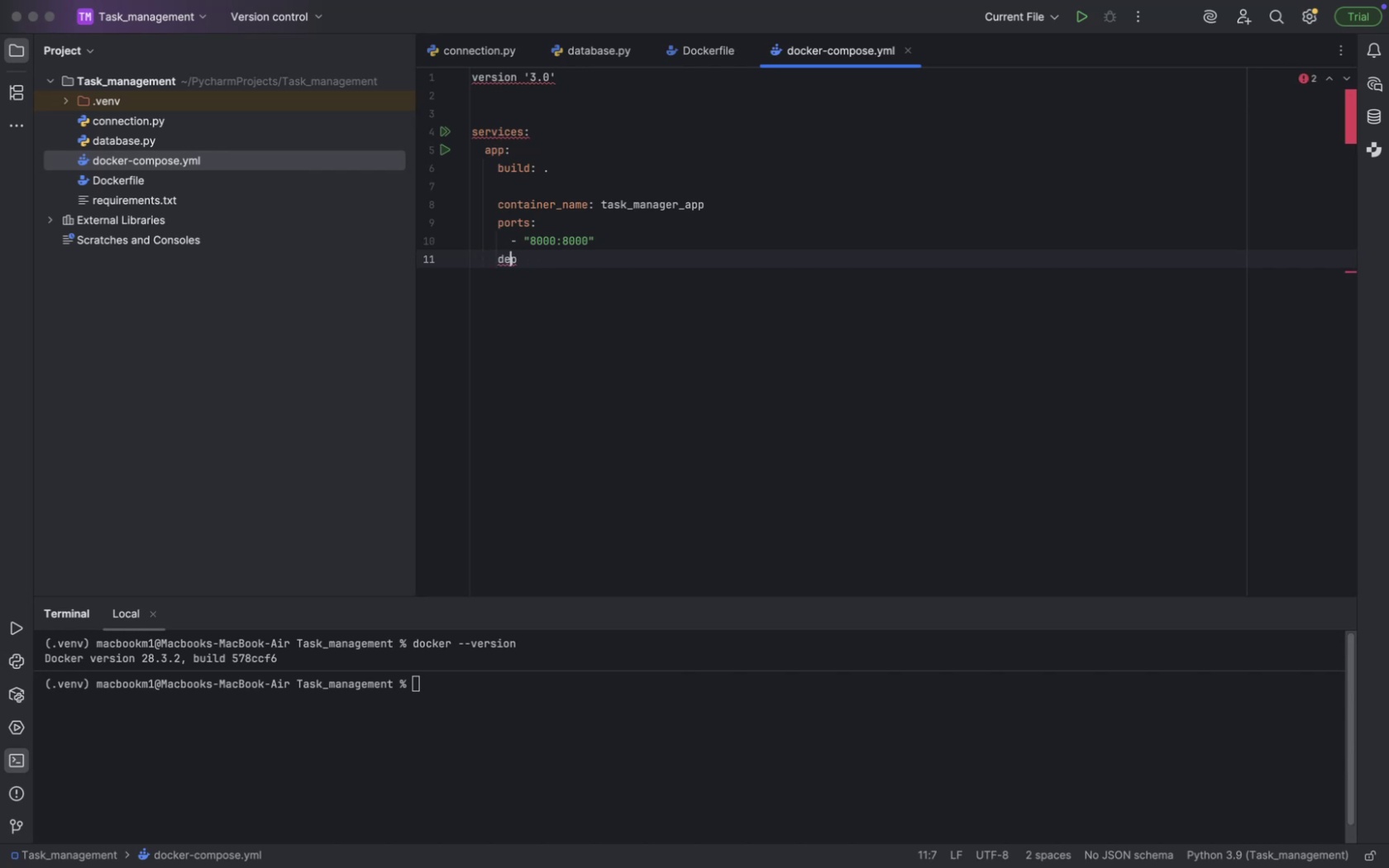 
key(ArrowRight)
 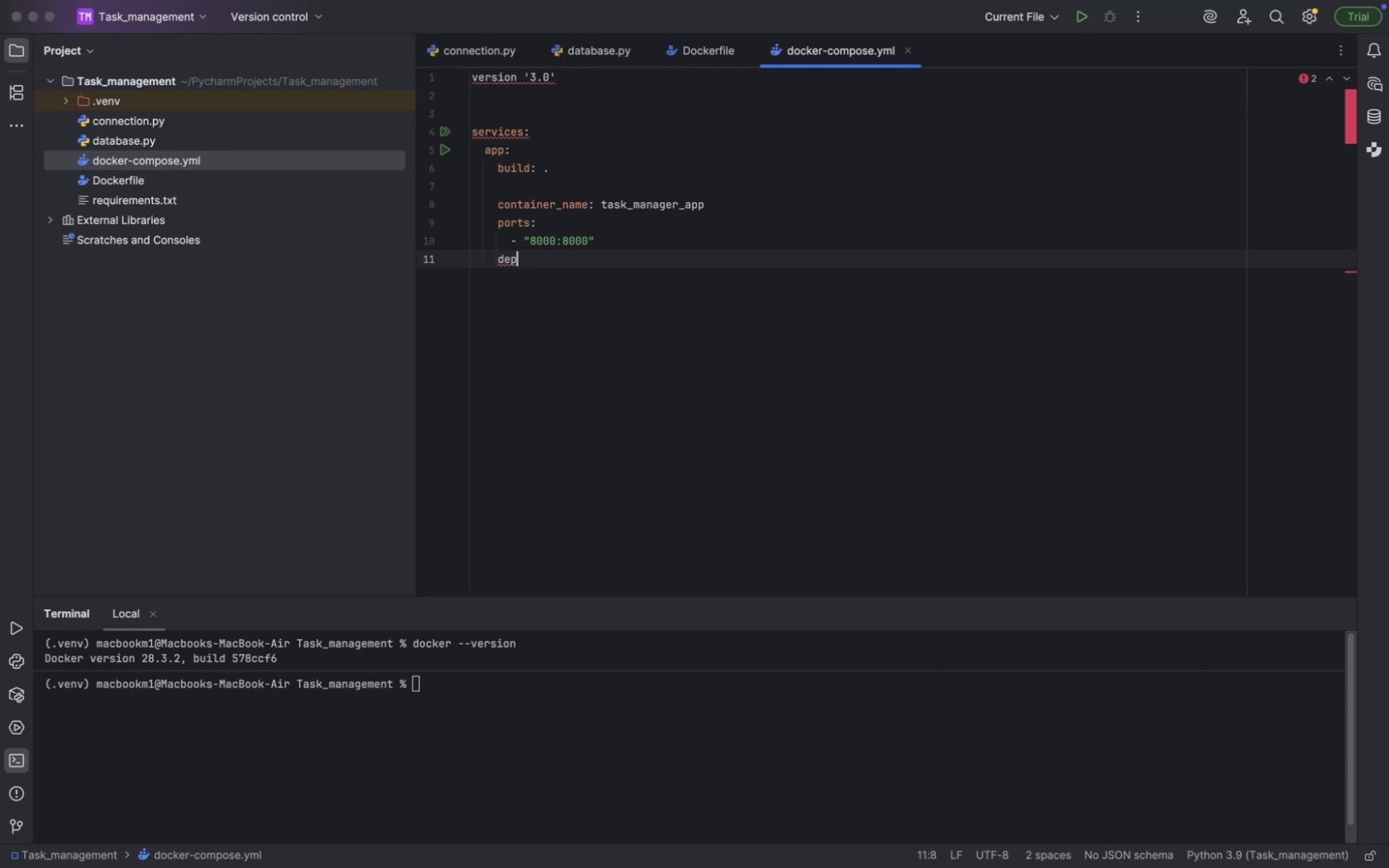 
type(ends)
 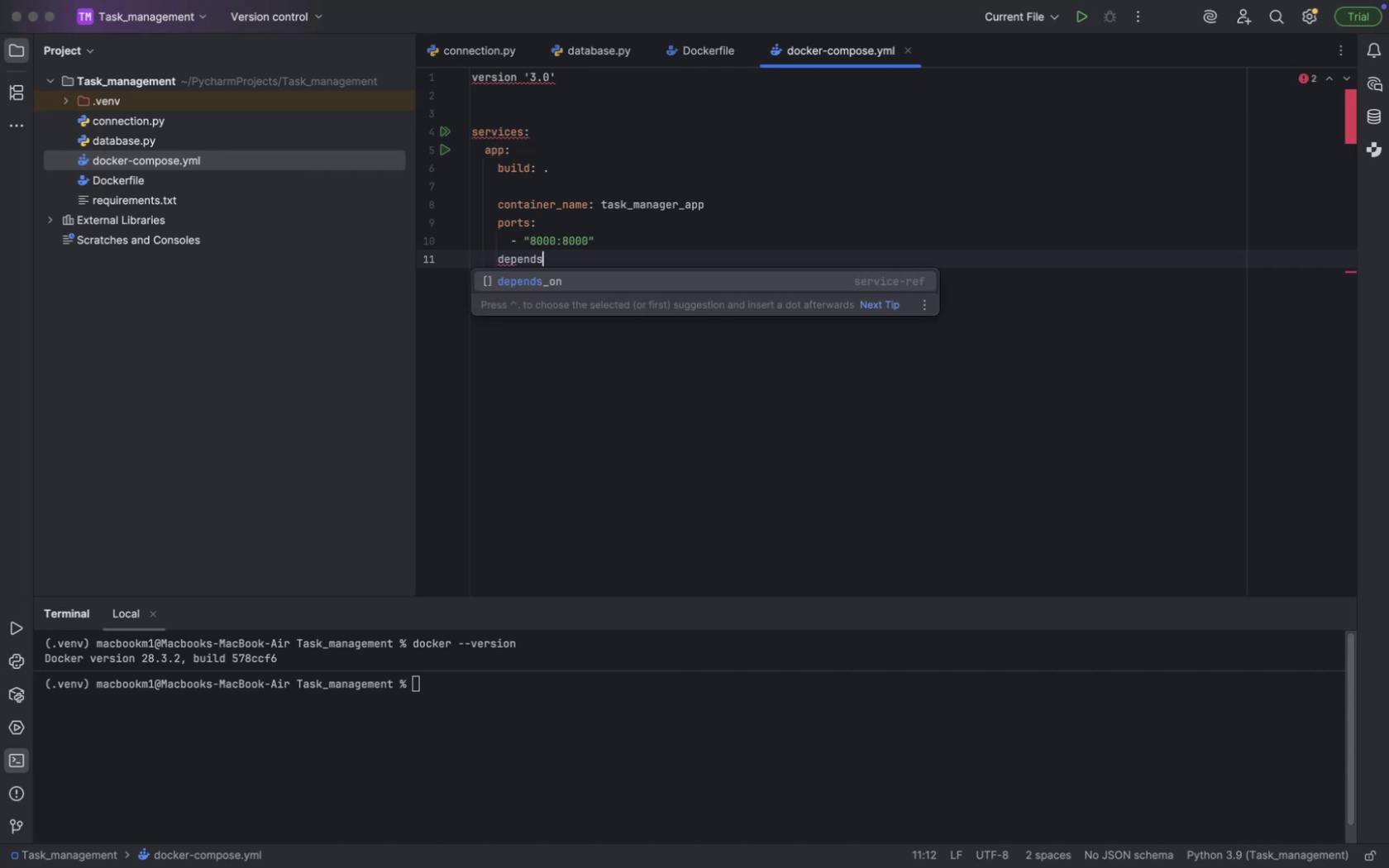 
key(Enter)
 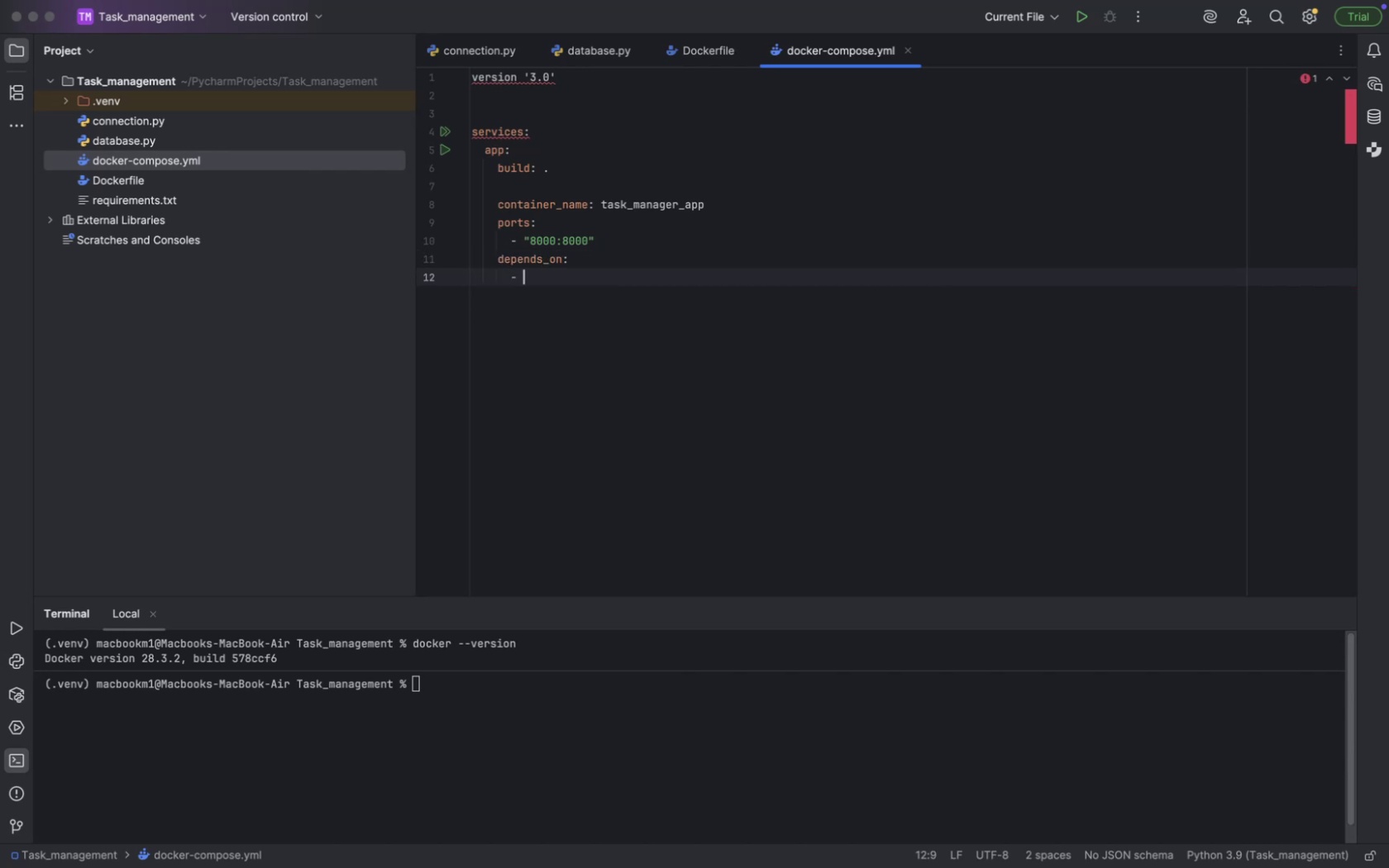 
type(mongo)
 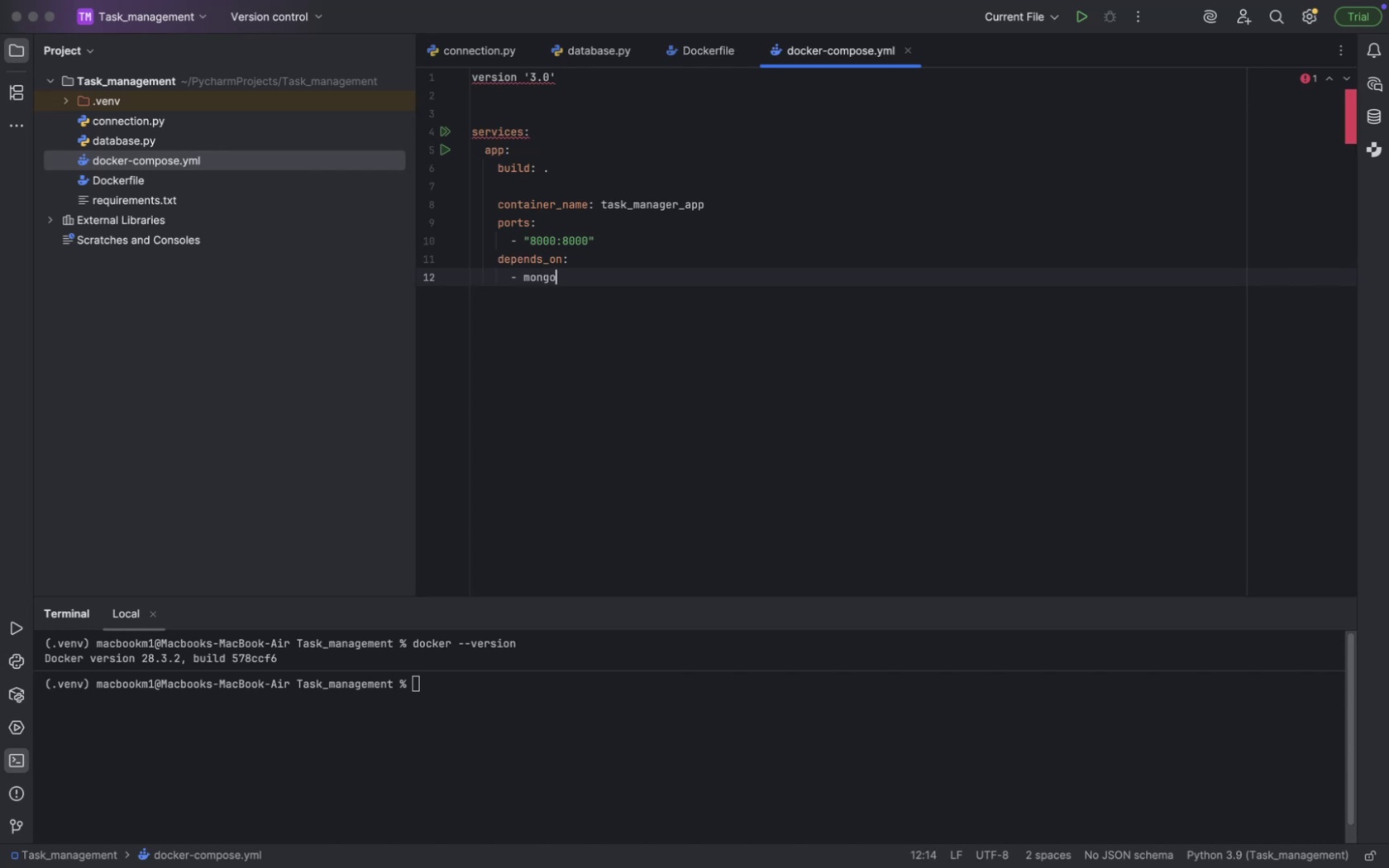 
key(Enter)
 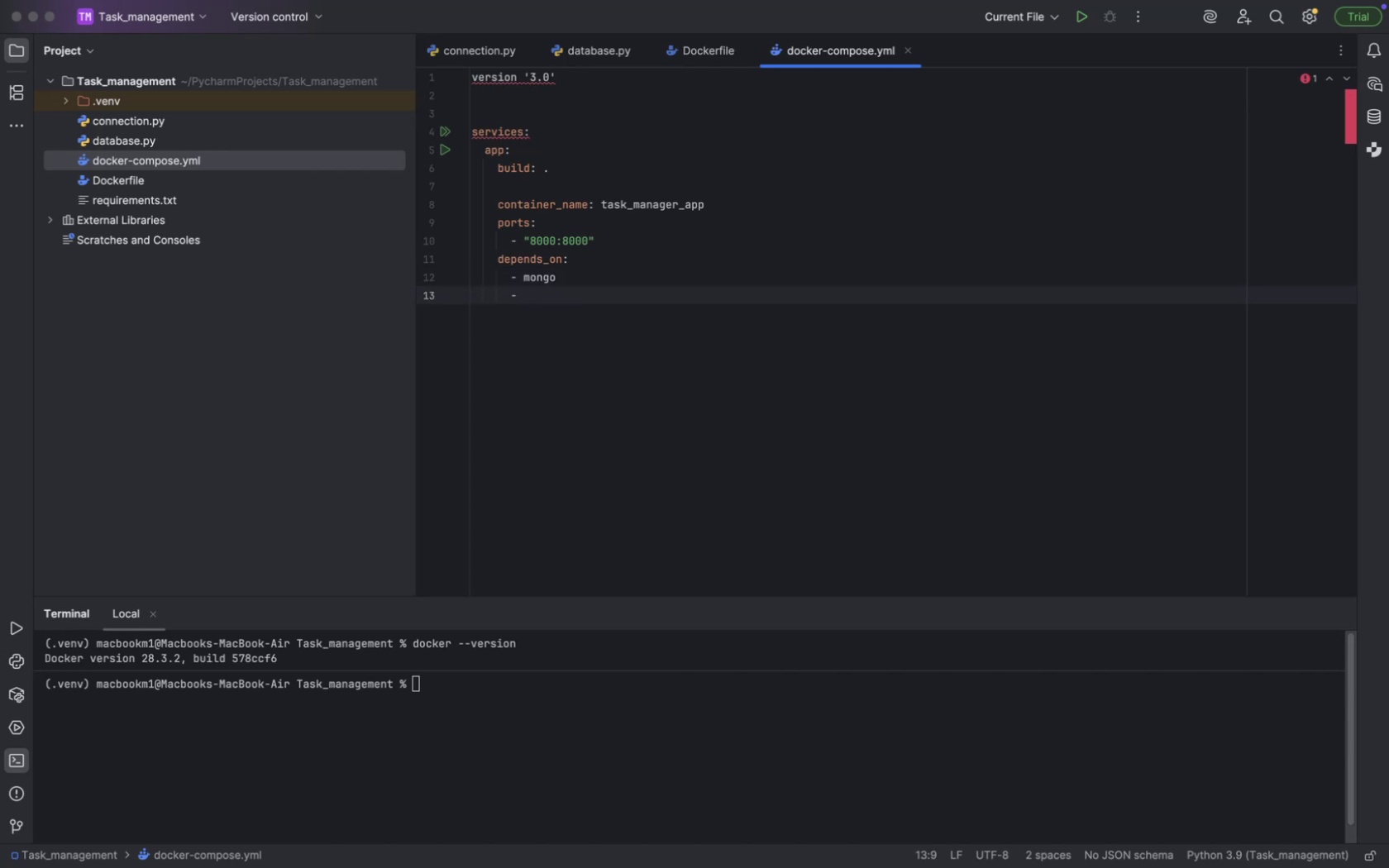 
key(ArrowLeft)
 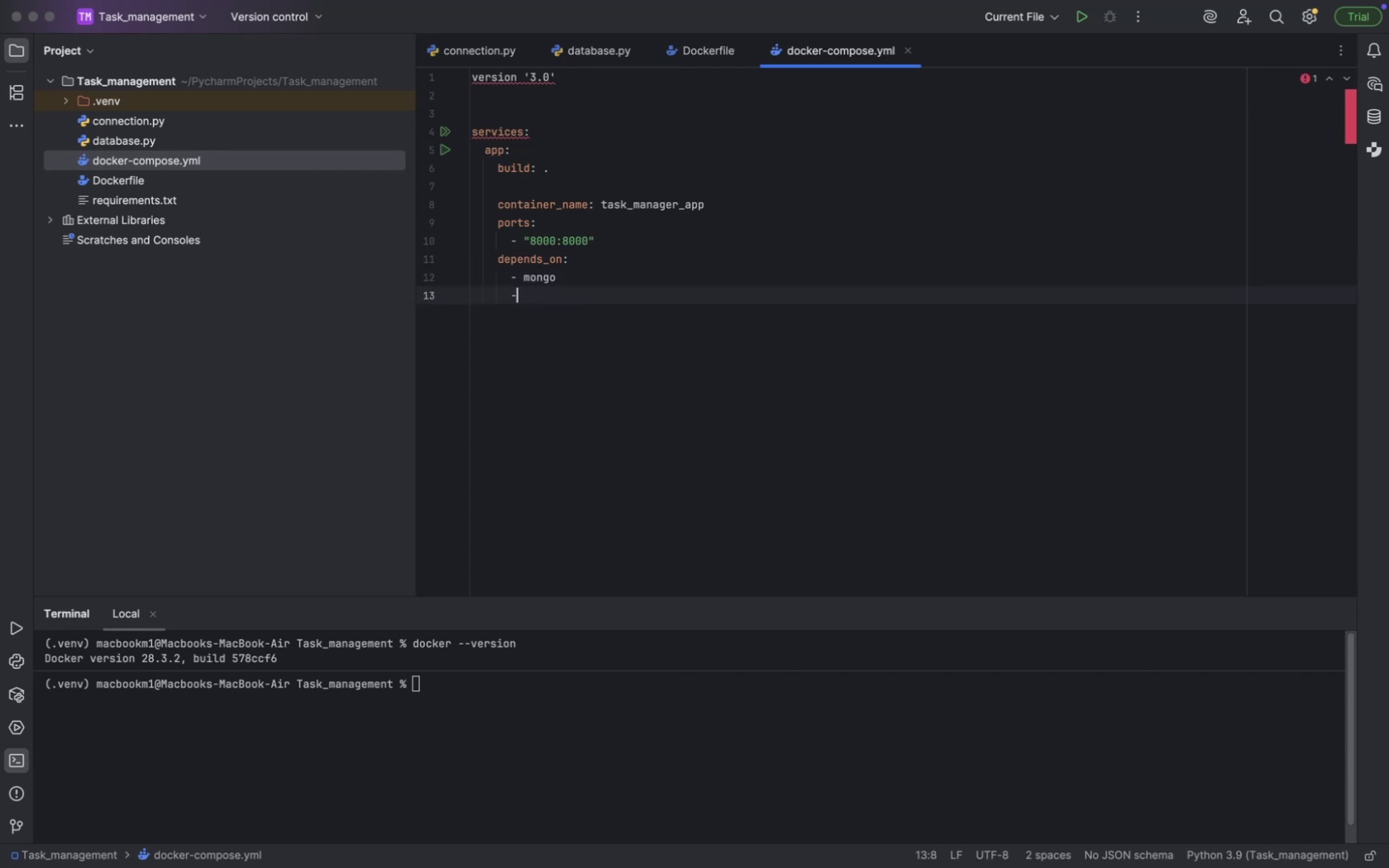 
key(Tab)
key(Backspace)
type(env)
 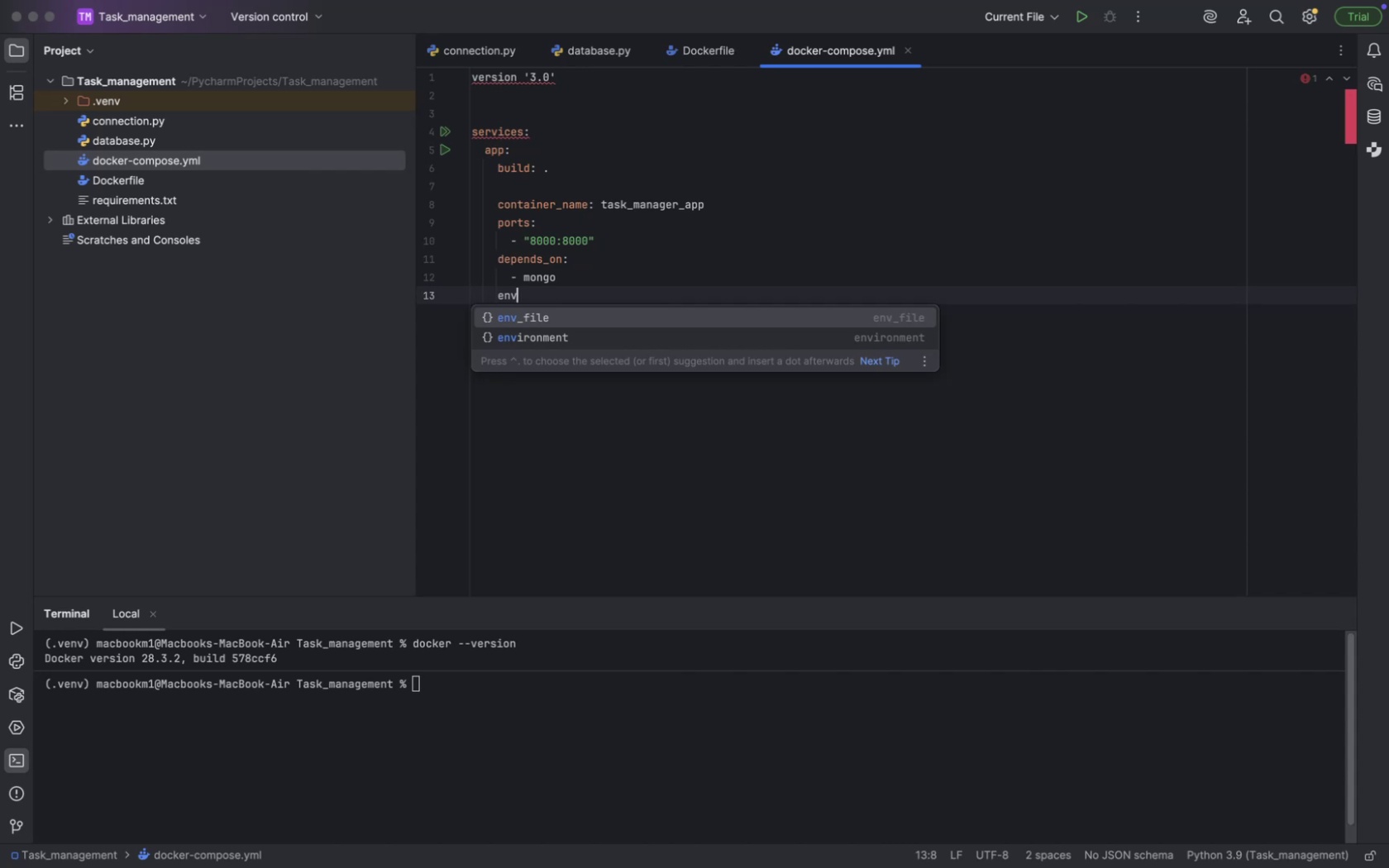 
key(ArrowDown)
 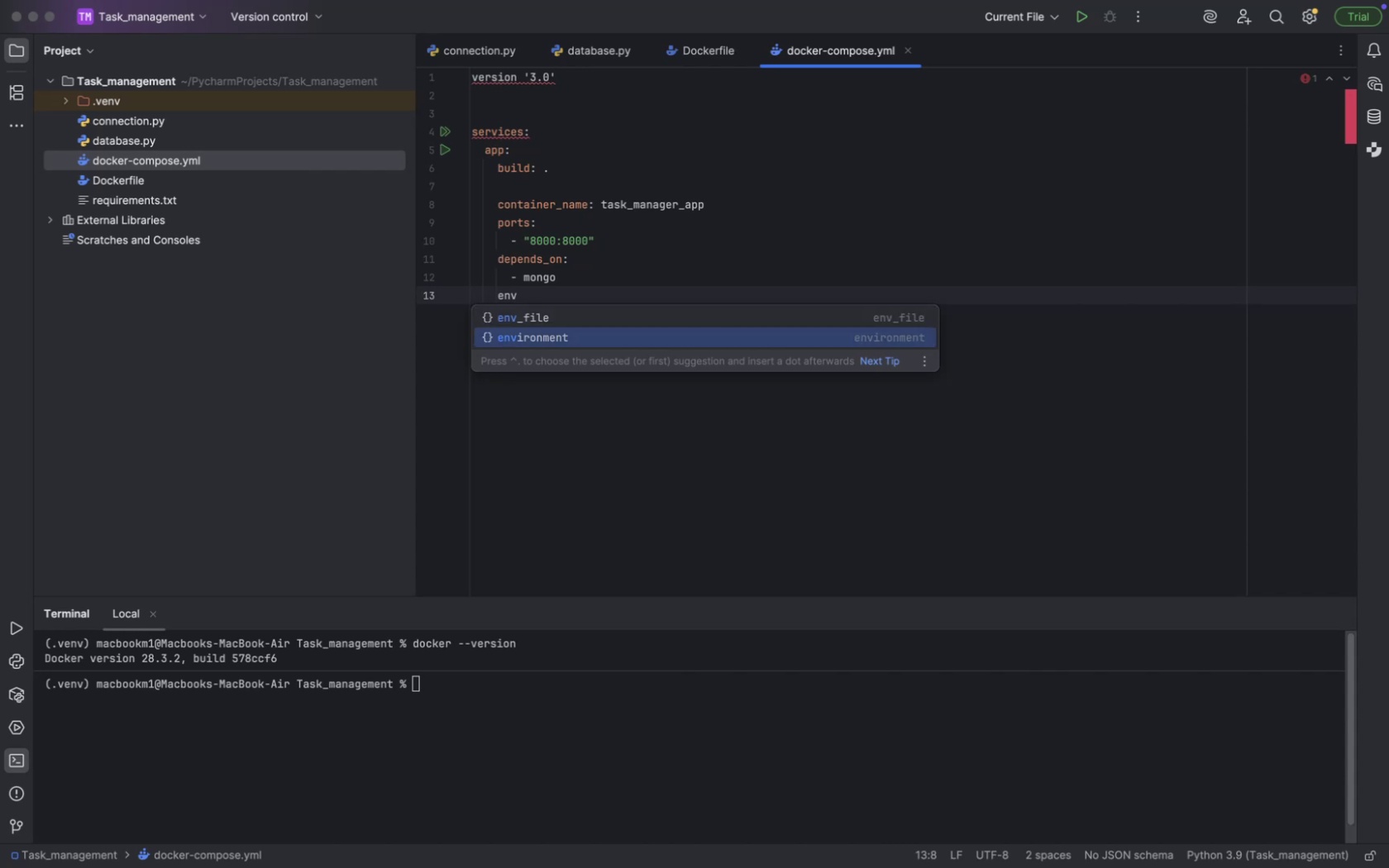 
key(Enter)
 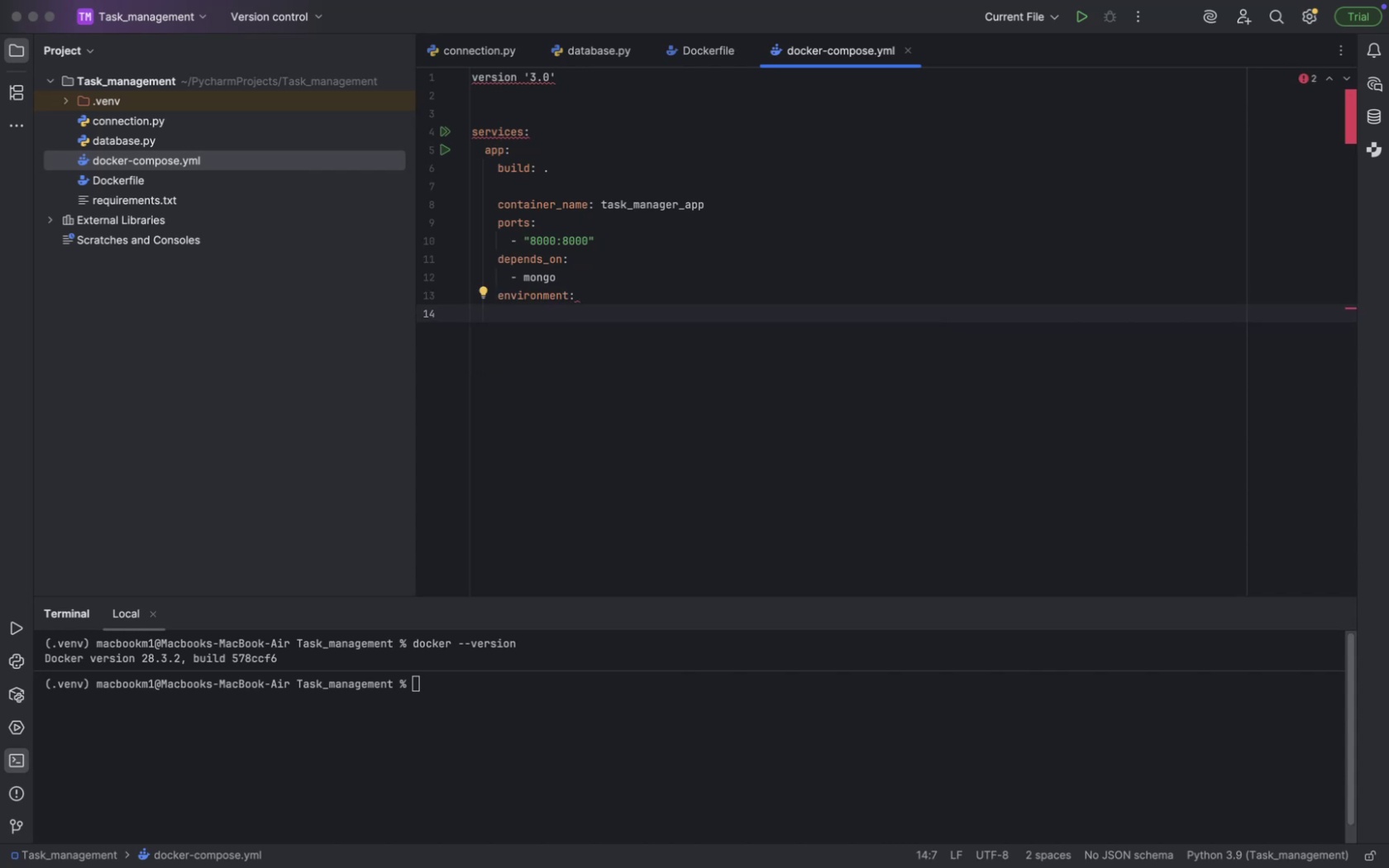 
key(Minus)
 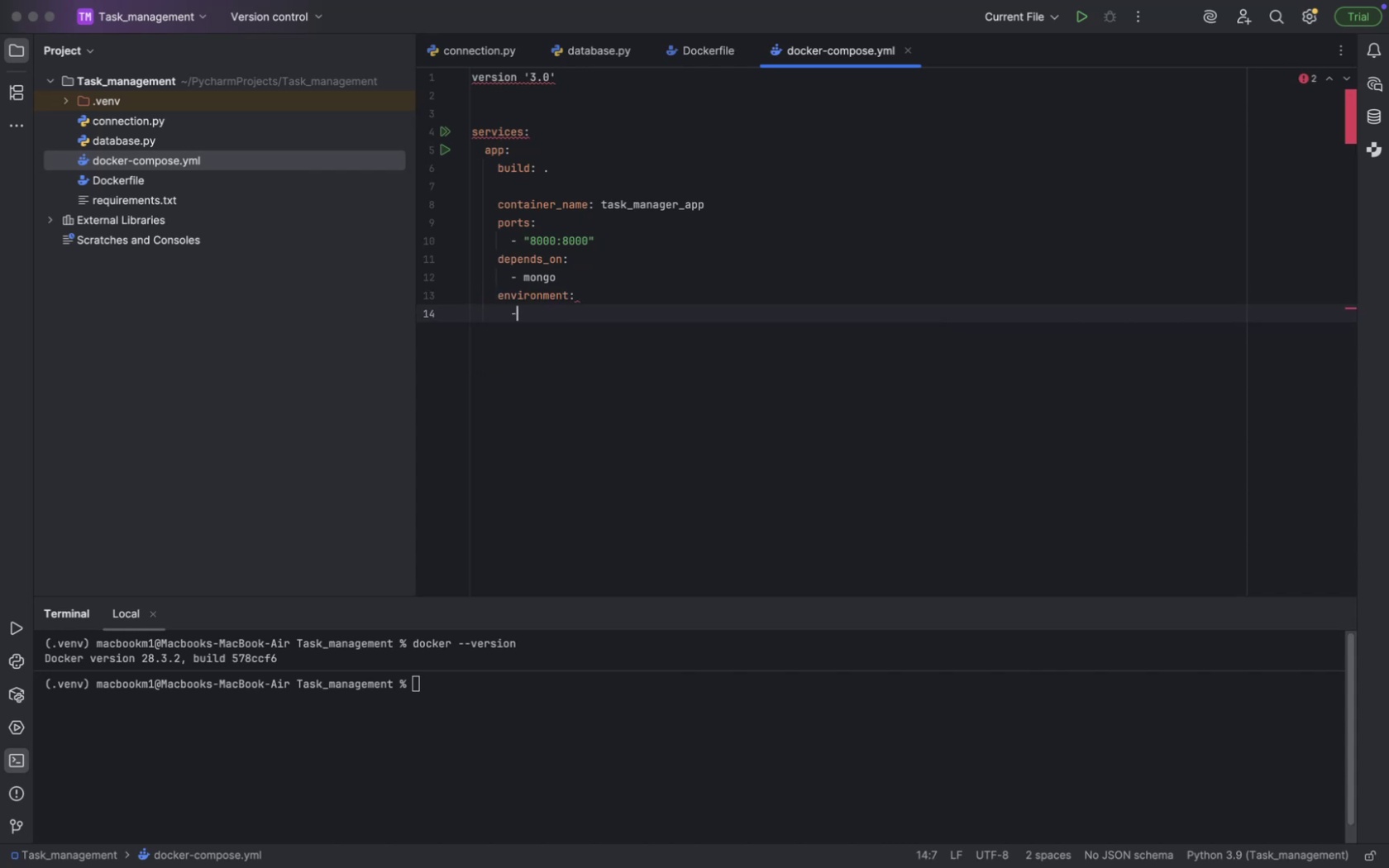 
key(Space)
 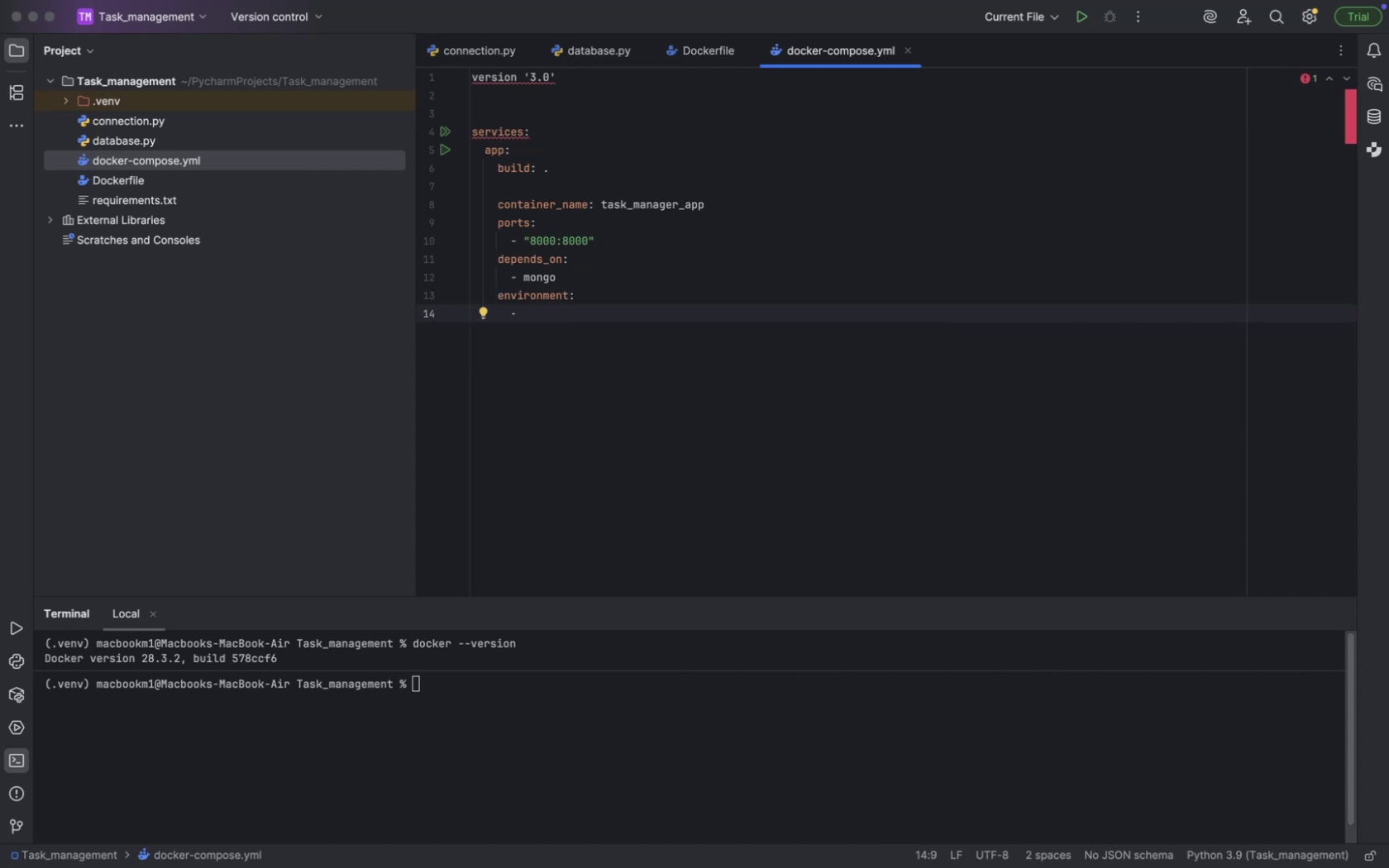 
type(MONGO_)
 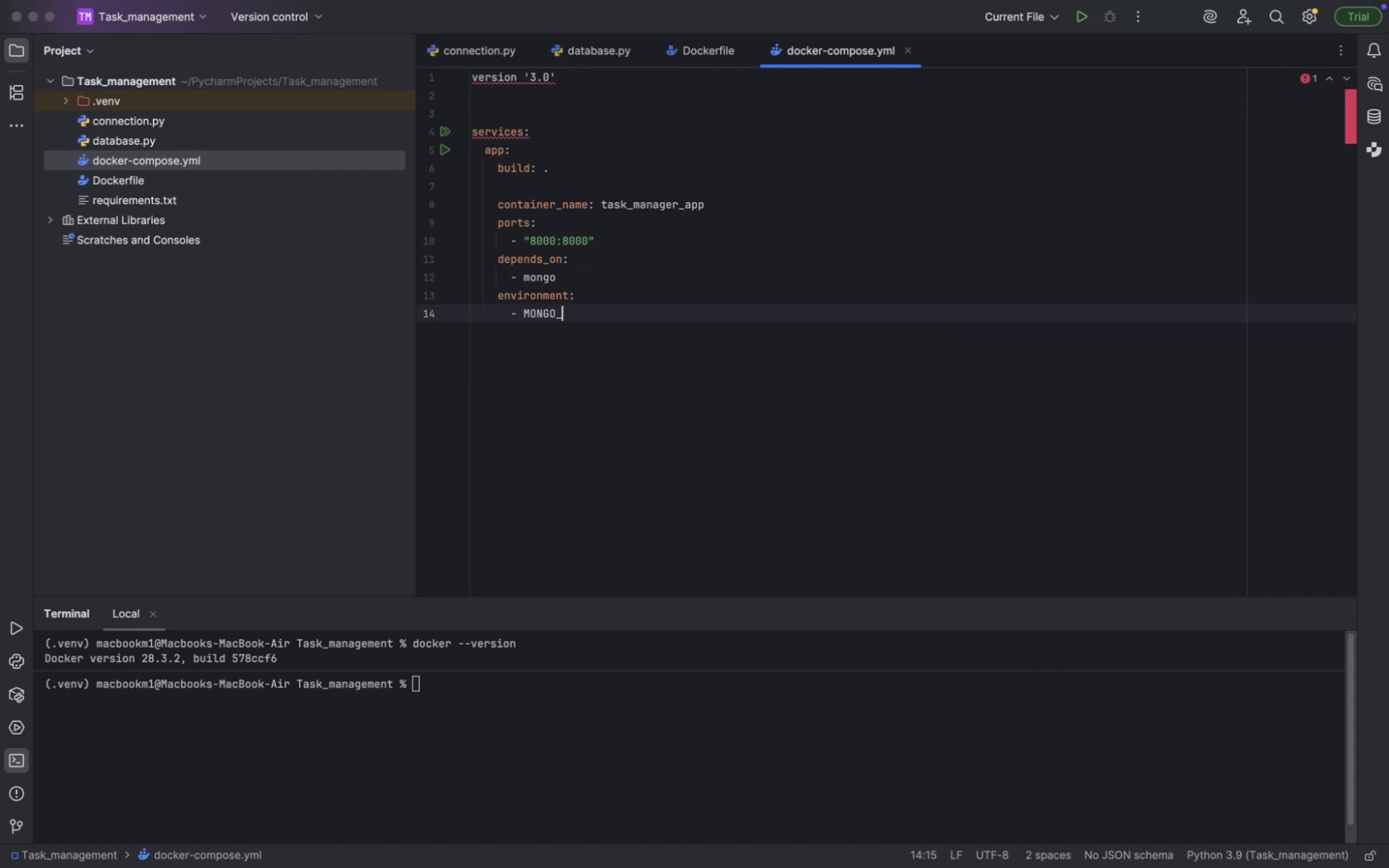 
wait(6.13)
 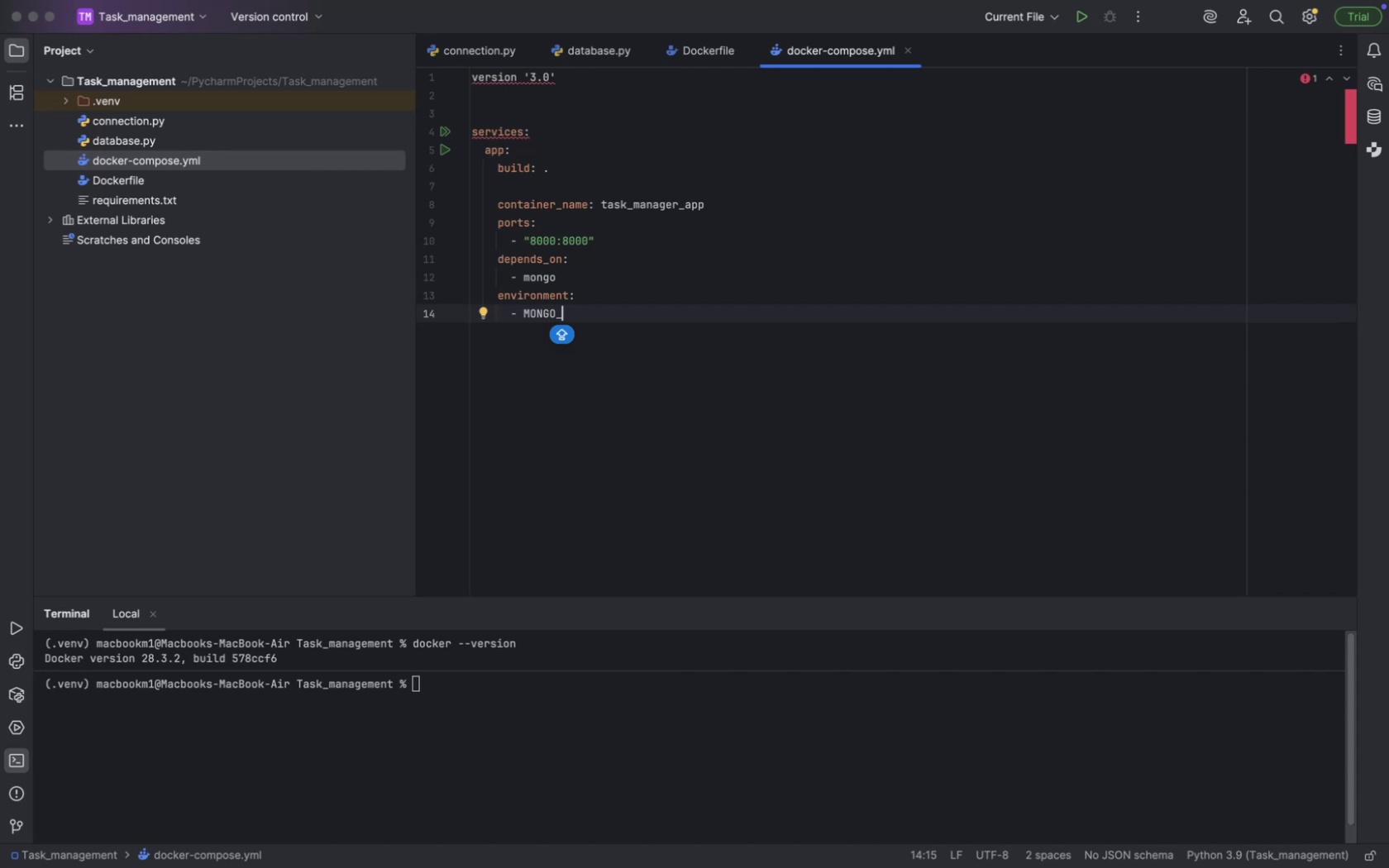 
type(URI=mongodb://)
 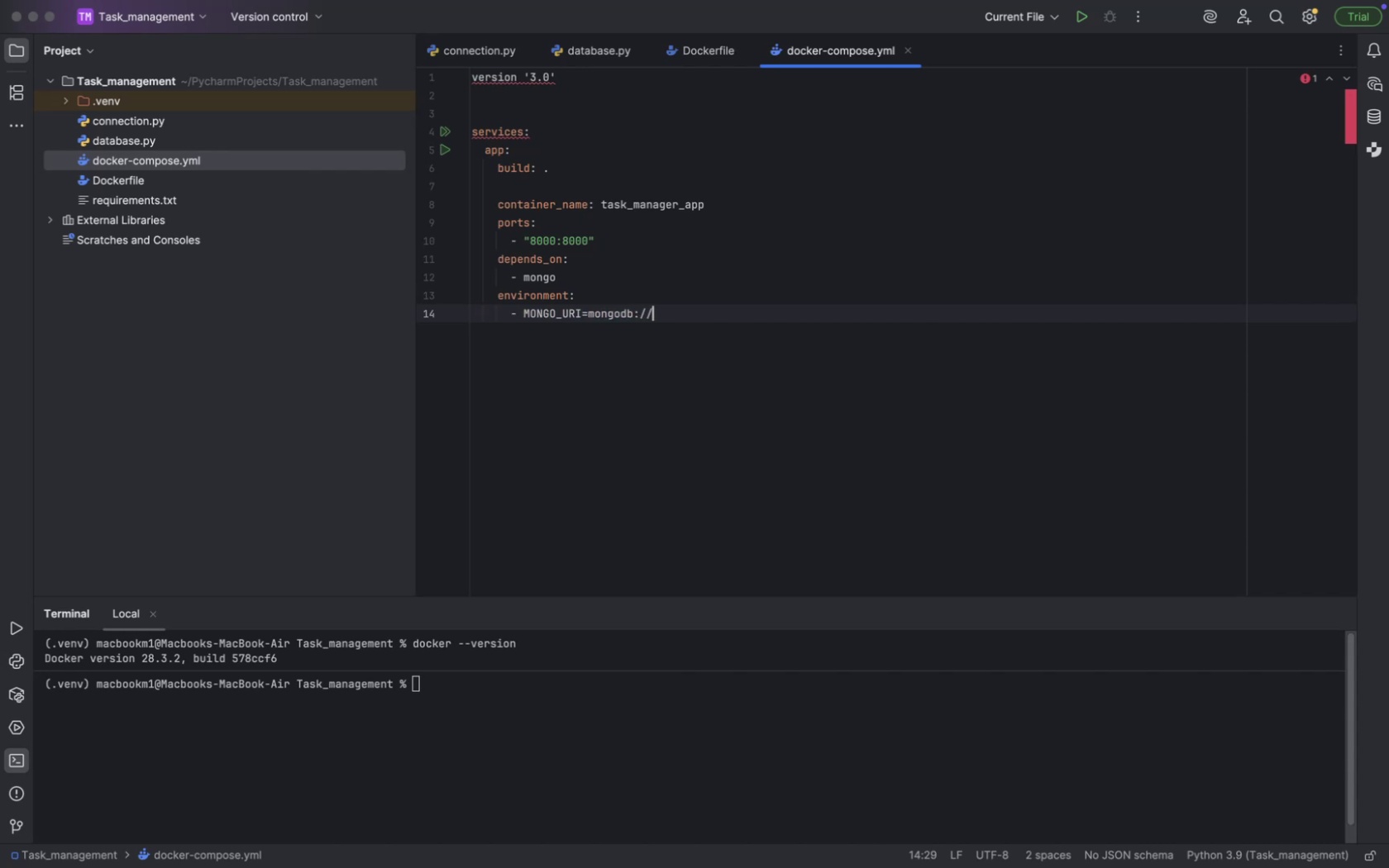 
type(mongo:27017/)
 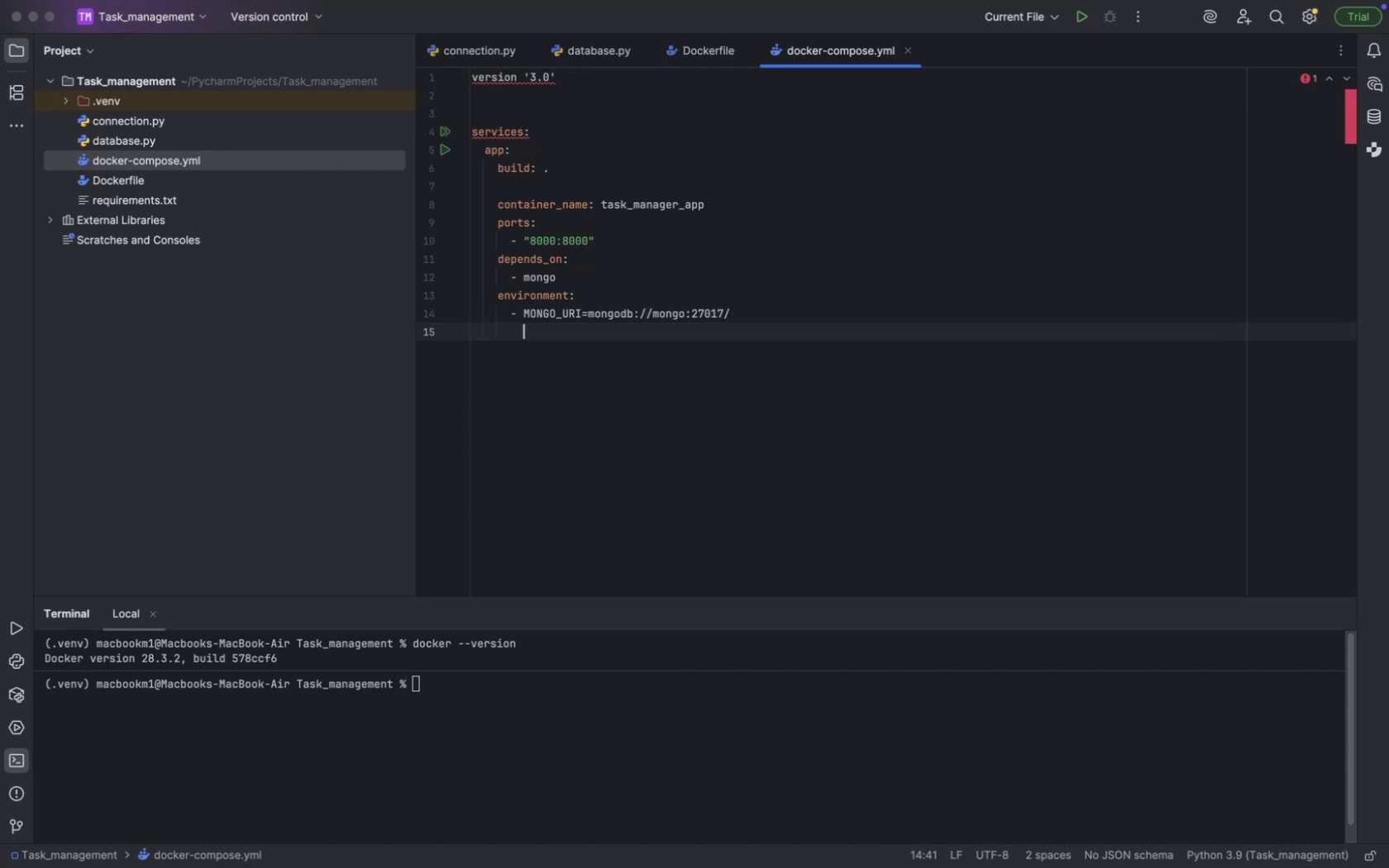 
 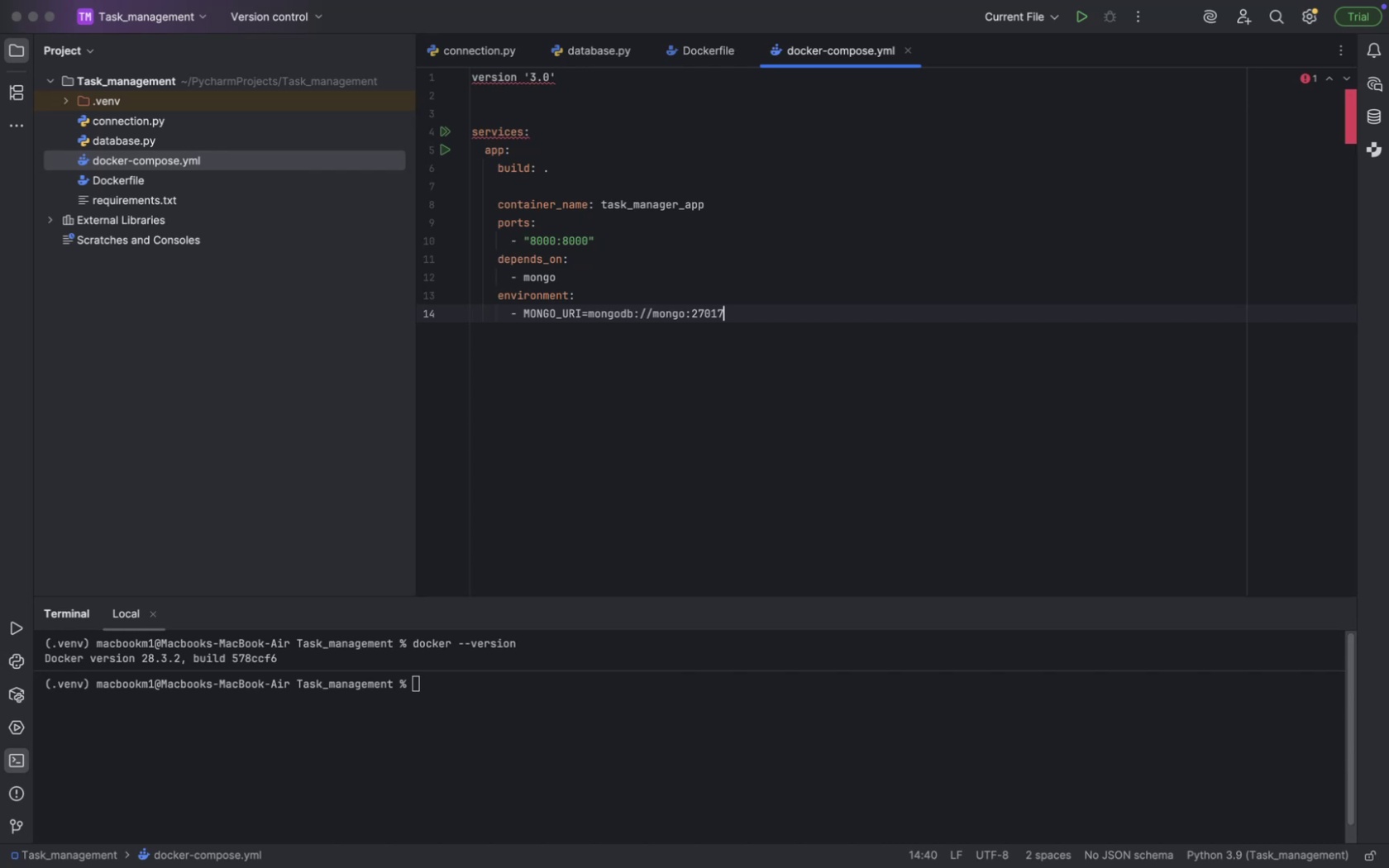 
key(Enter)
 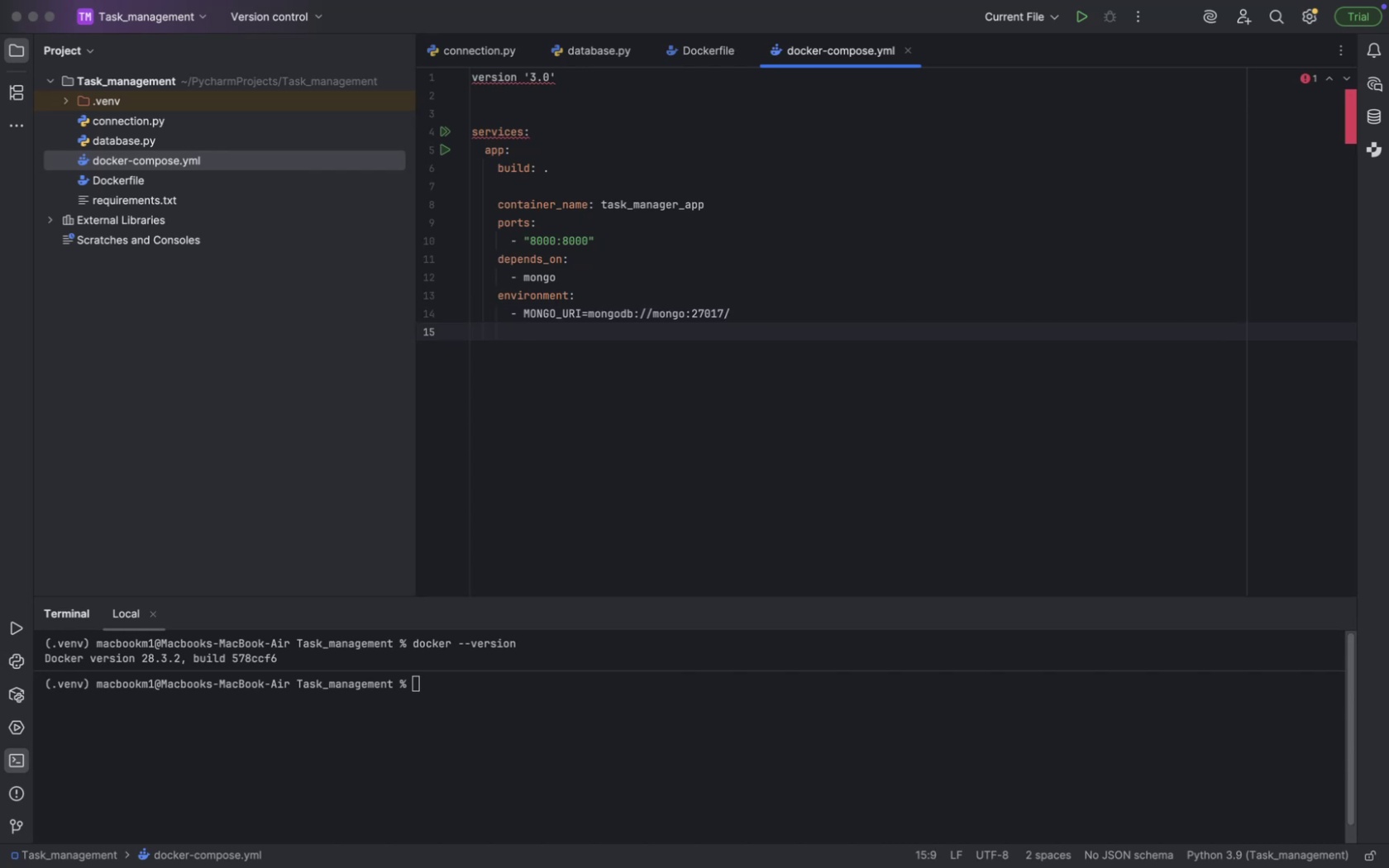 
wait(5.78)
 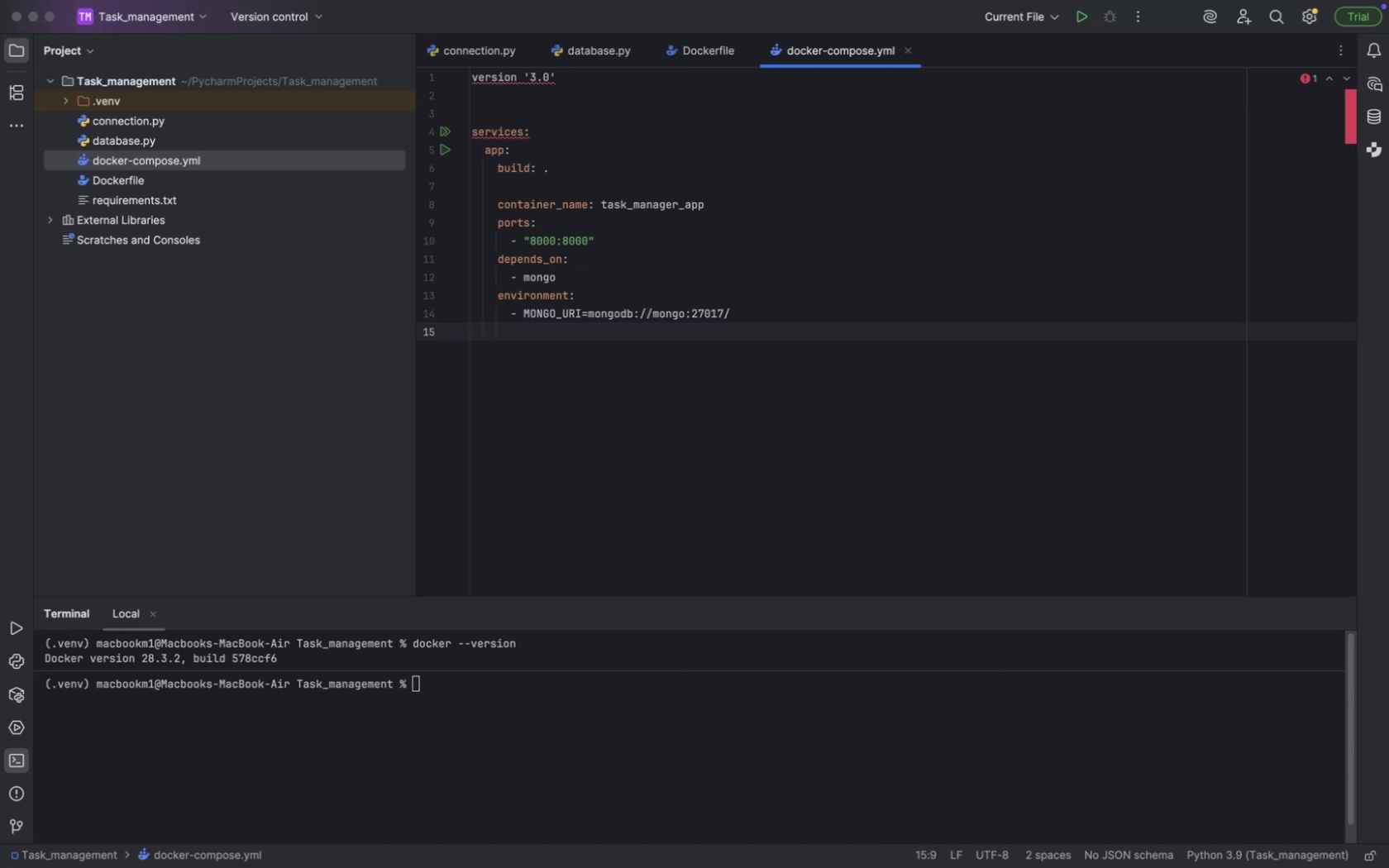 
key(Tab)
key(Tab)
type(ne)
 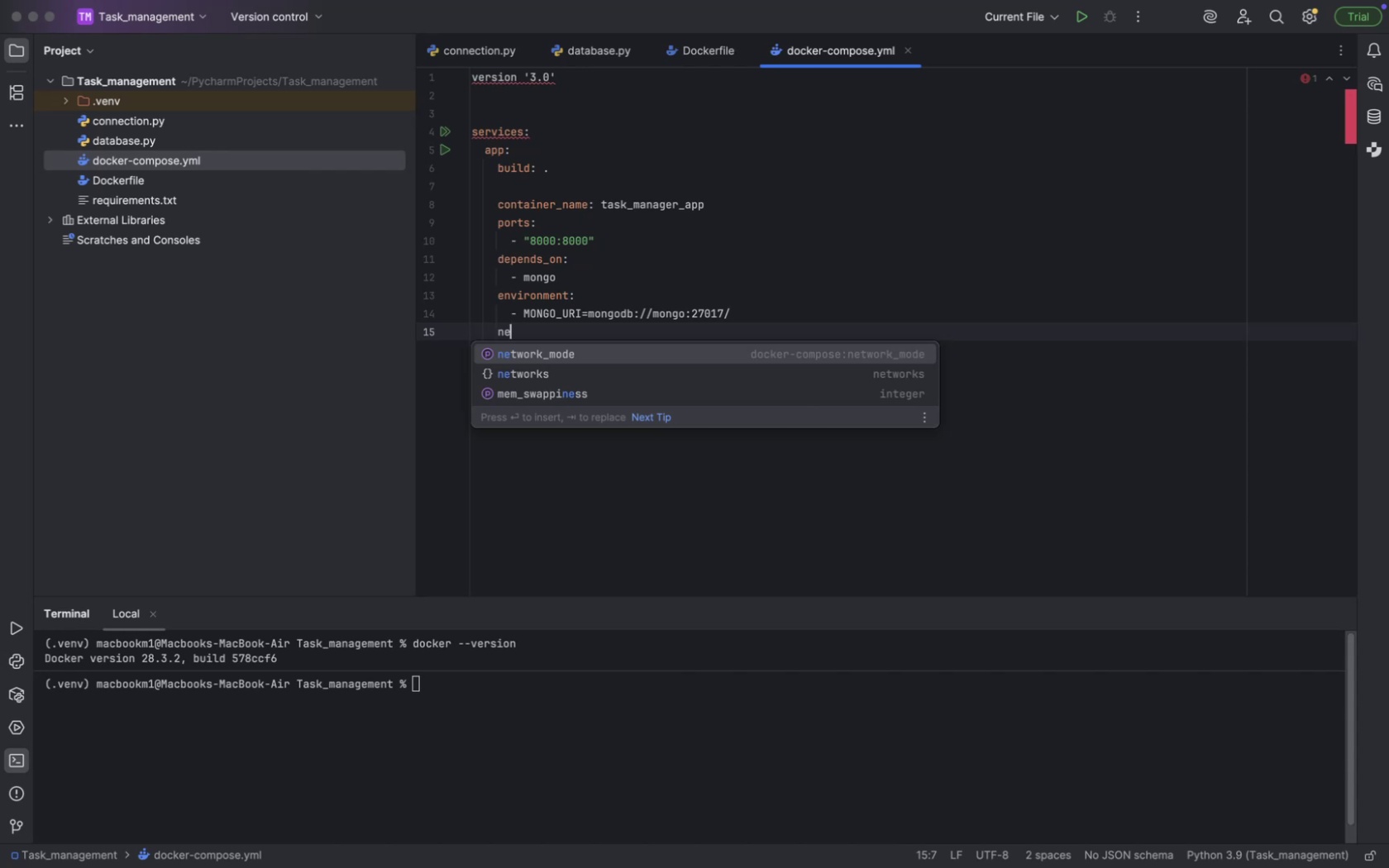 
key(ArrowDown)
 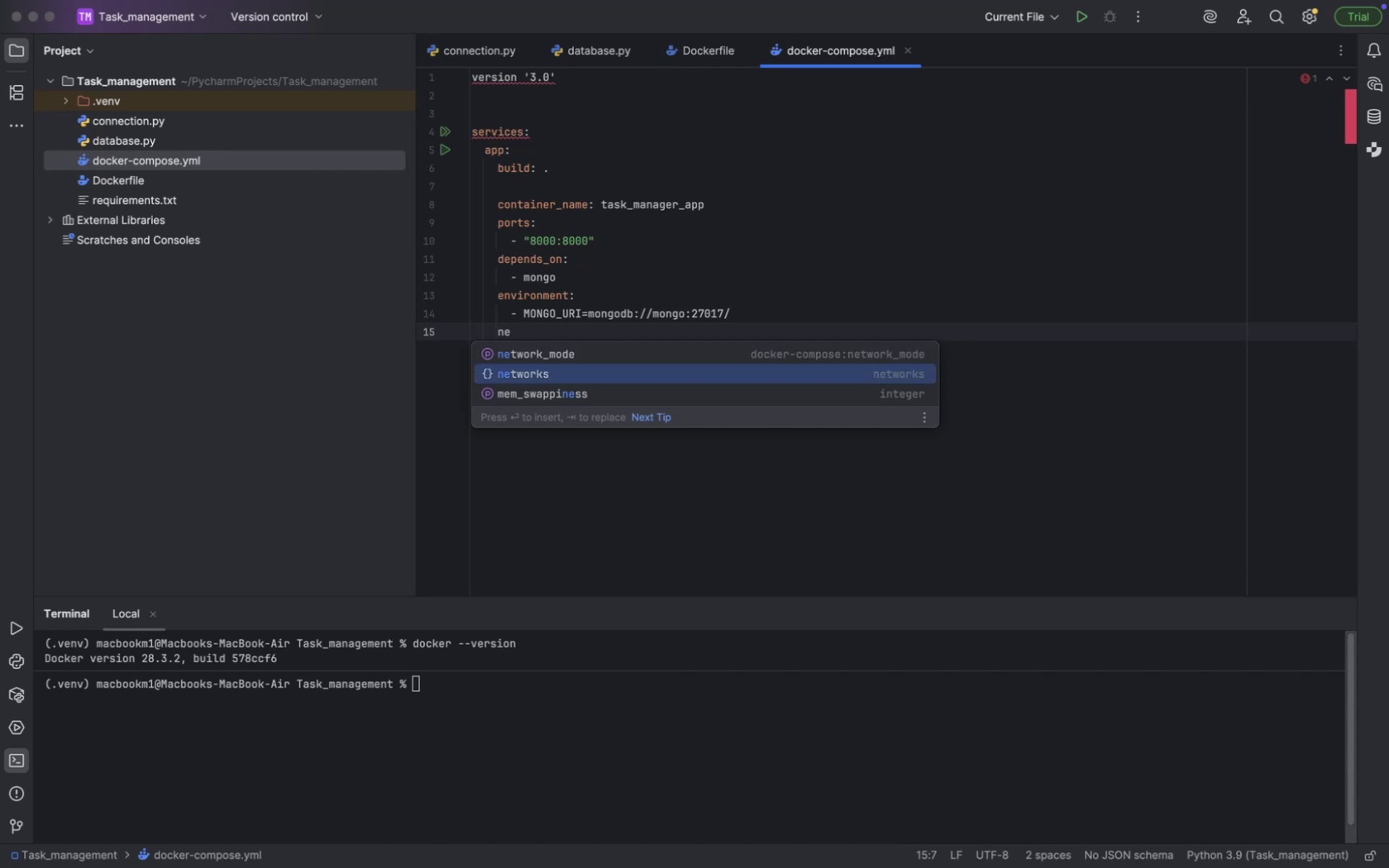 
key(Enter)
 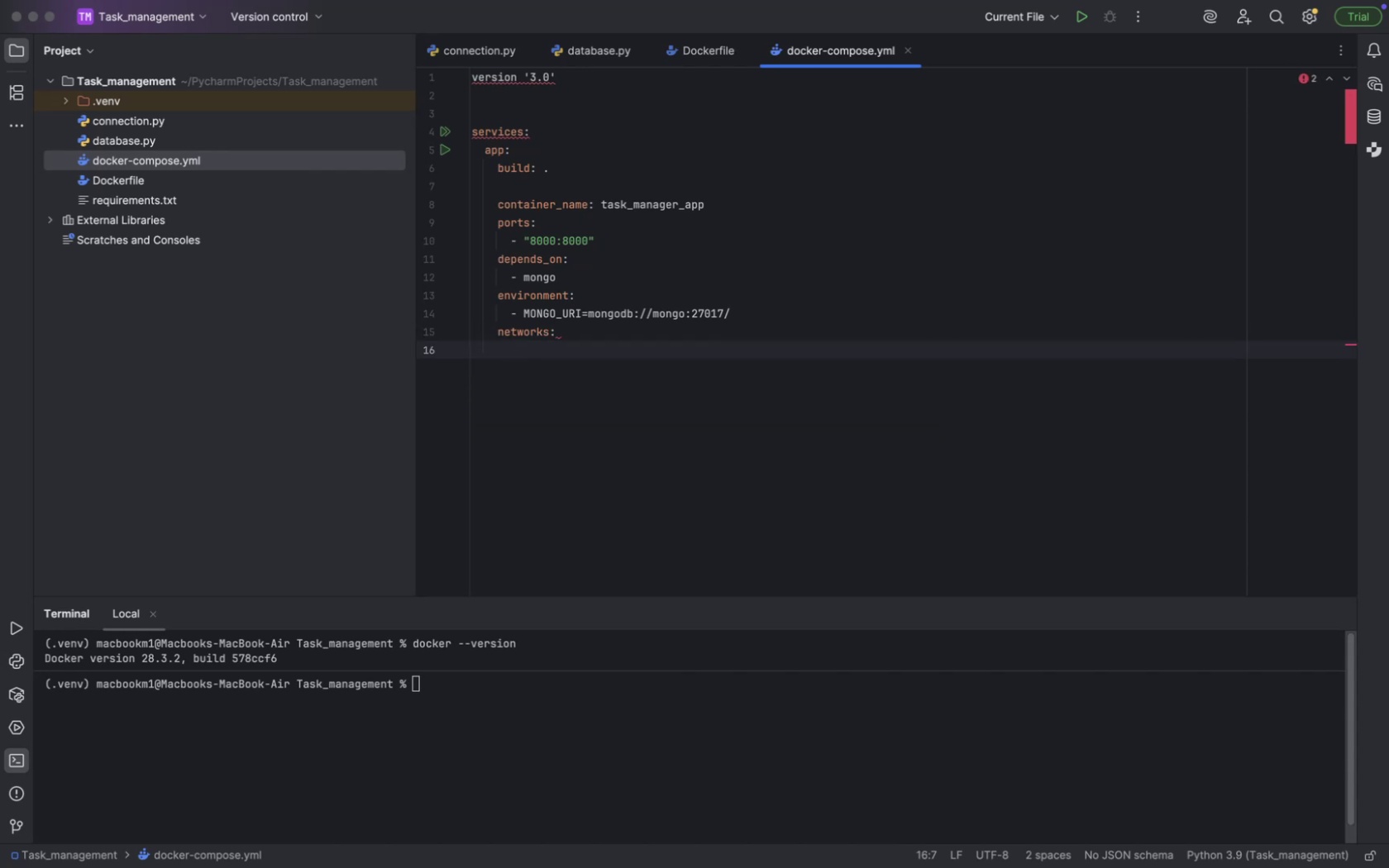 
key(Minus)
 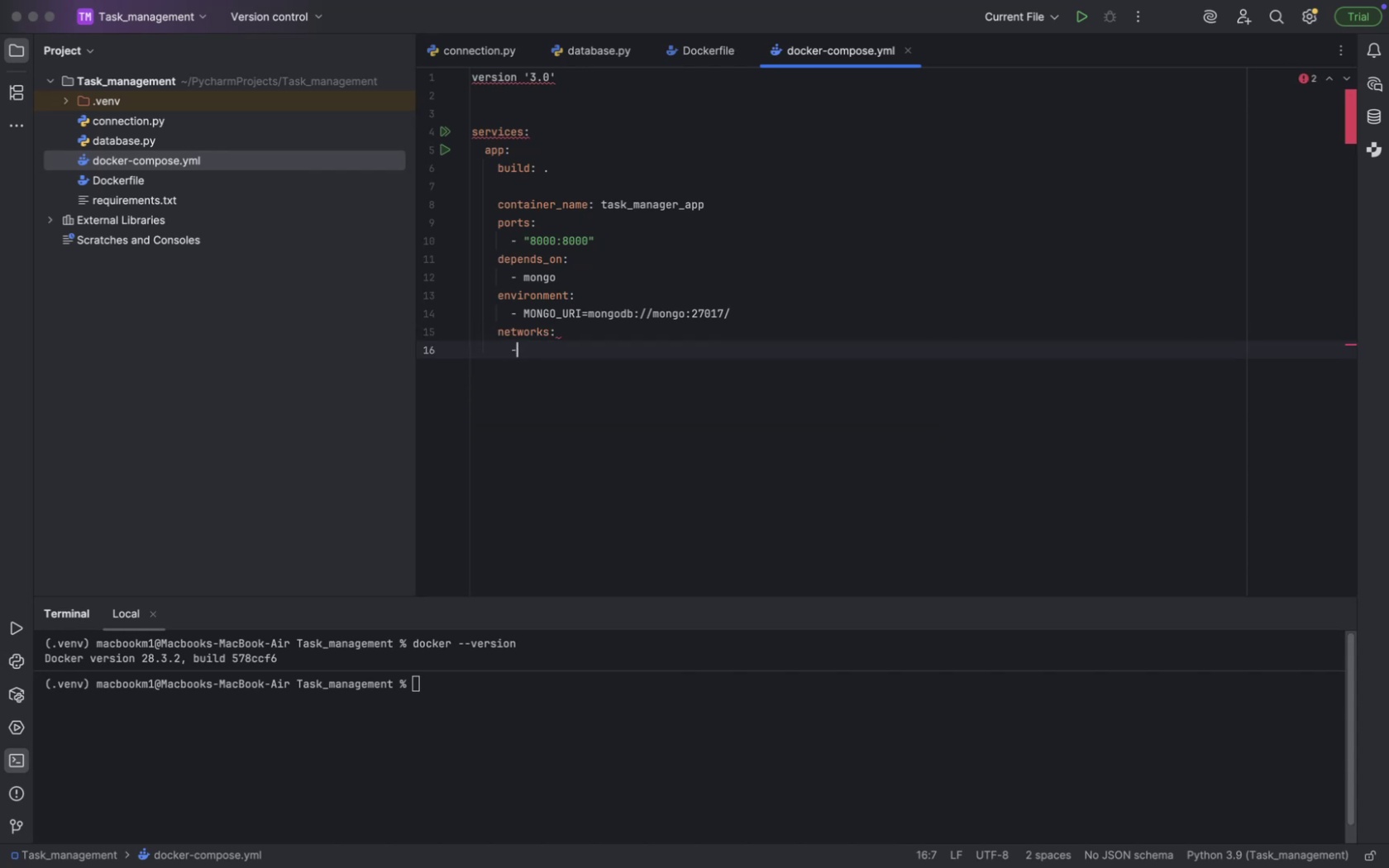 
key(Space)
 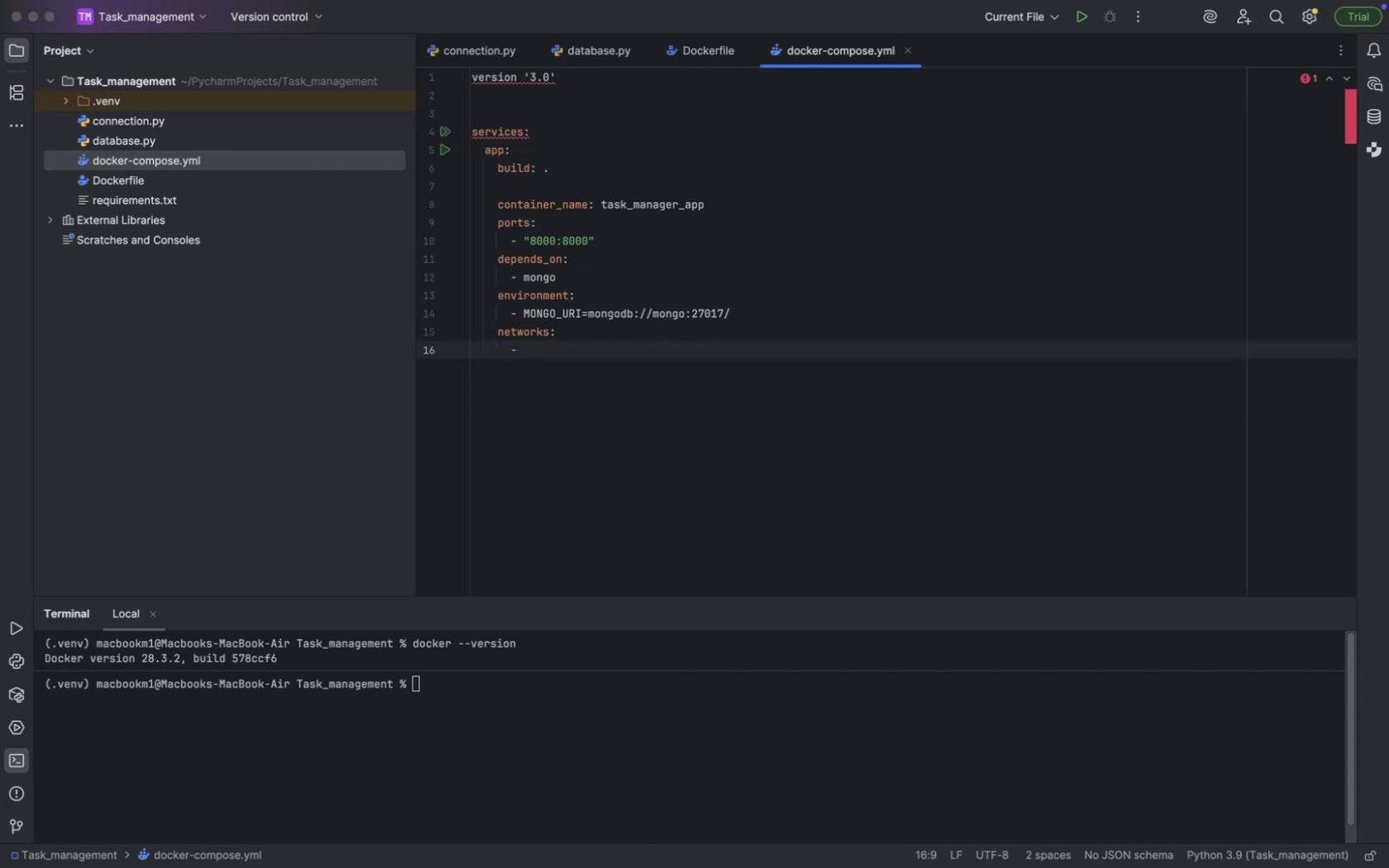 
type(task_manager_)
 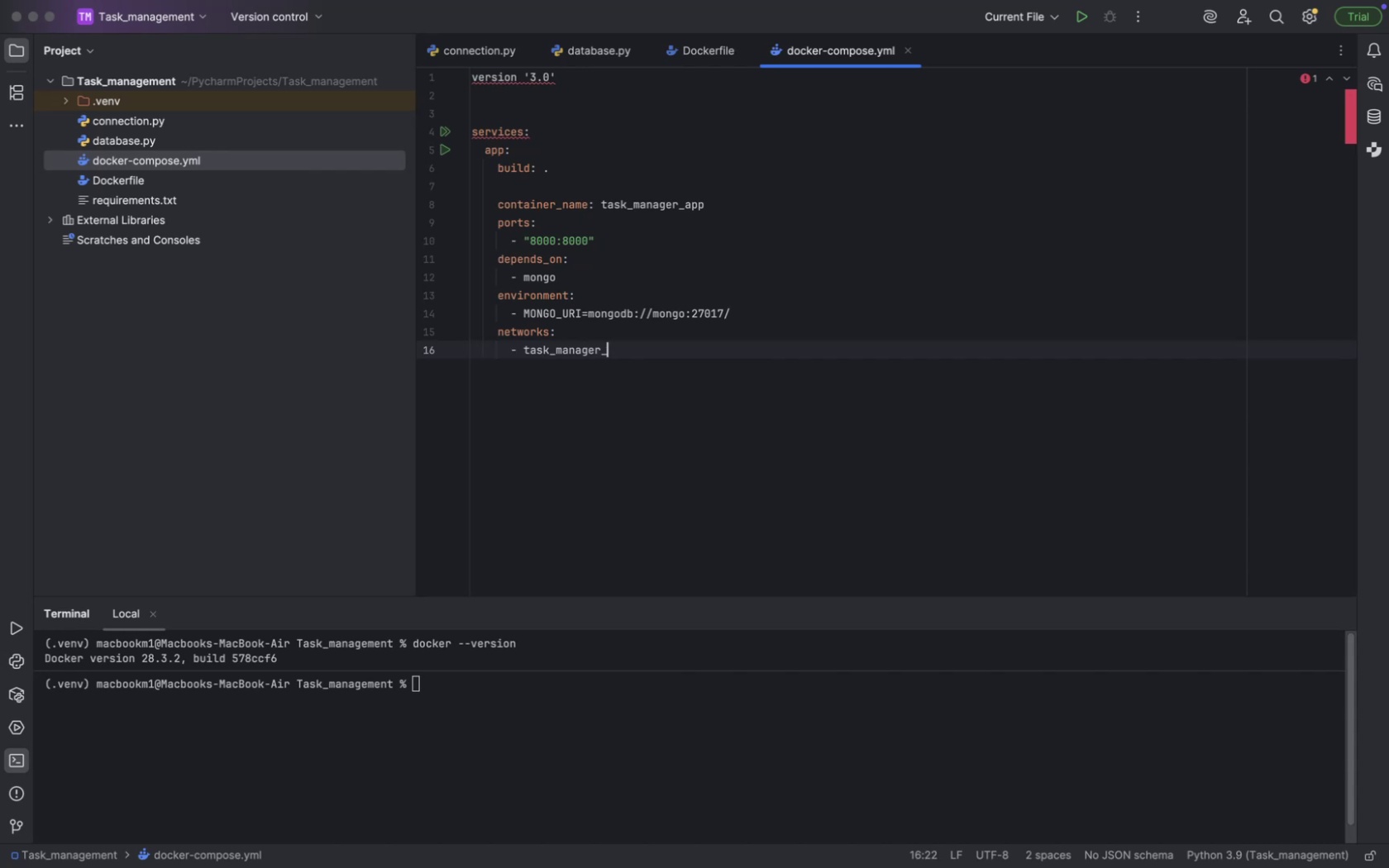 
wait(9.16)
 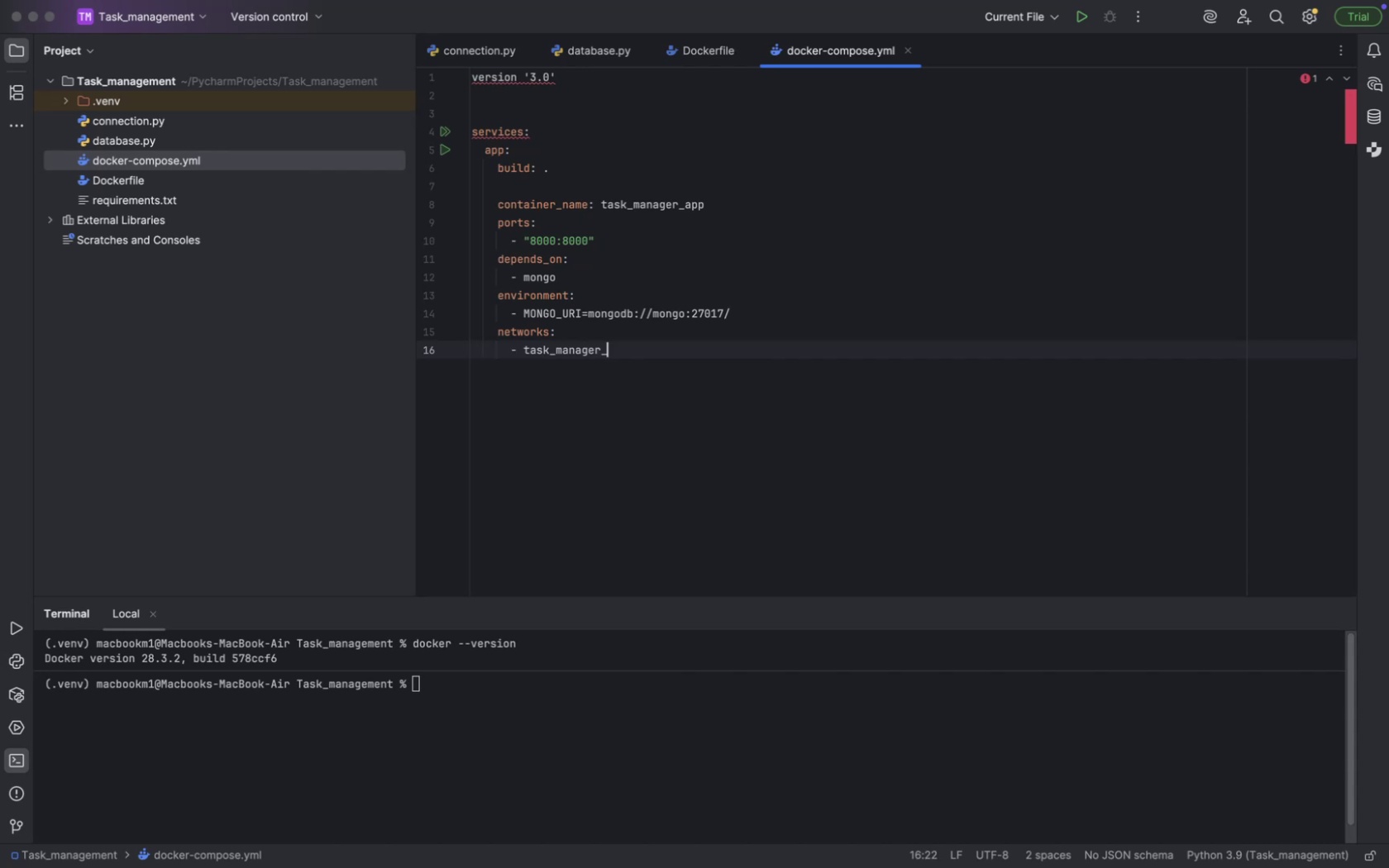 
type(network)
 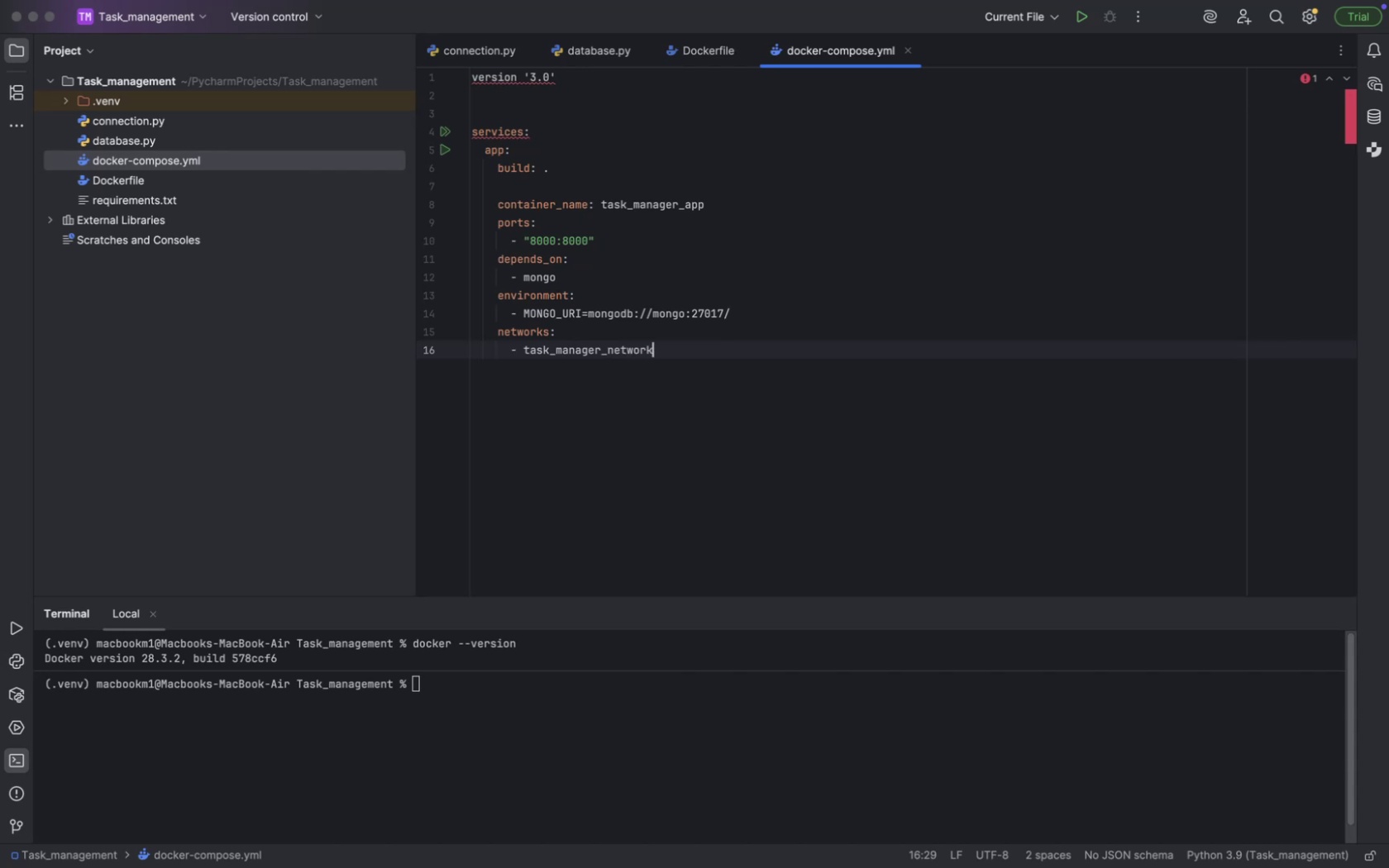 
key(Enter)
 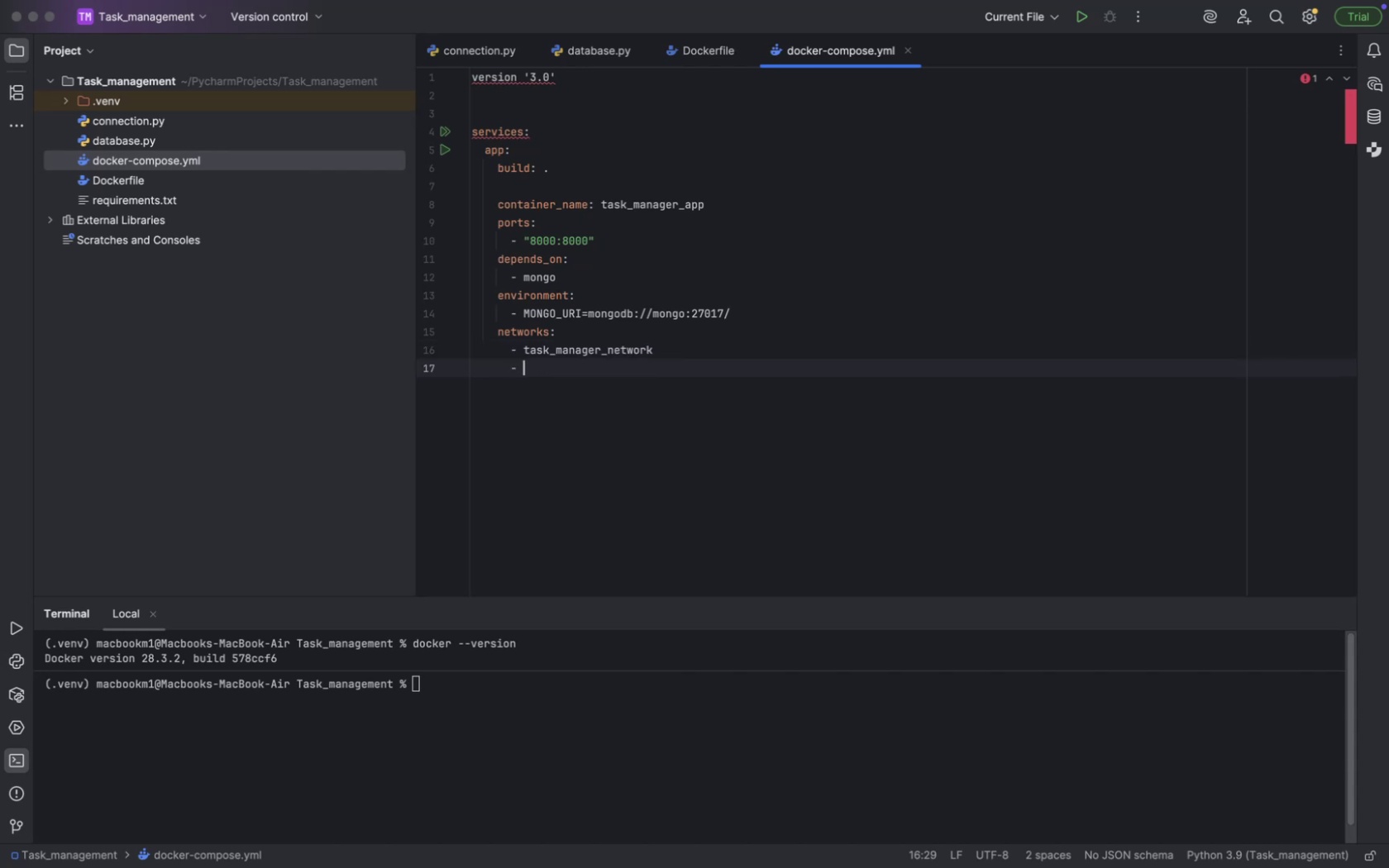 
key(Enter)
 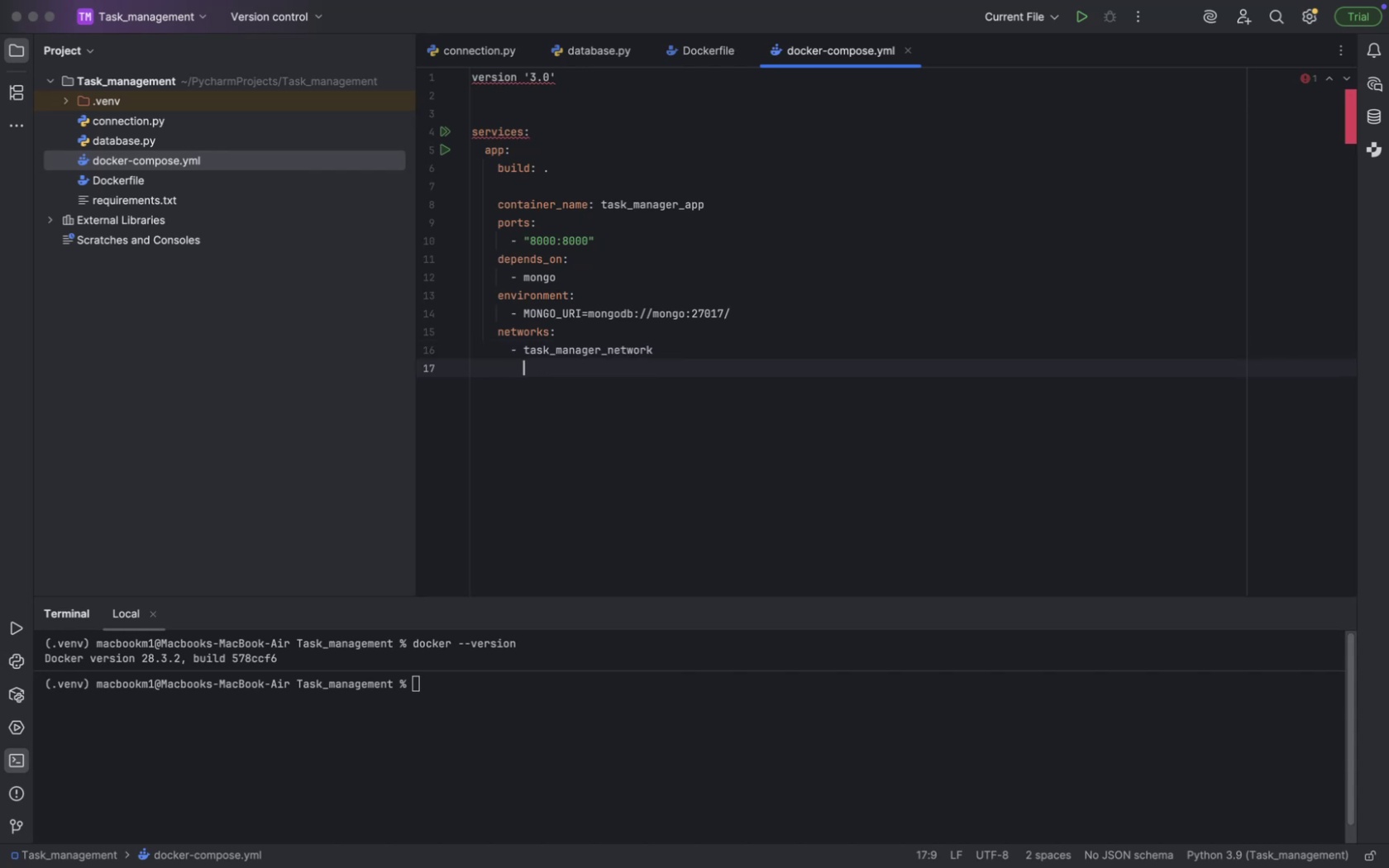 
key(Enter)
 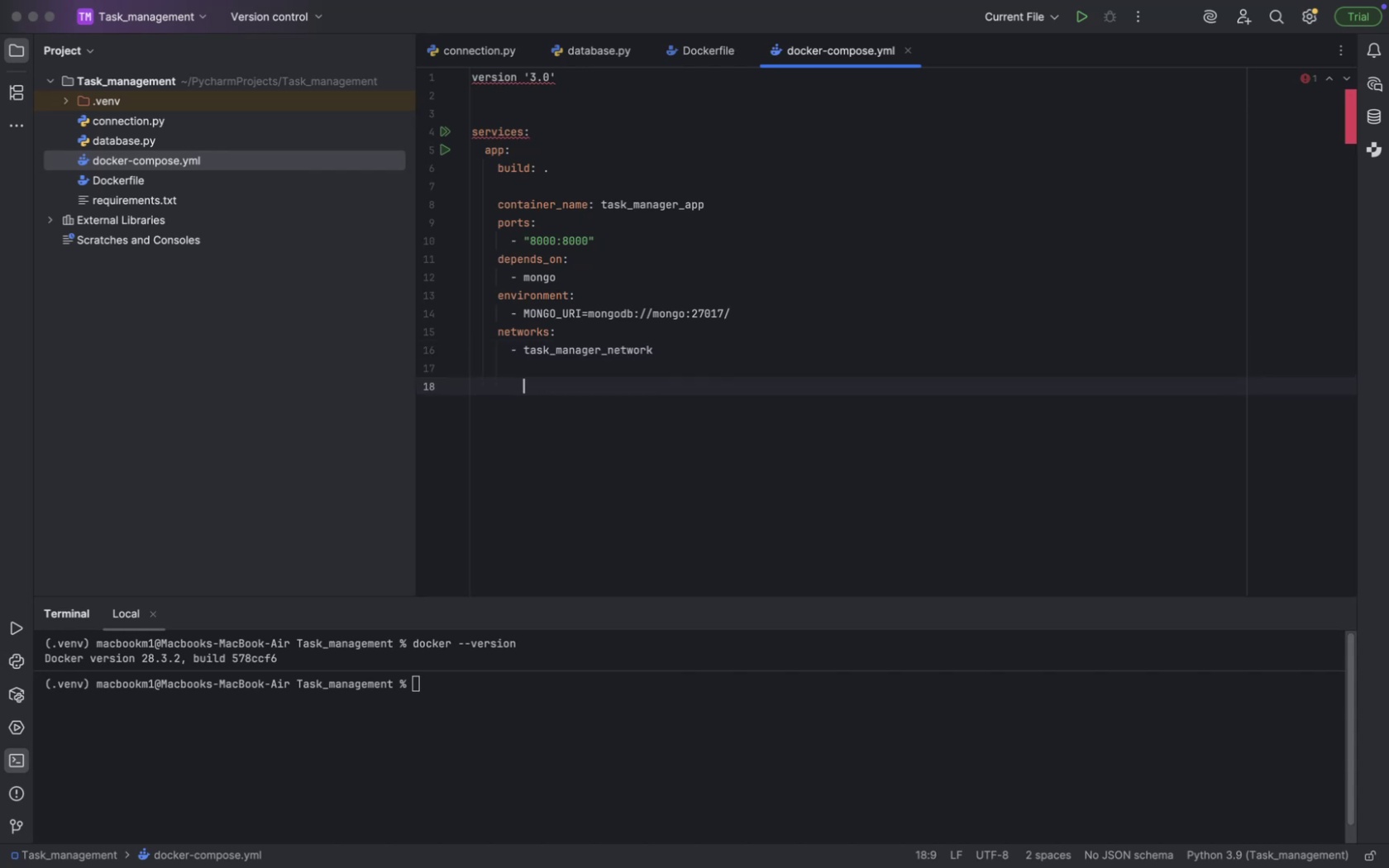 
key(Enter)
 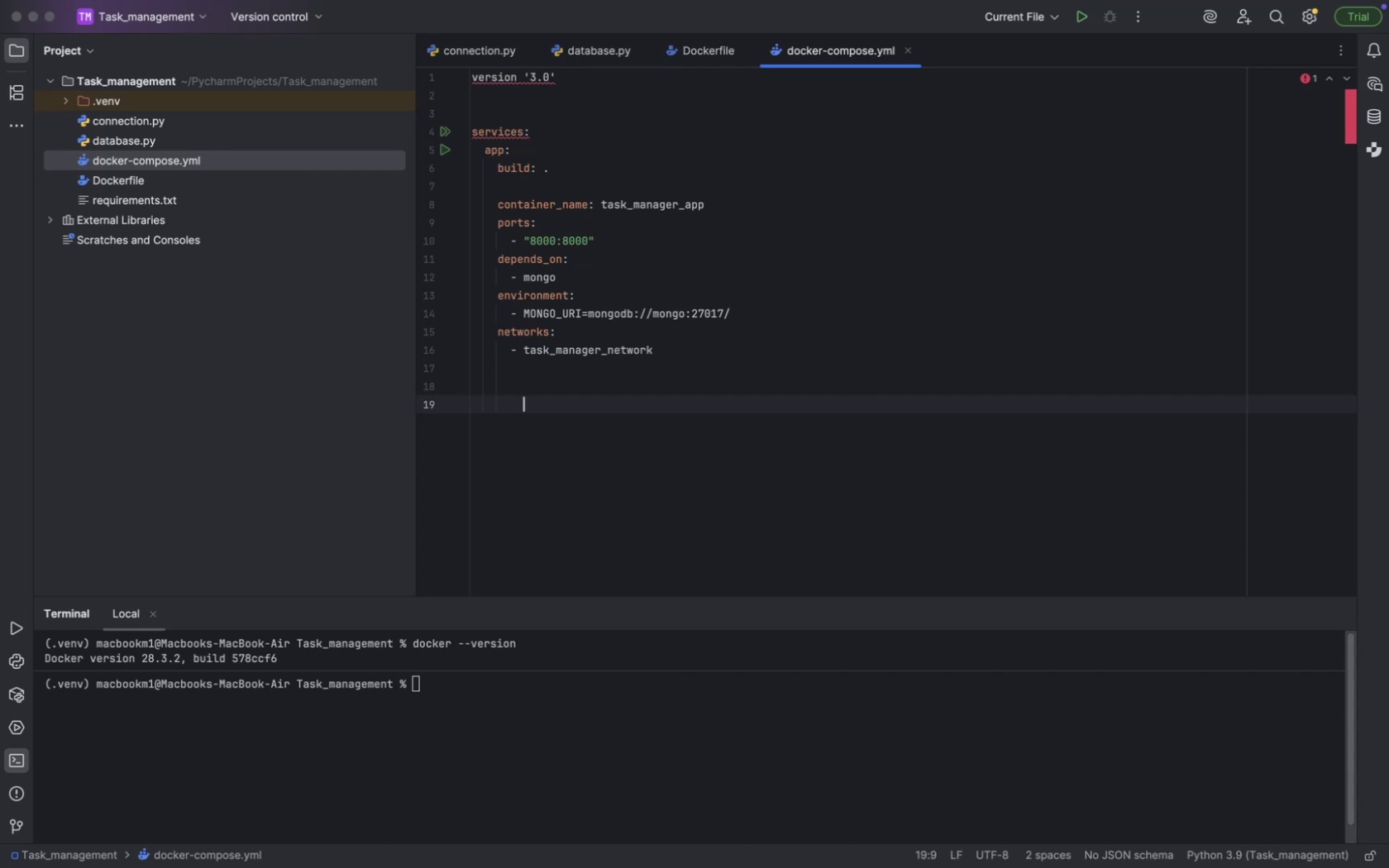 
wait(55.13)
 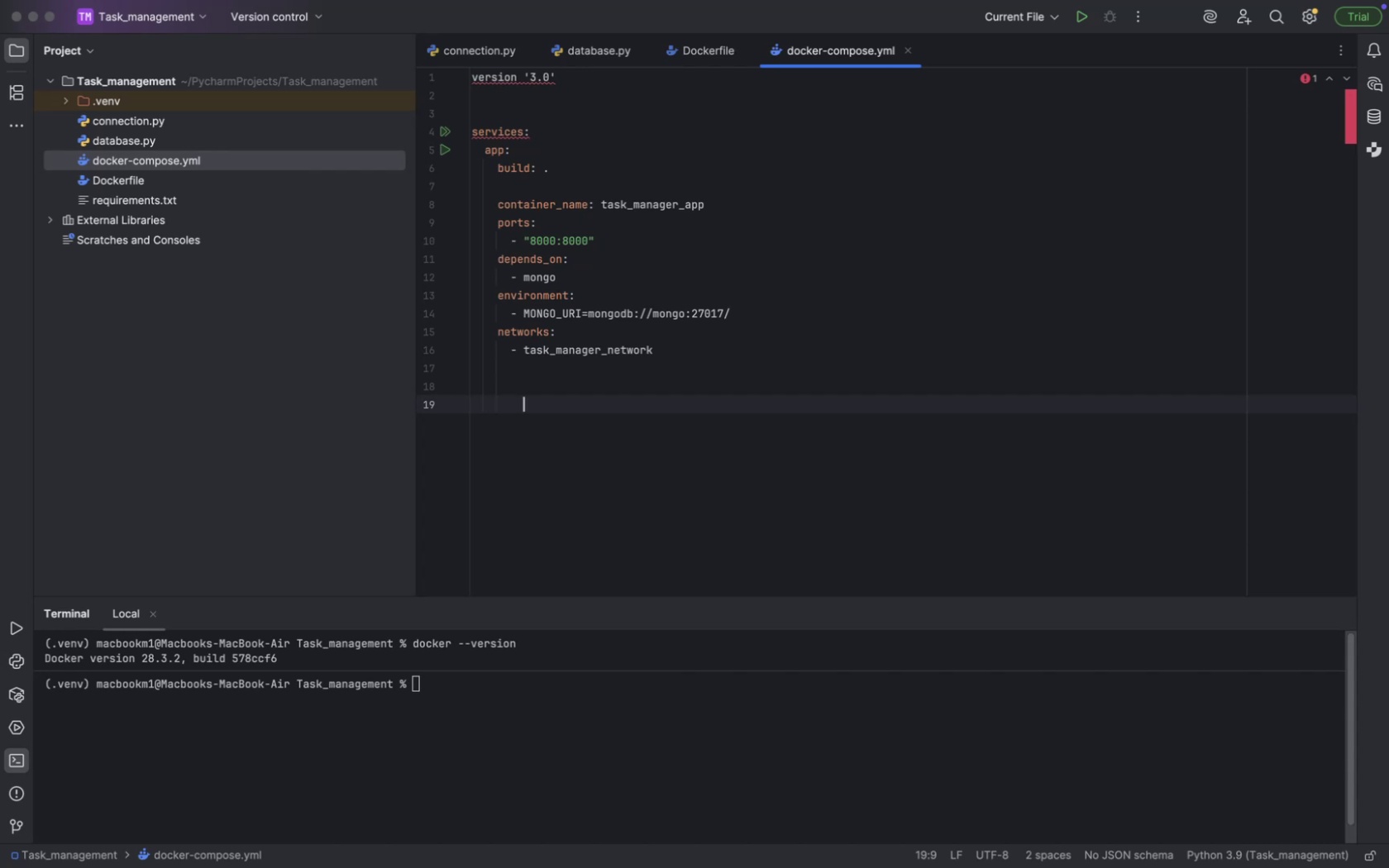 
key(Tab)
key(Tab)
key(Tab)
type(mongo:)
 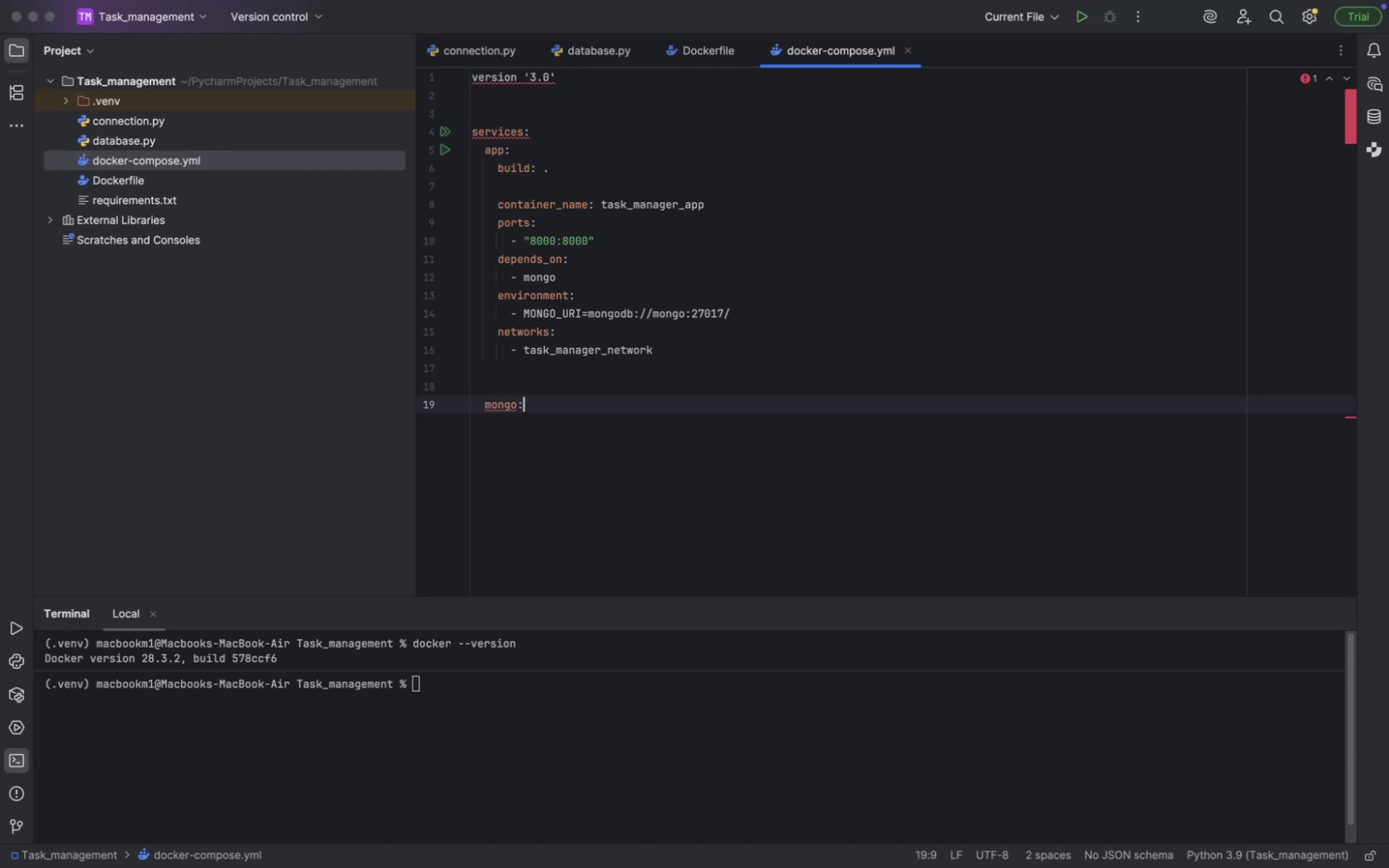 
key(Enter)
 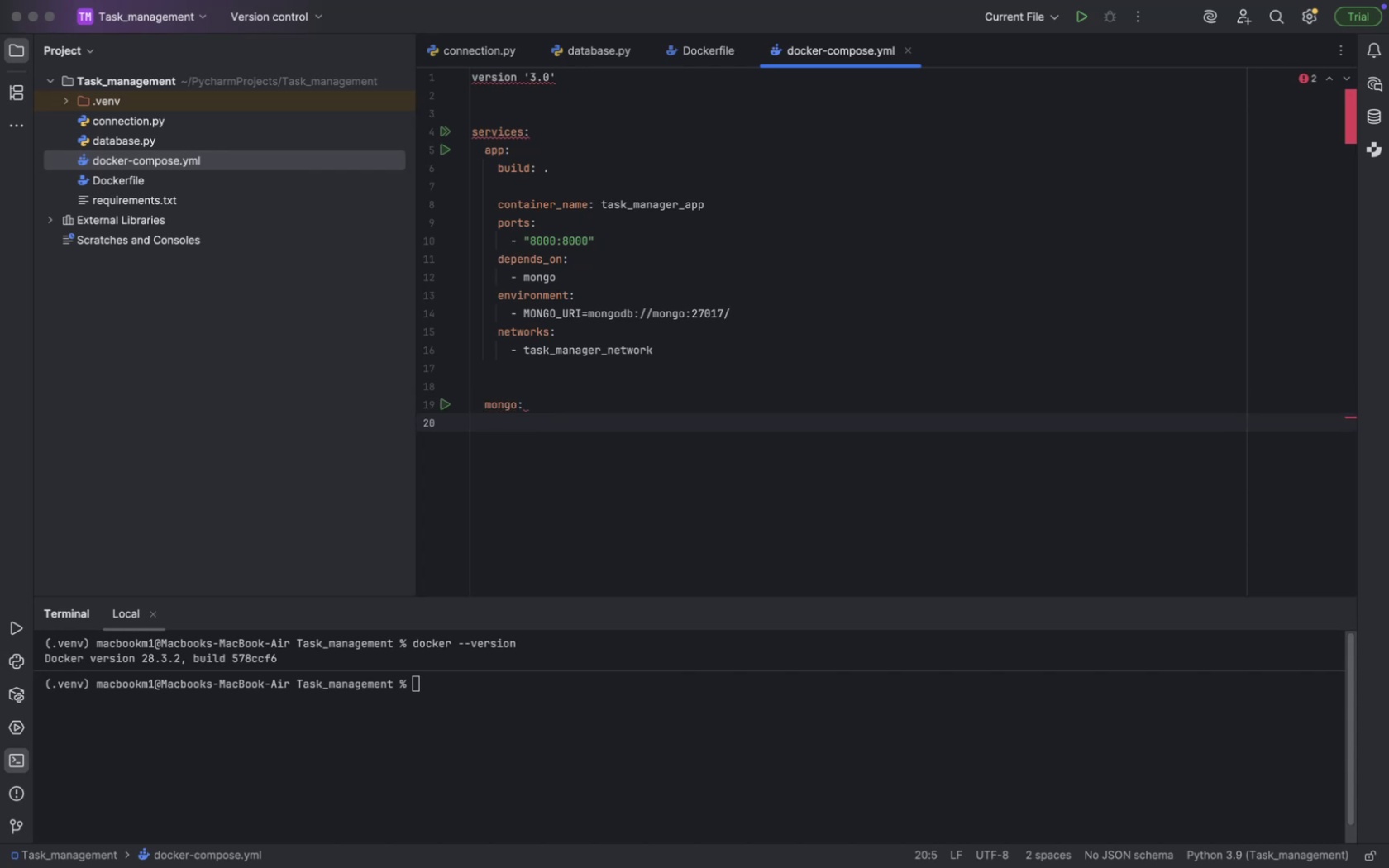 
wait(5.66)
 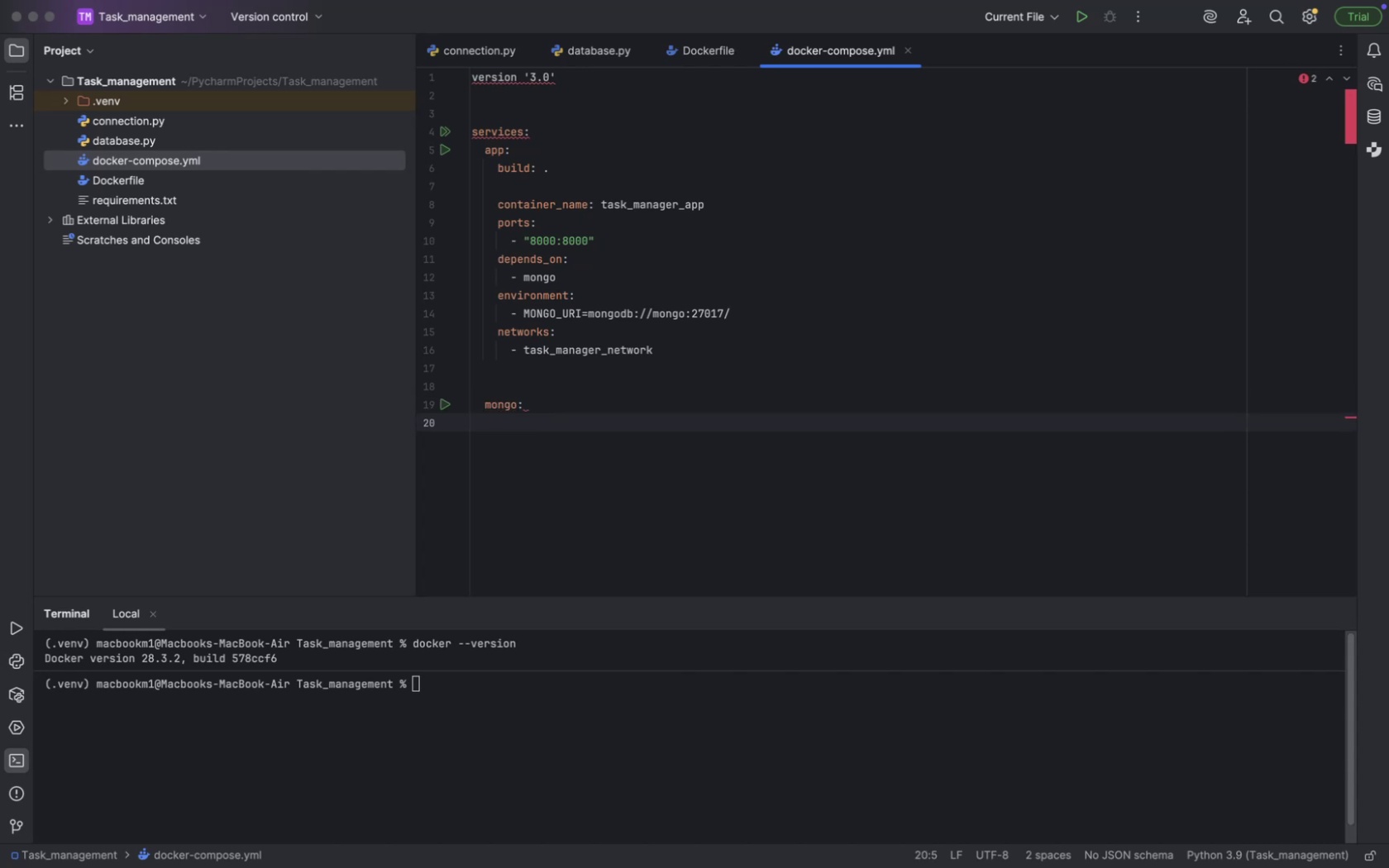 
type(ima)
 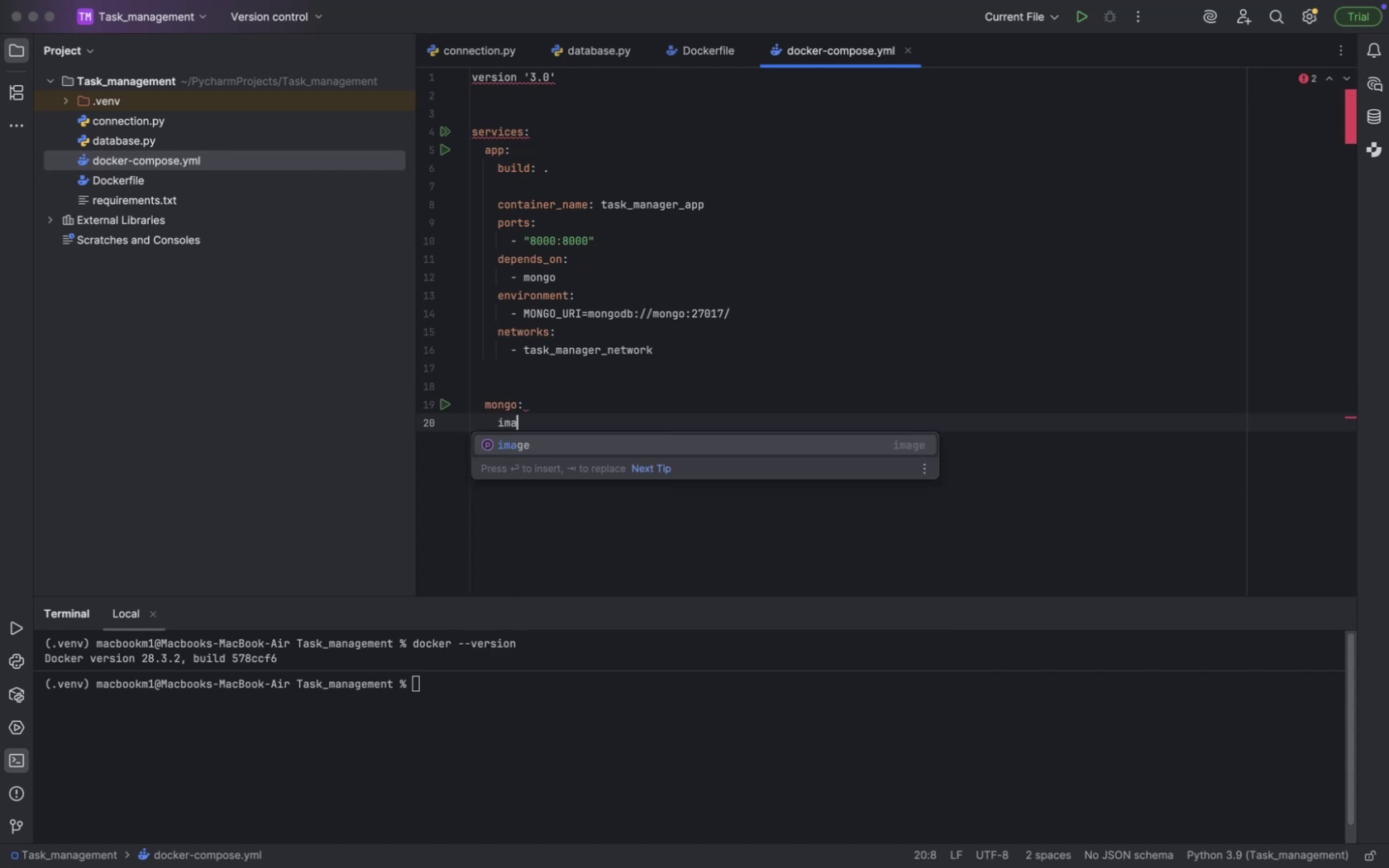 
key(Enter)
 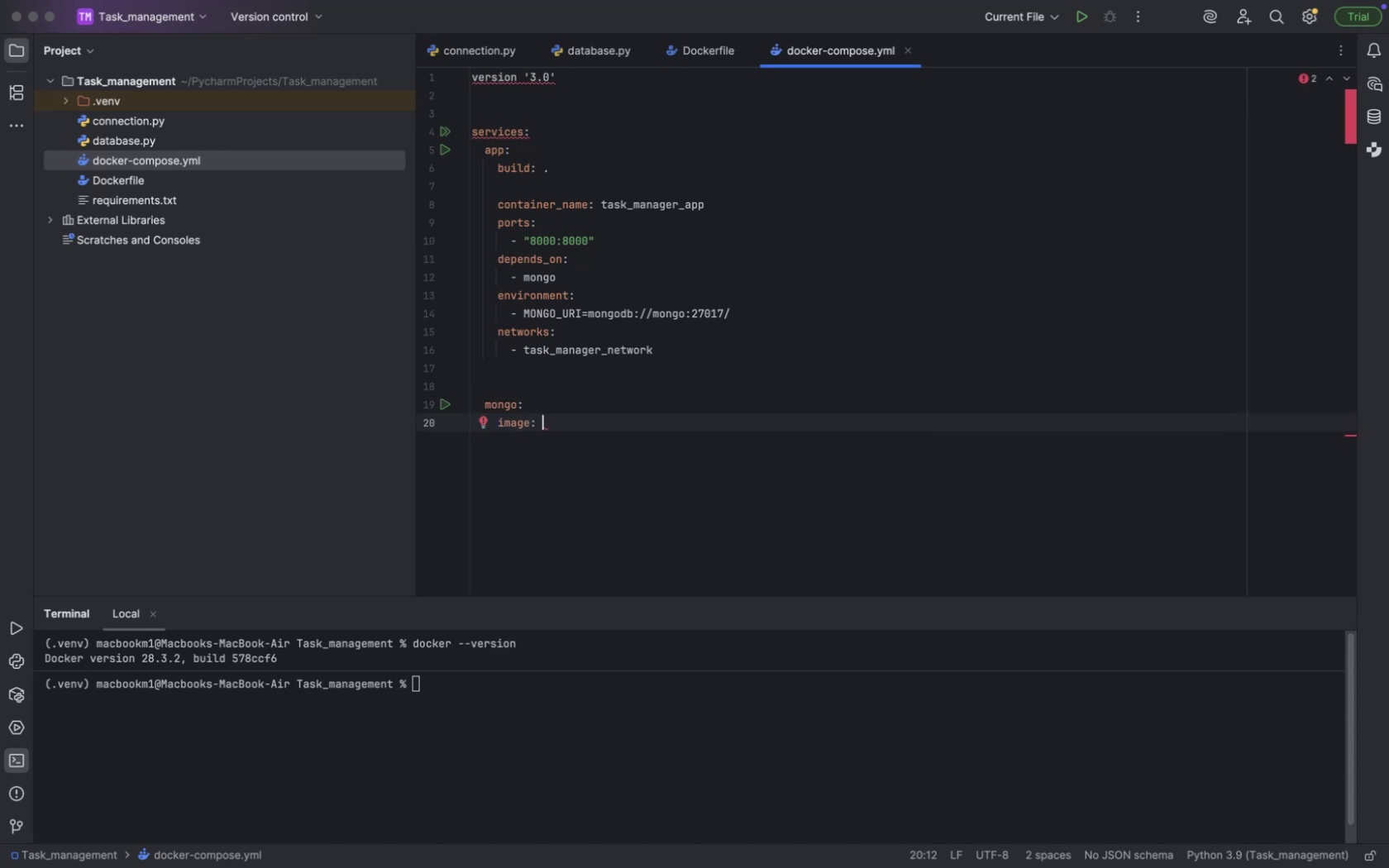 
type(mongo)
 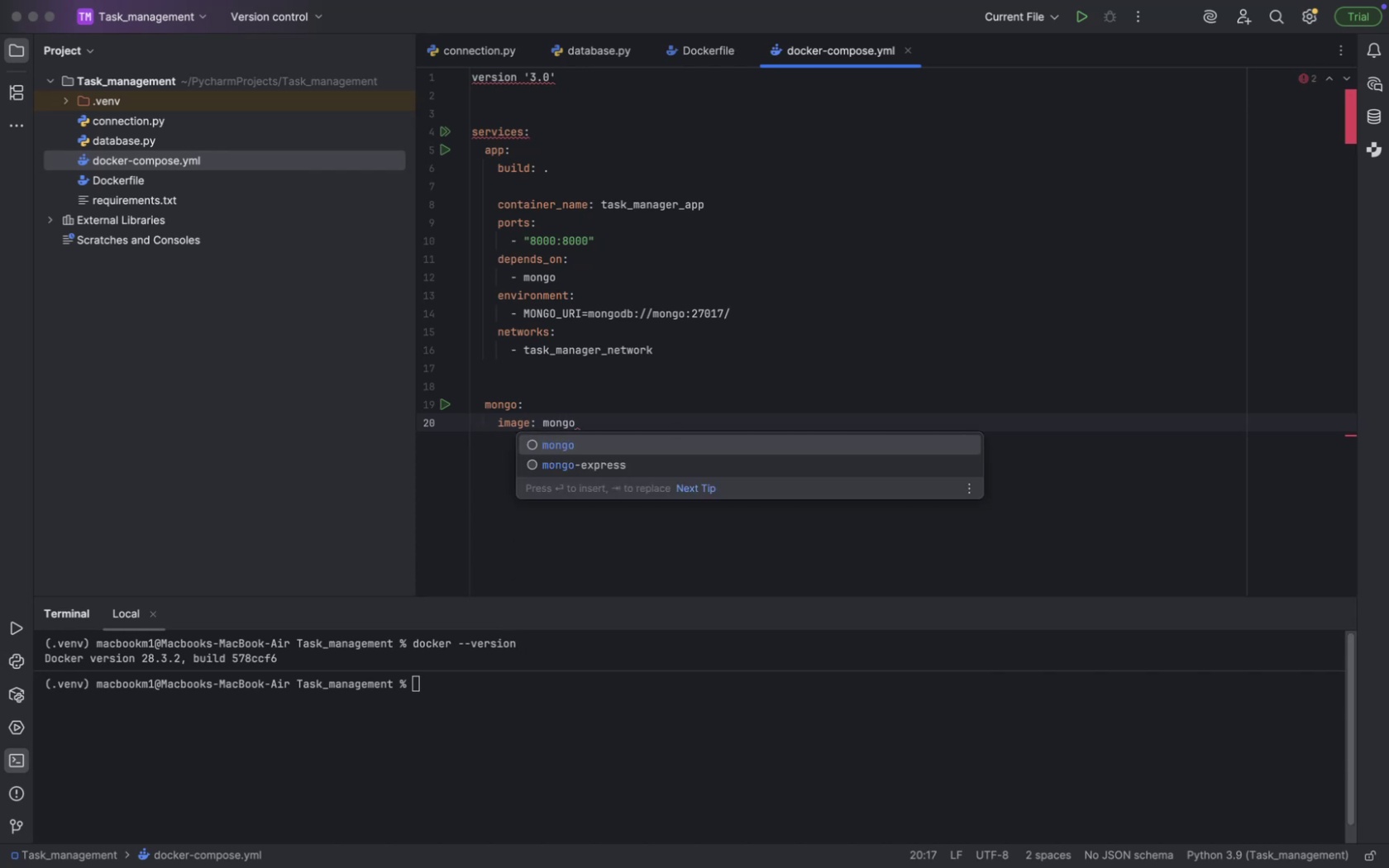 
type(: latest)
 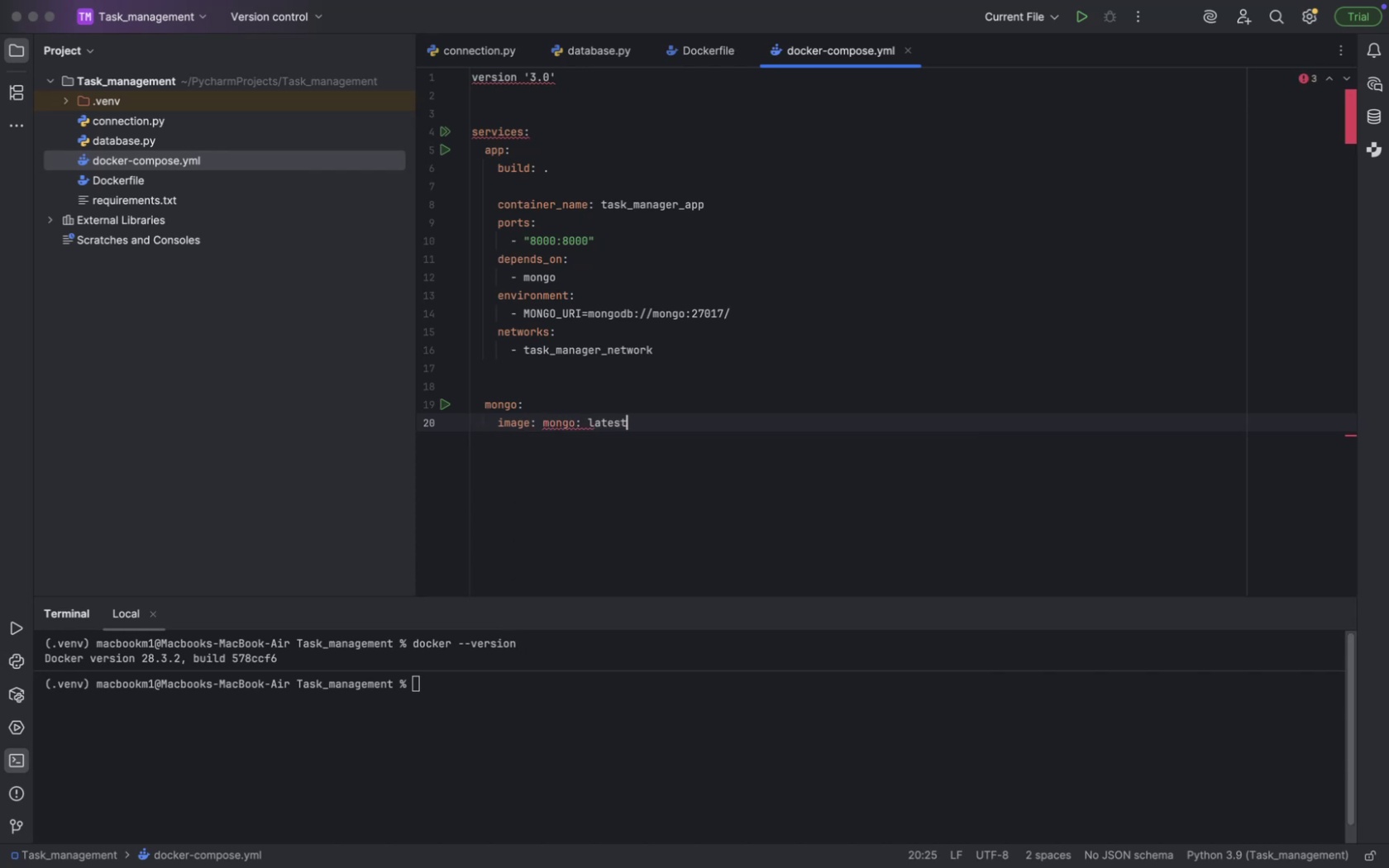 
key(Enter)
 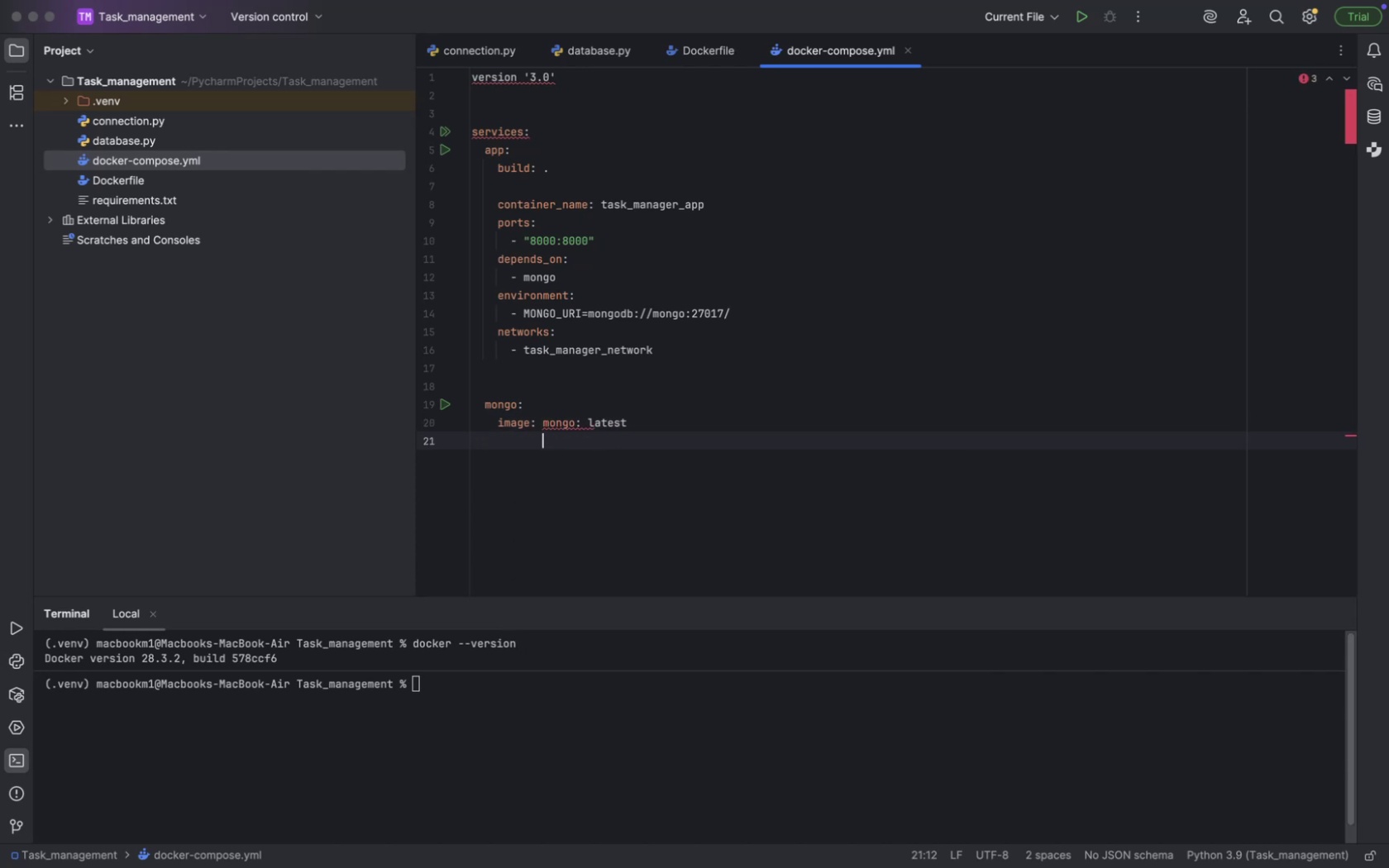 
key(Enter)
 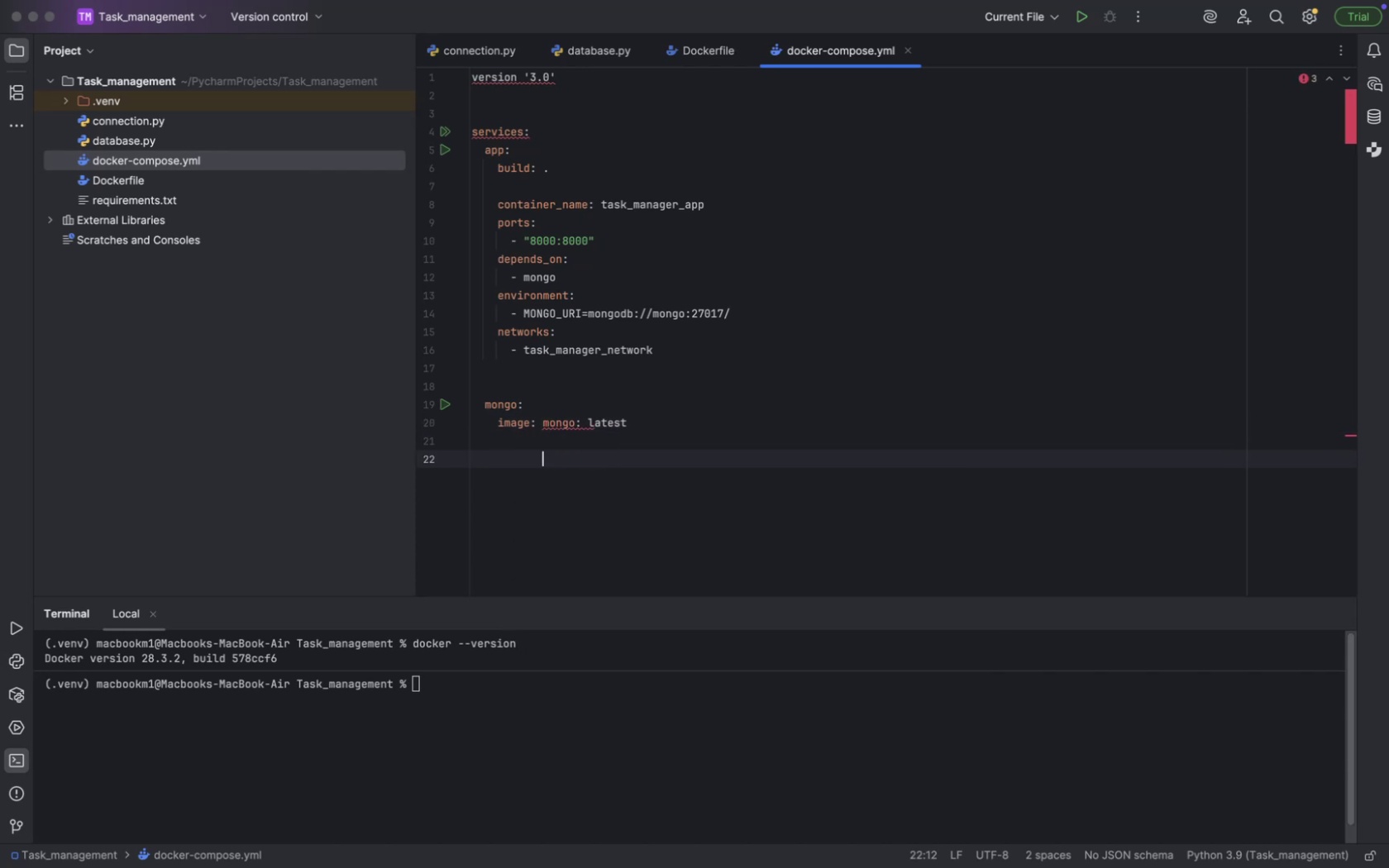 
key(Enter)
 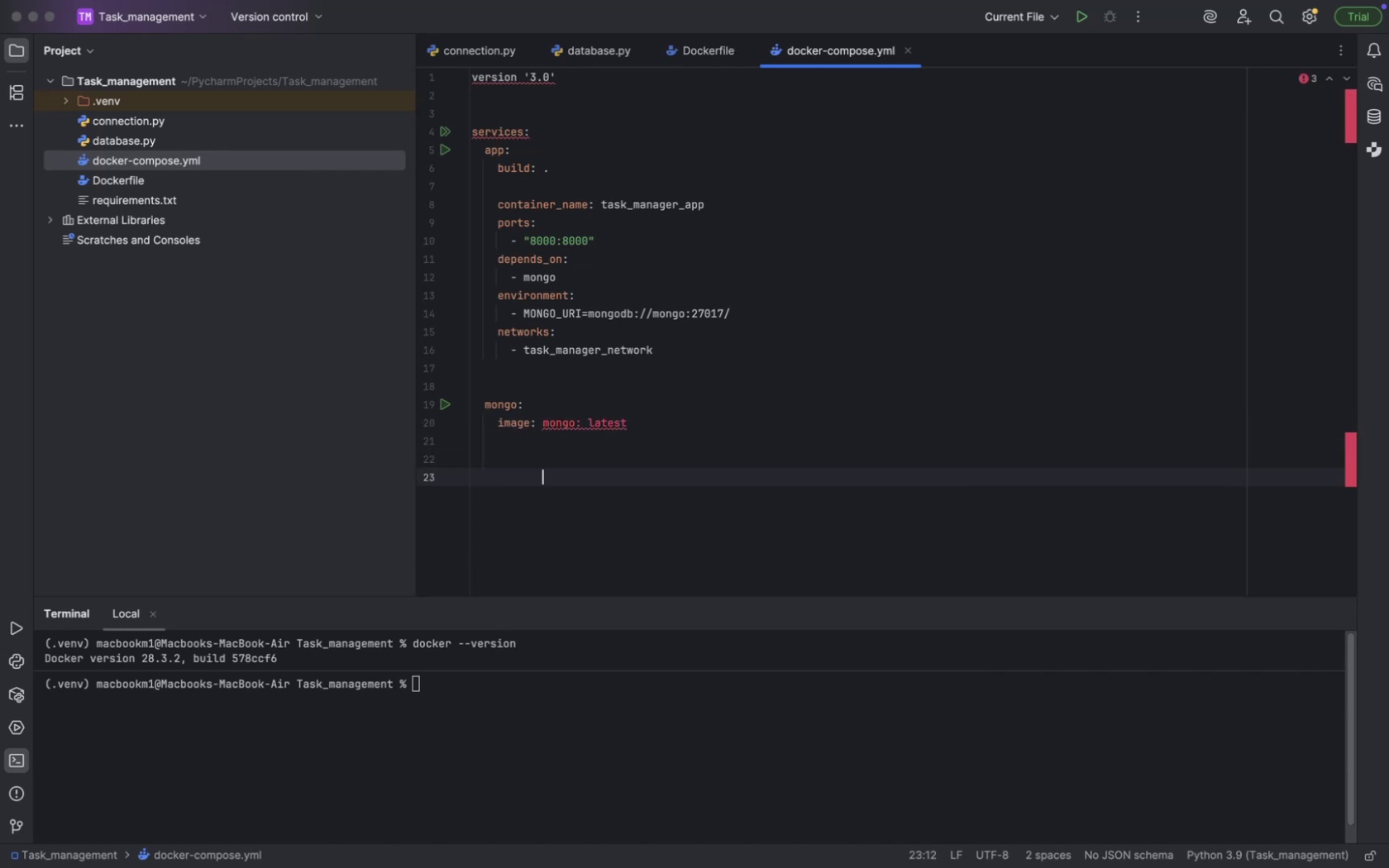 
key(Shift+Tab)
 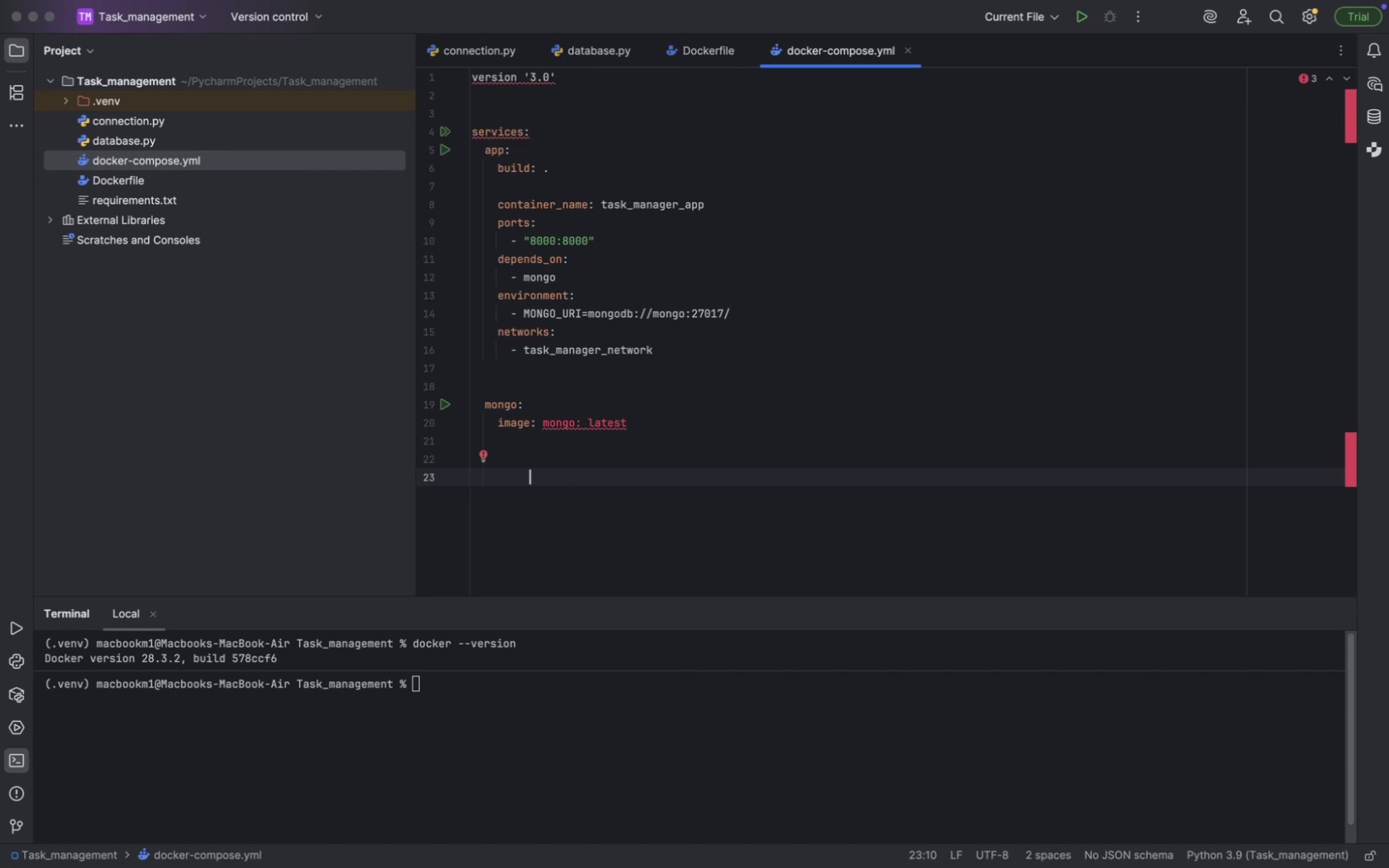 
key(Backspace)
 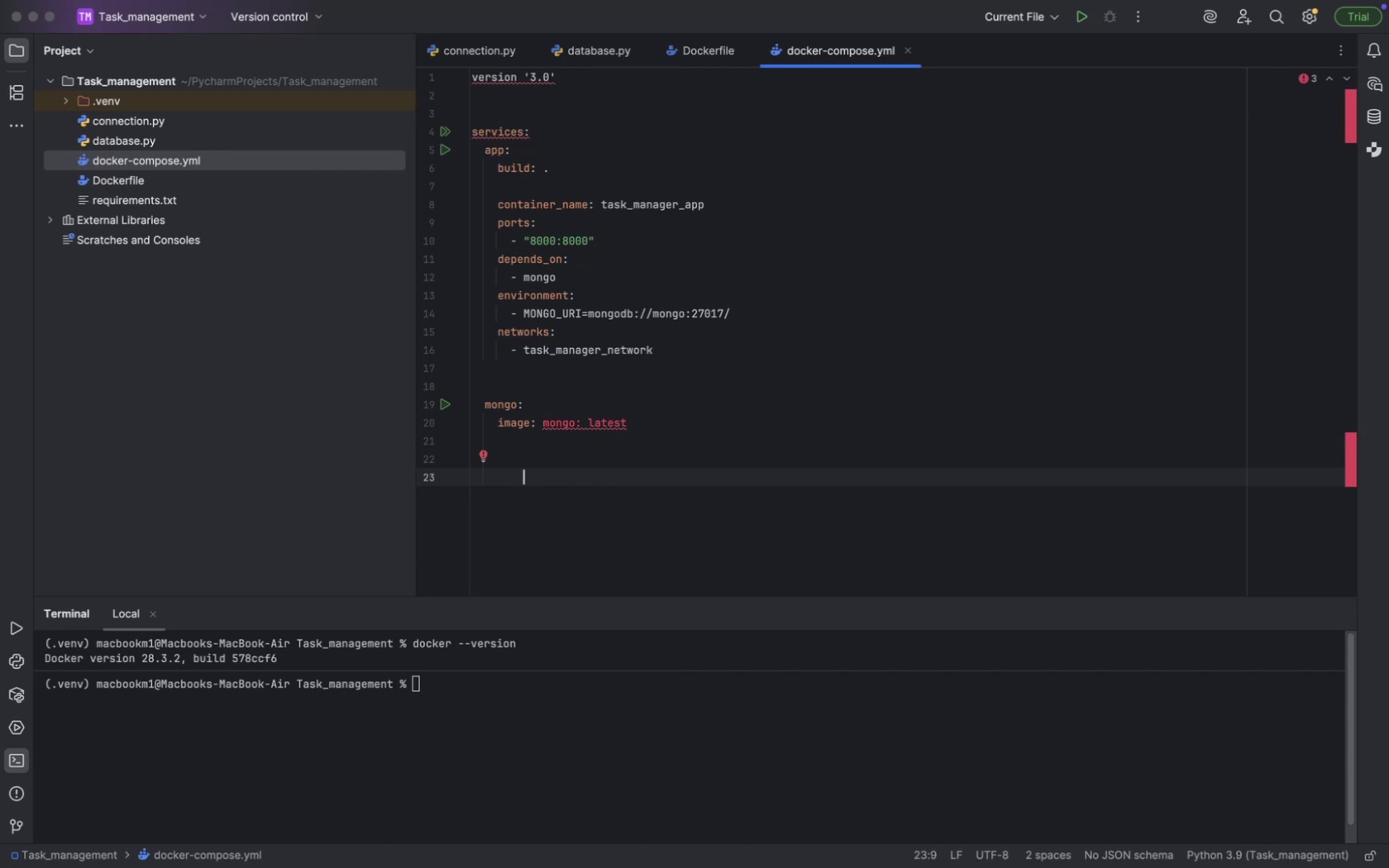 
key(Backspace)
 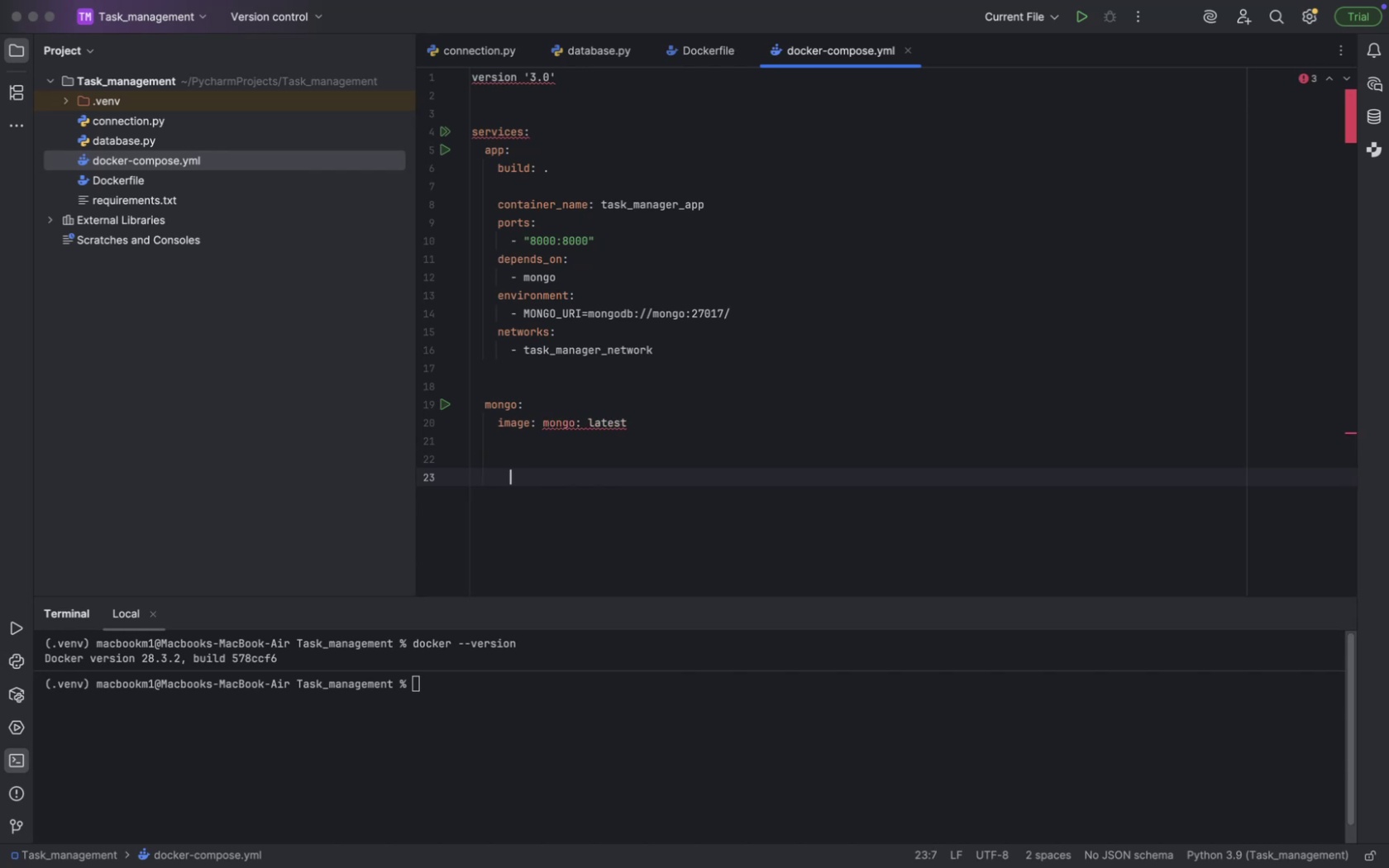 
key(Backspace)
 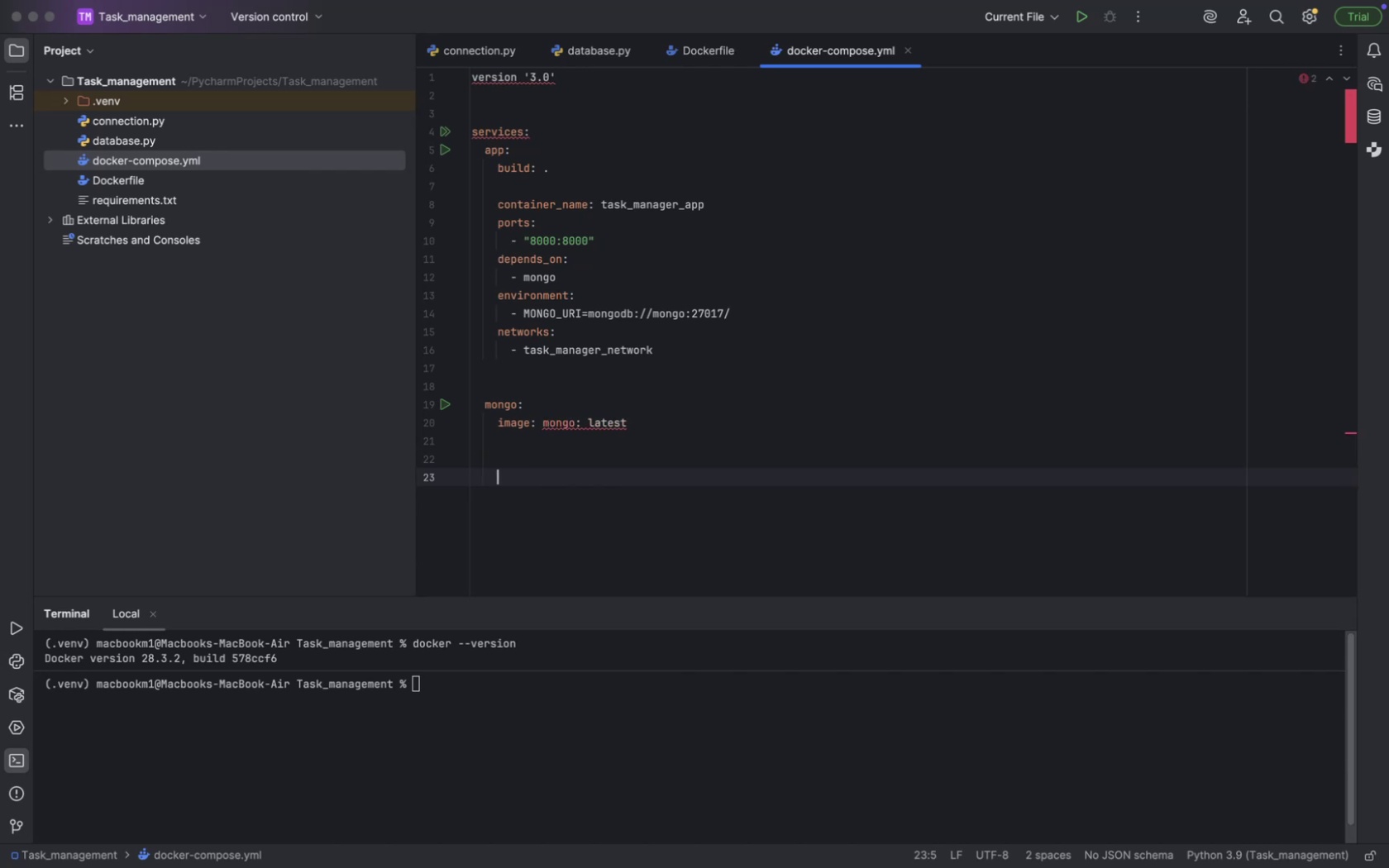 
key(Backspace)
 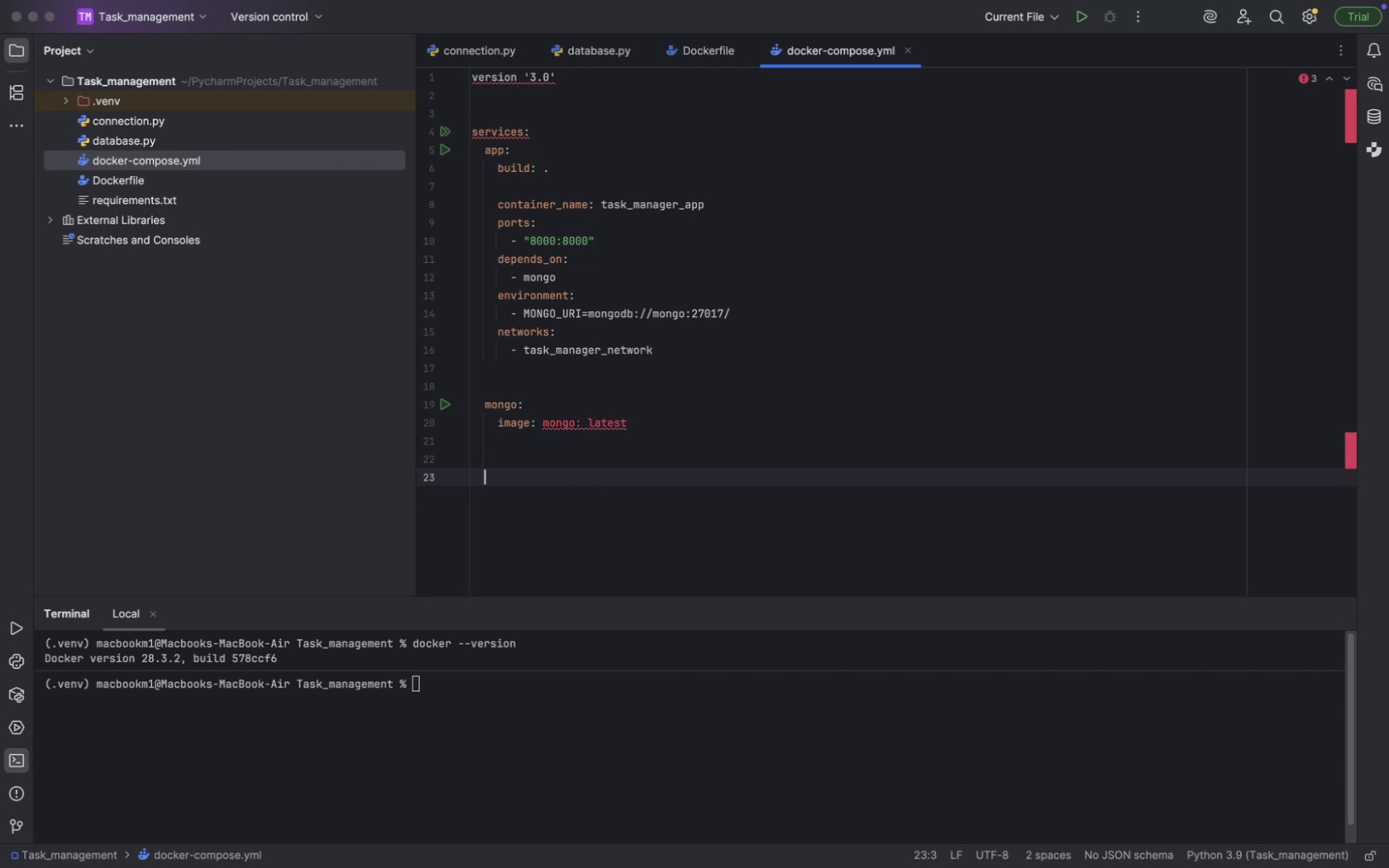 
key(Tab)
 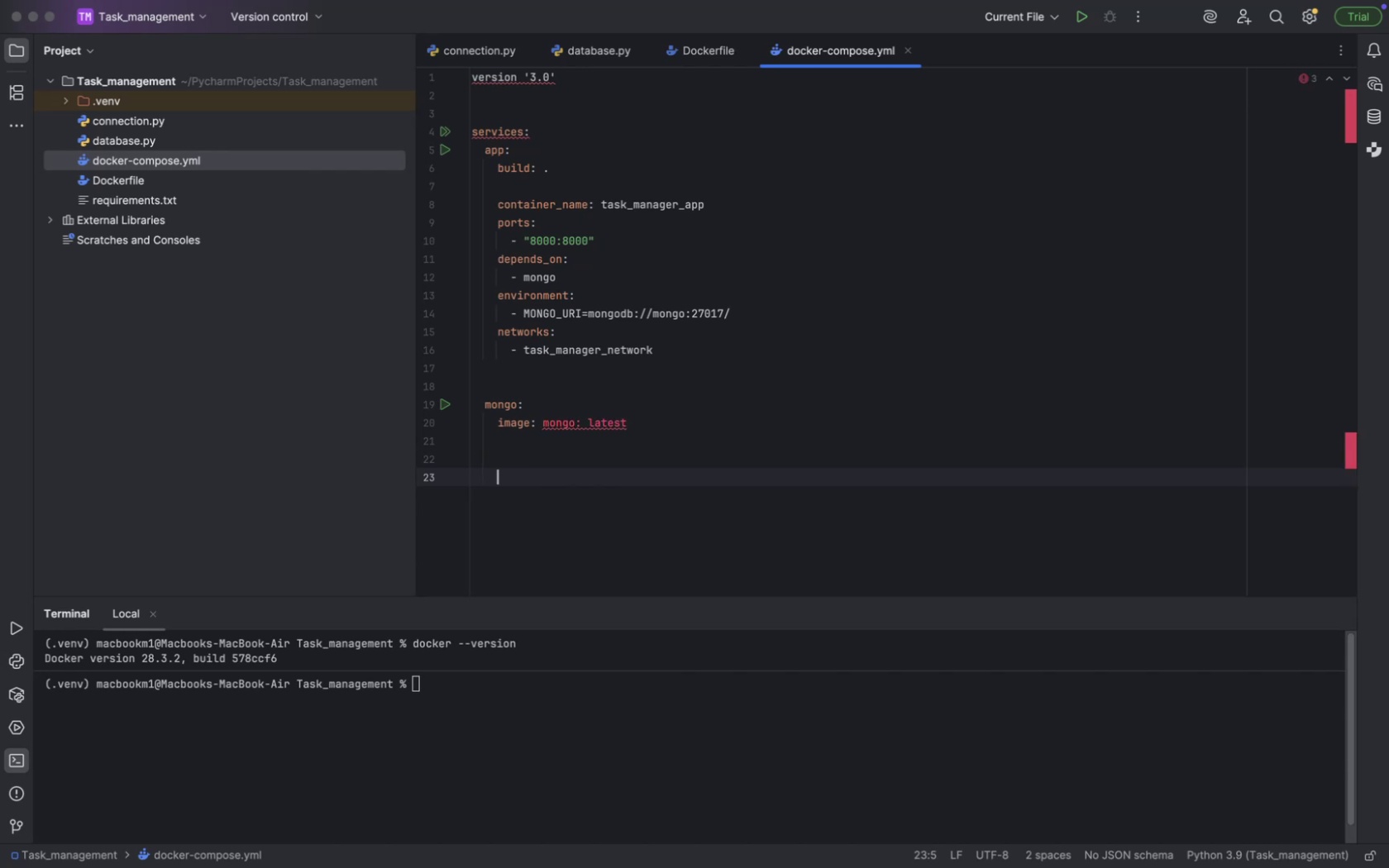 
key(Tab)
 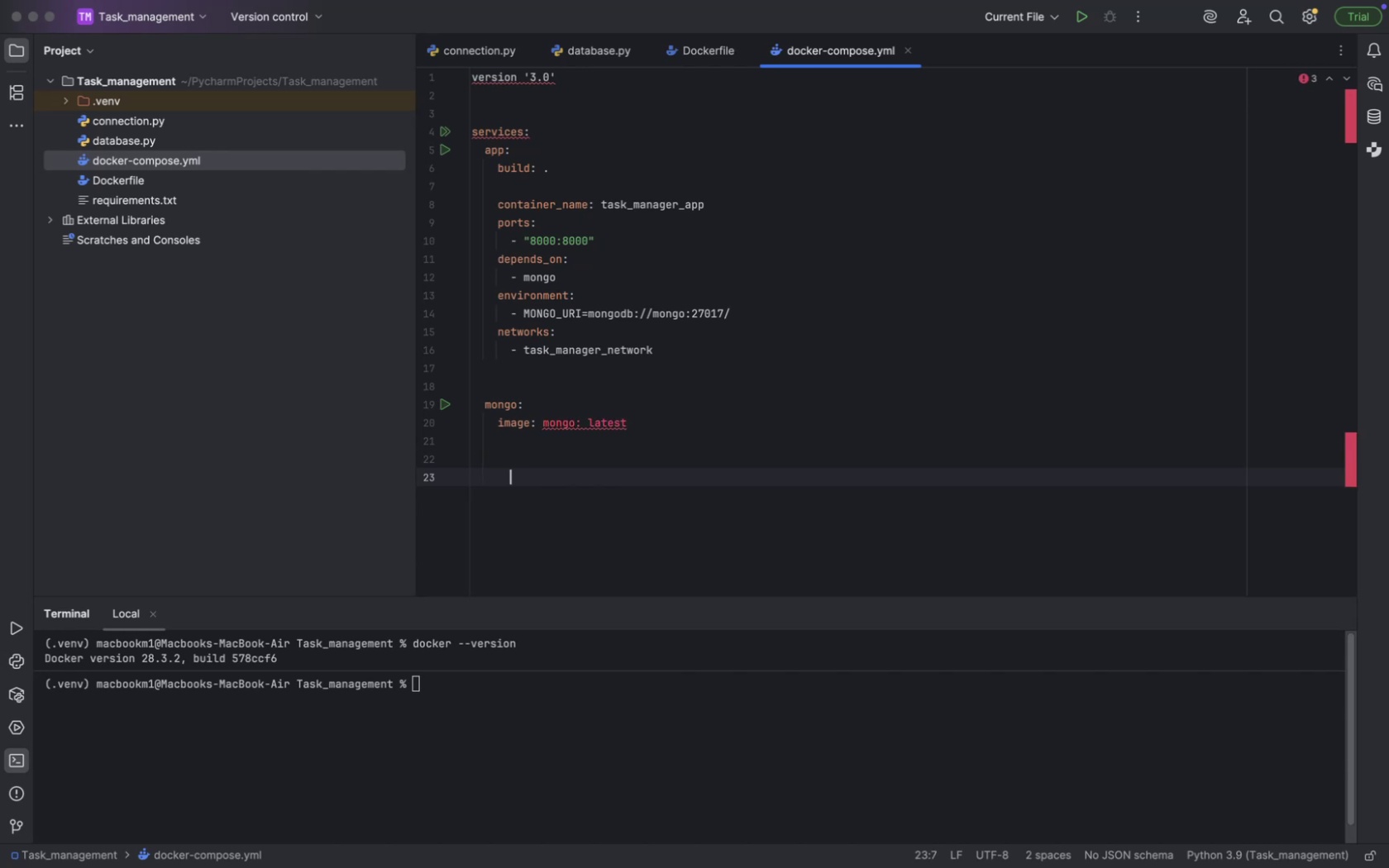 
key(Backspace)
 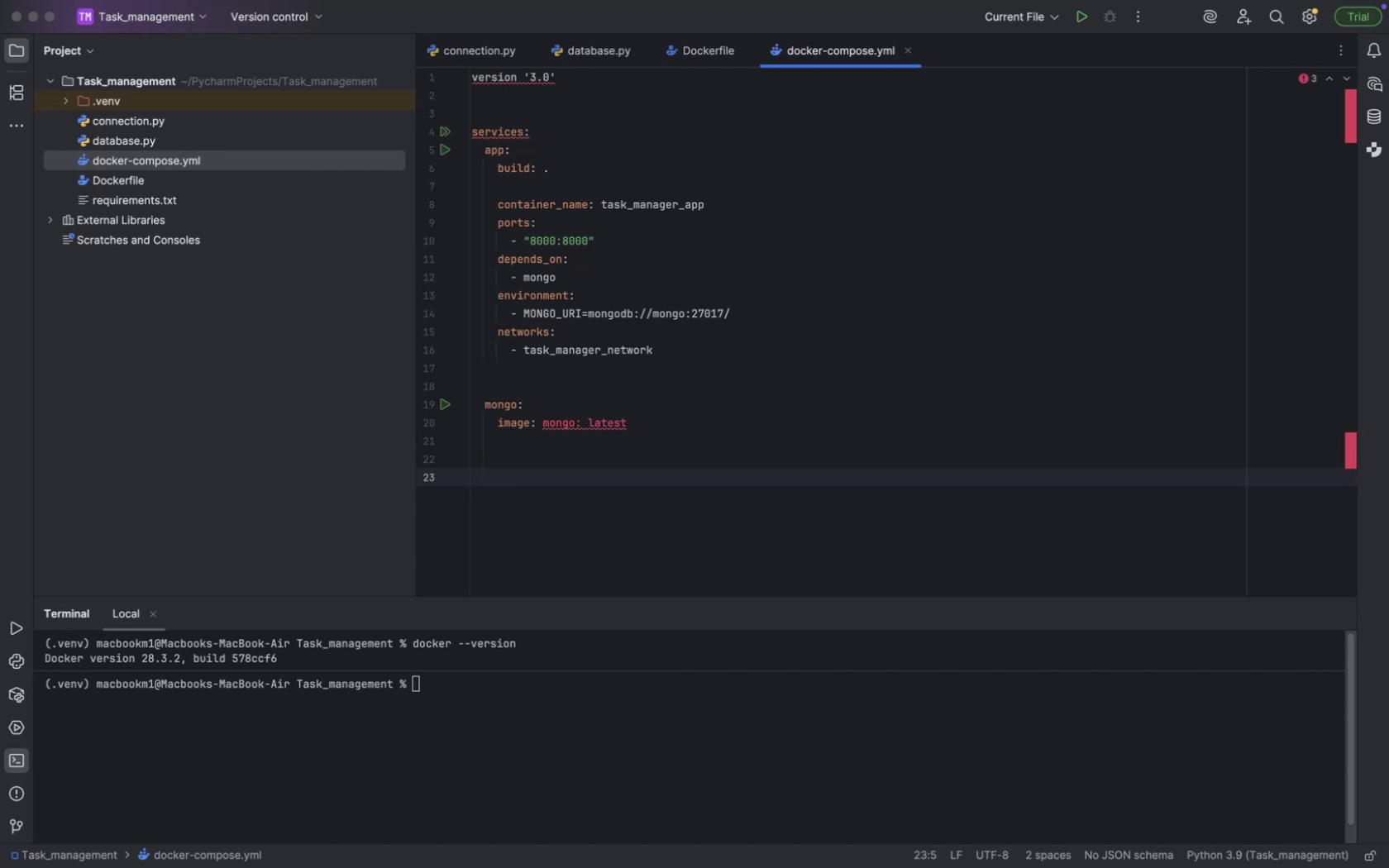 
key(Backspace)
 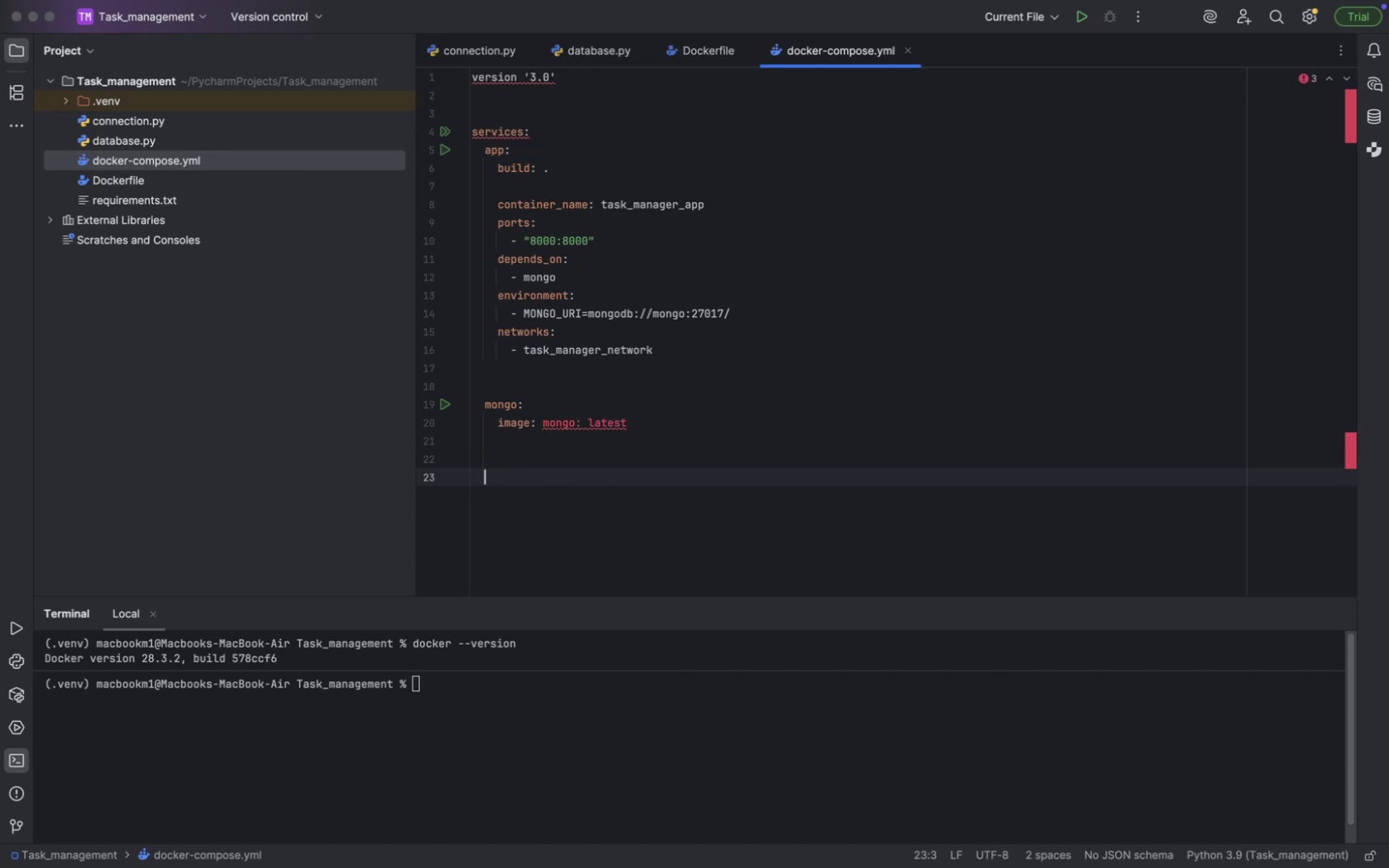 
key(Backspace)
 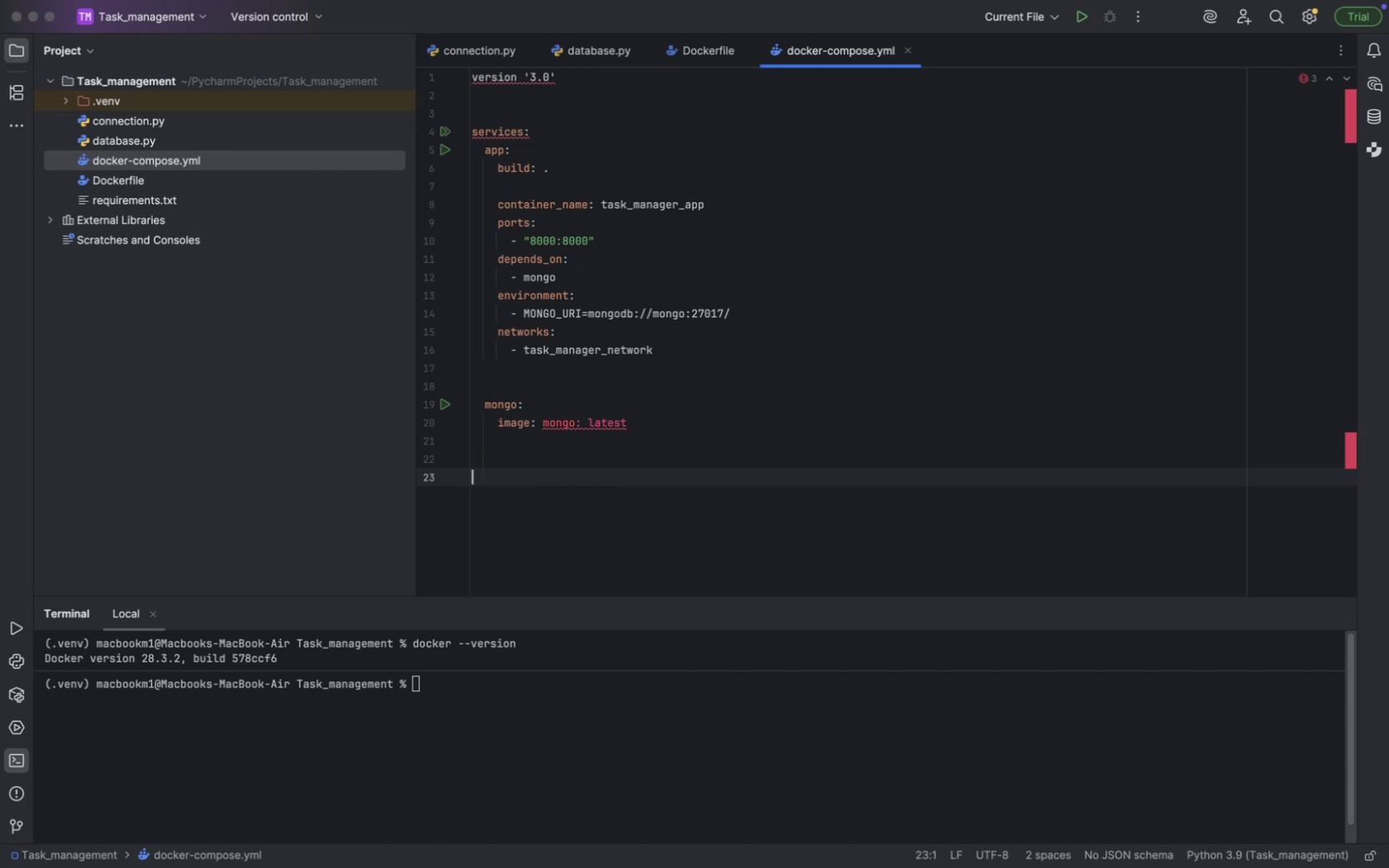 
key(Backspace)
 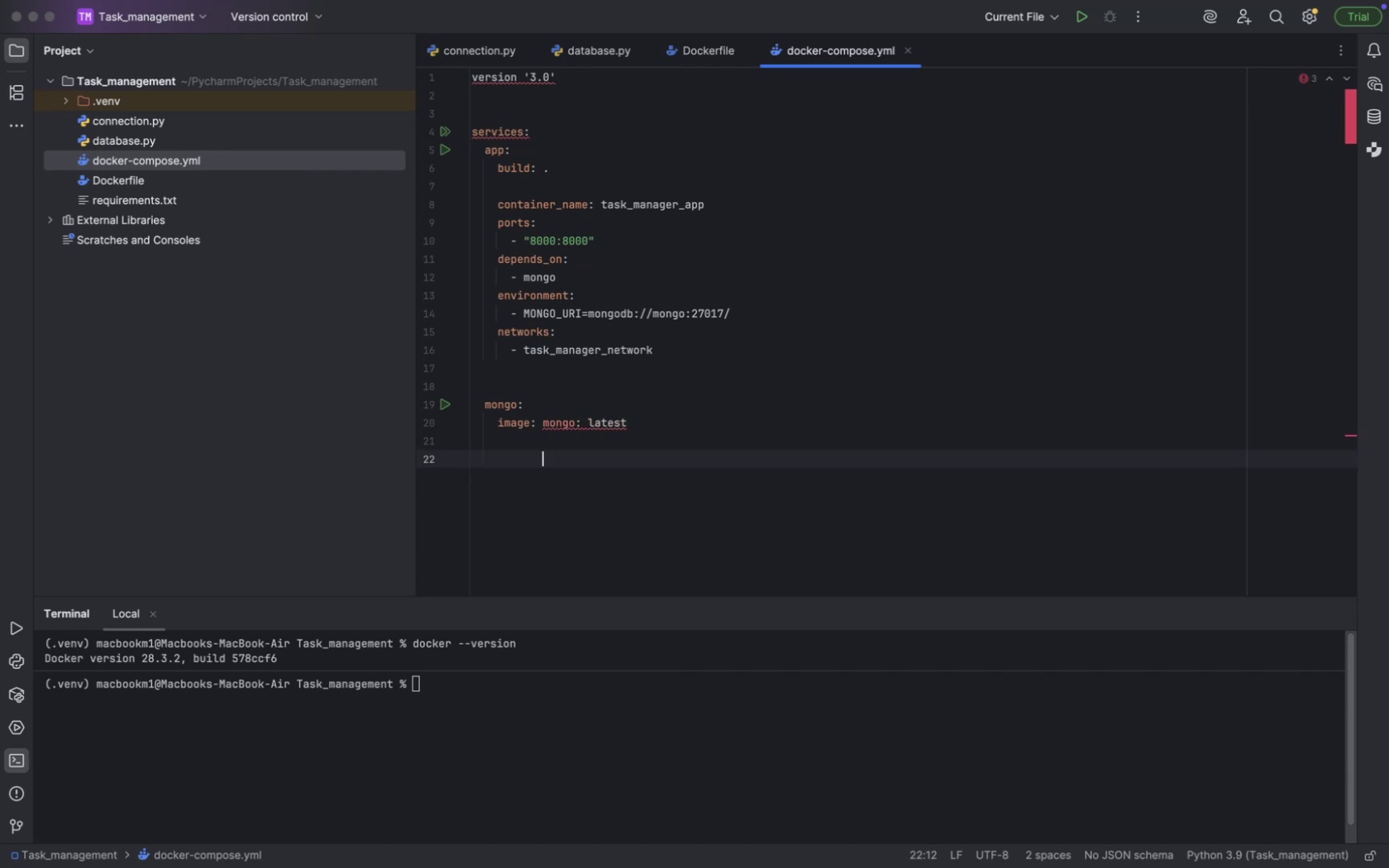 
key(Backspace)
 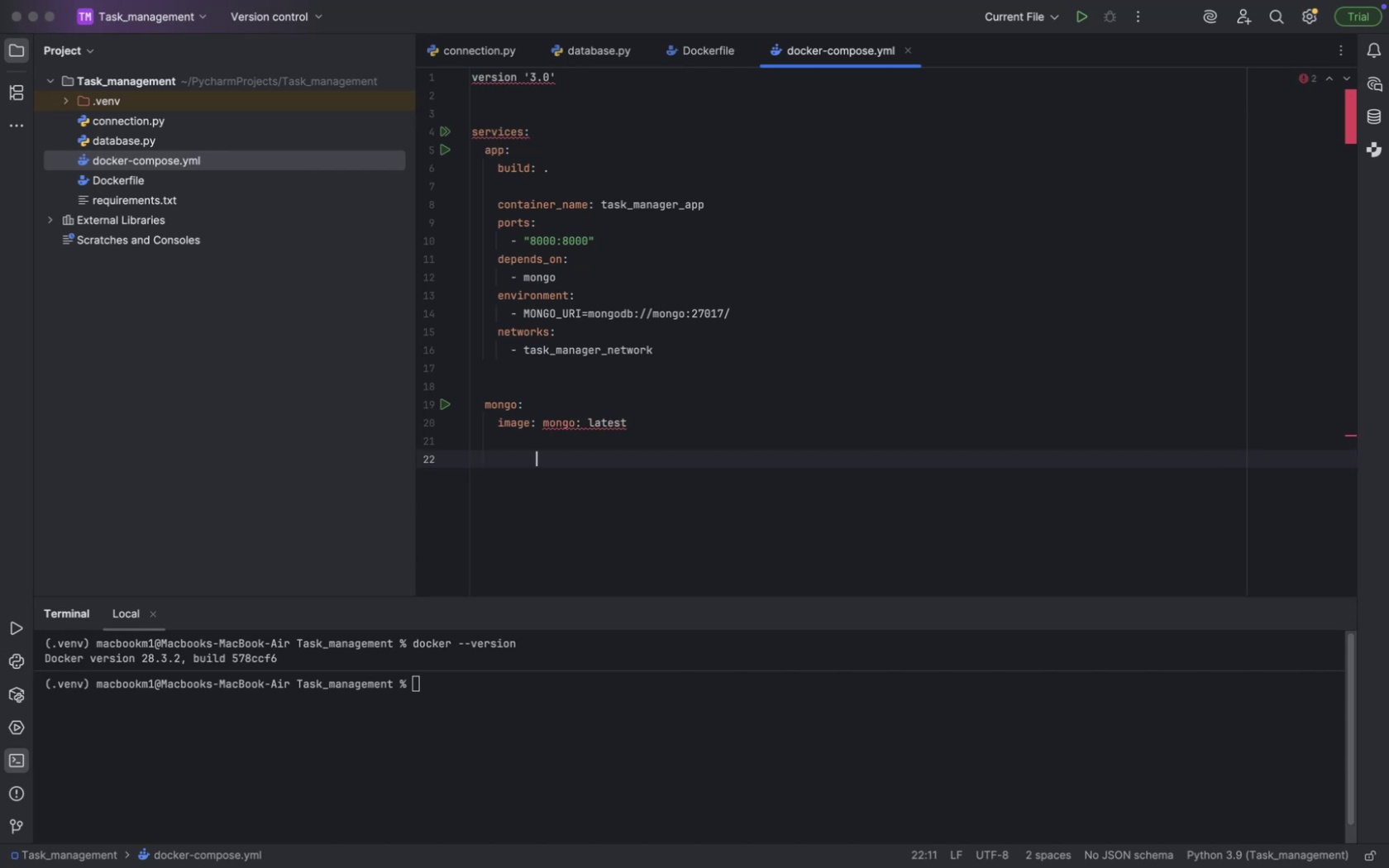 
key(Backspace)
 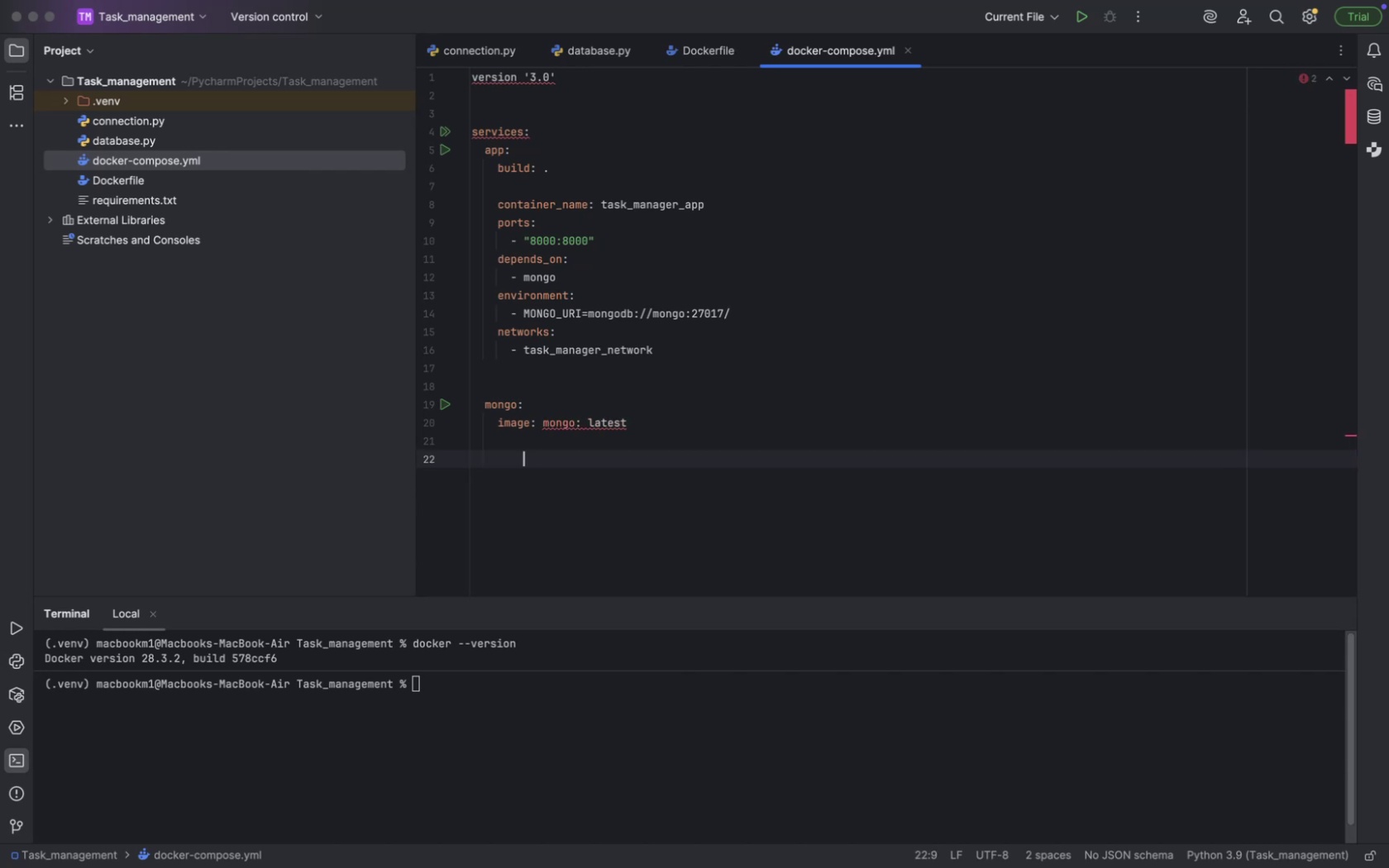 
hold_key(key=Backspace, duration=0.59)
 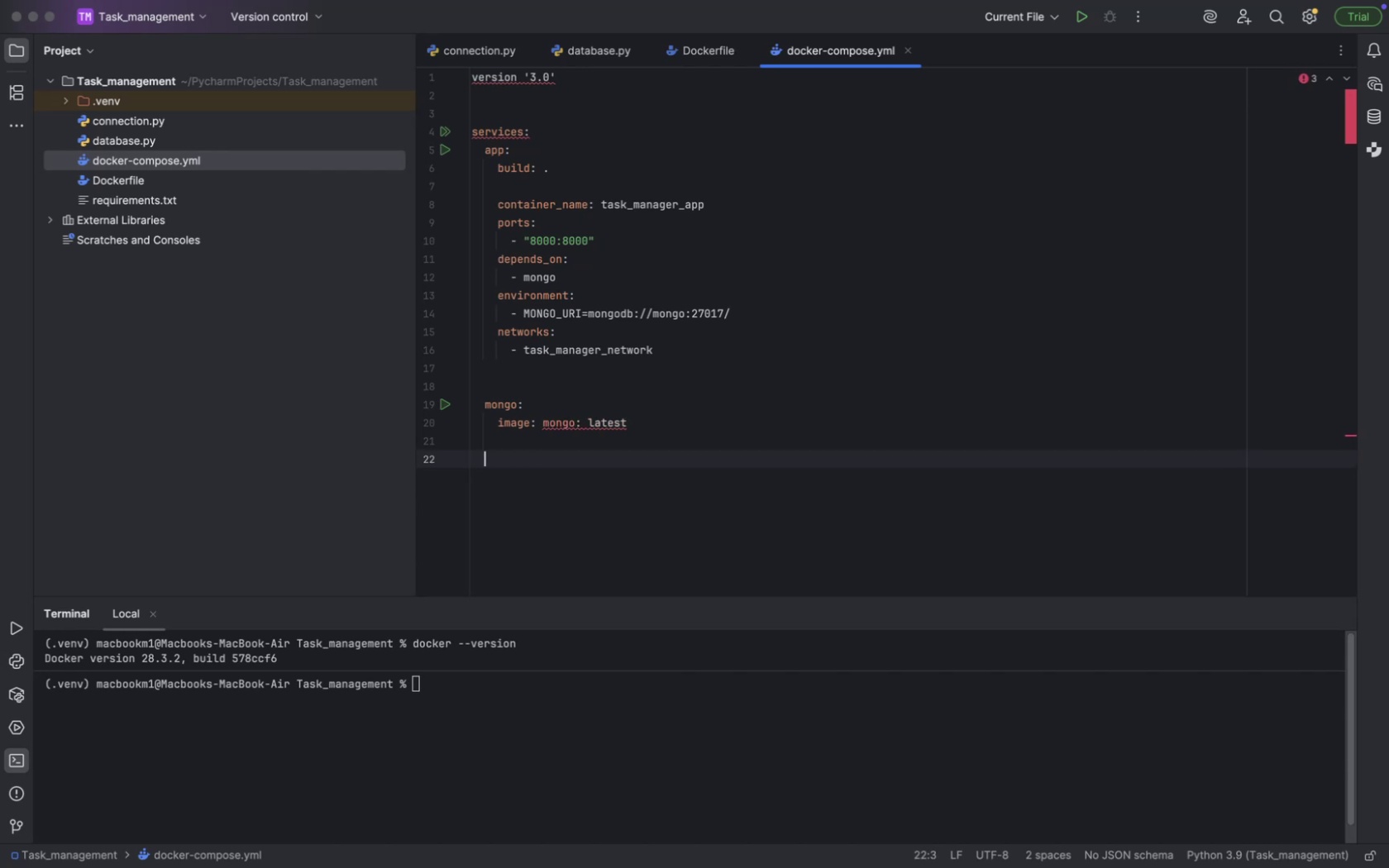 
key(Backspace)
 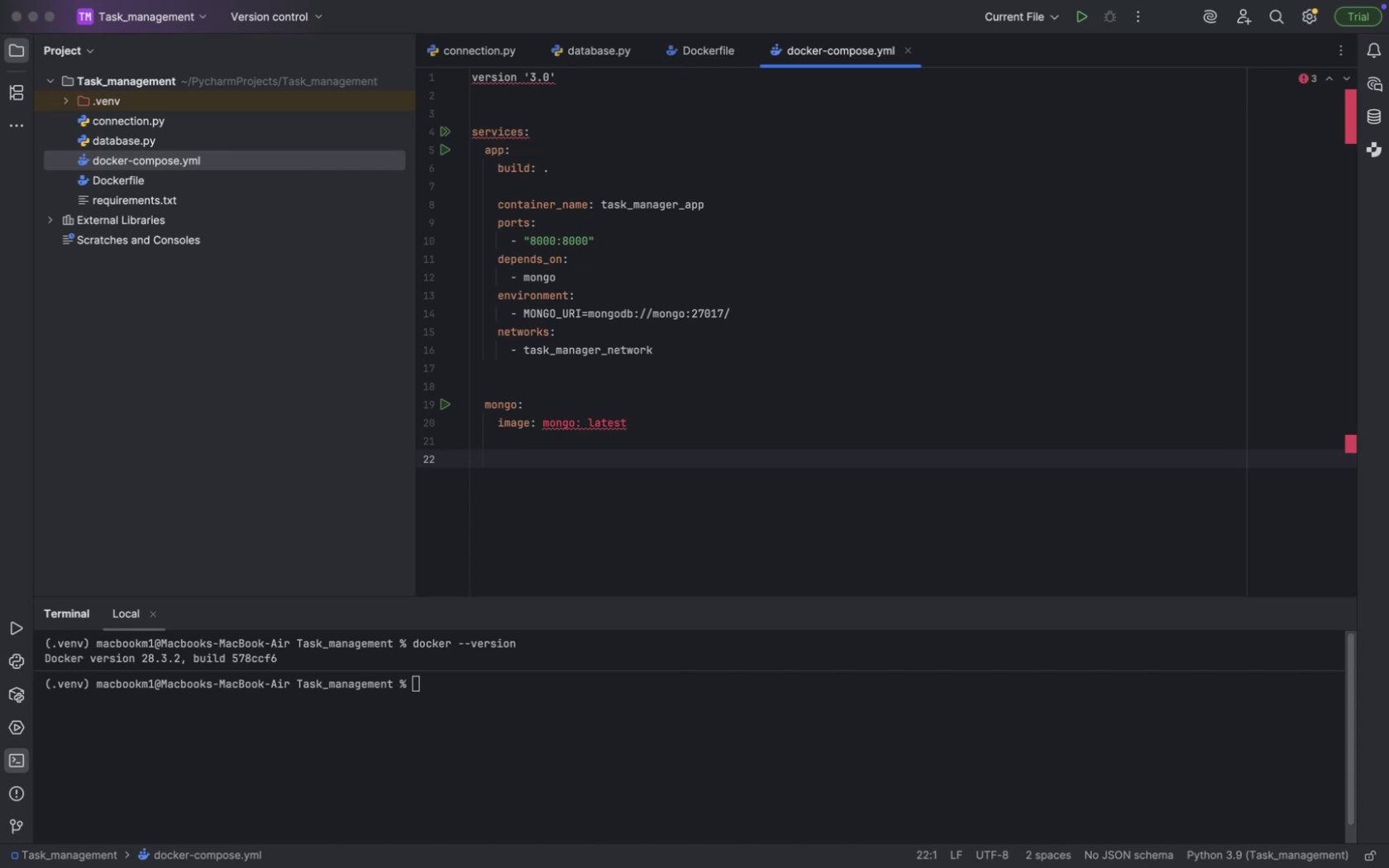 
key(Backspace)
 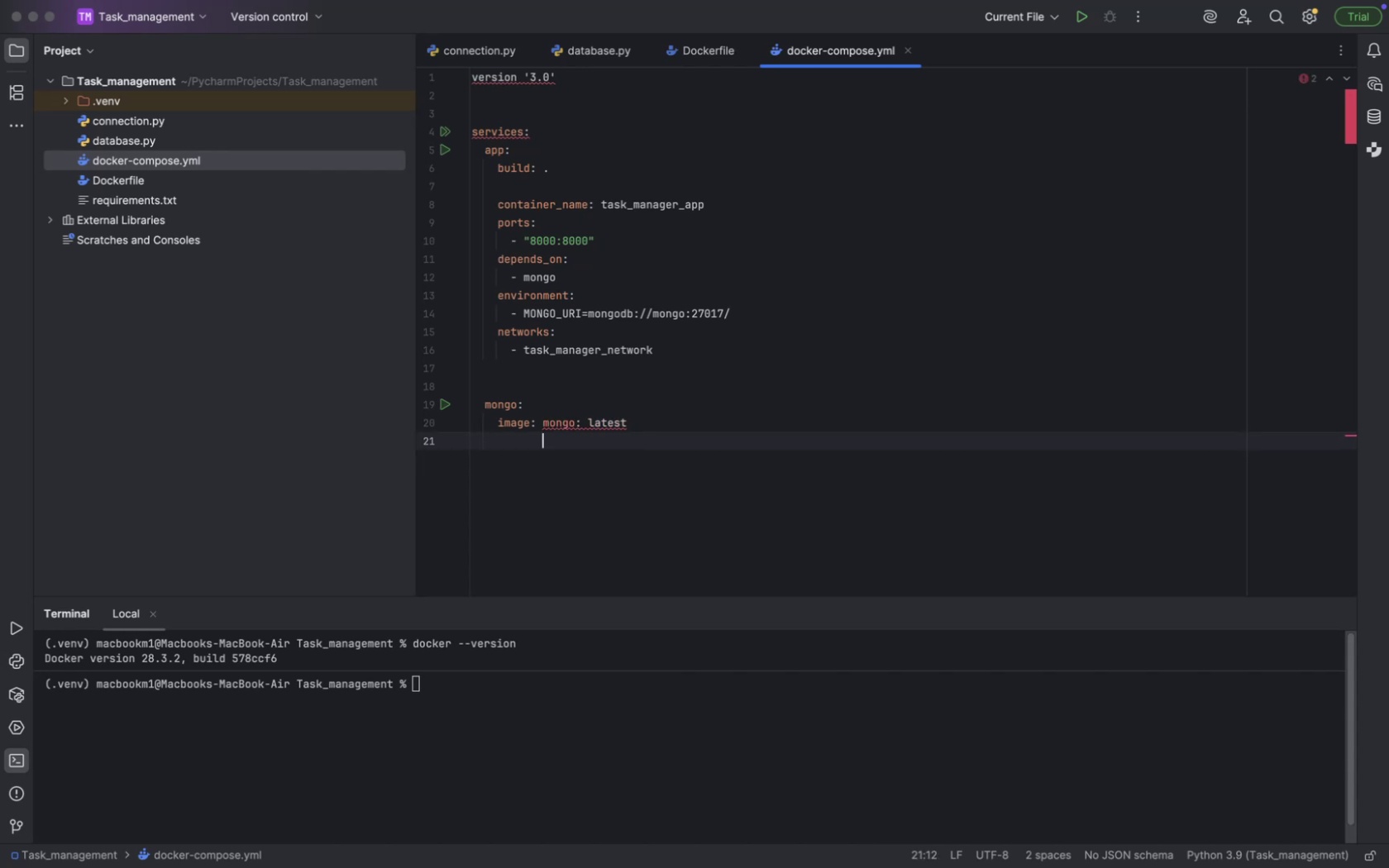 
key(Backspace)
 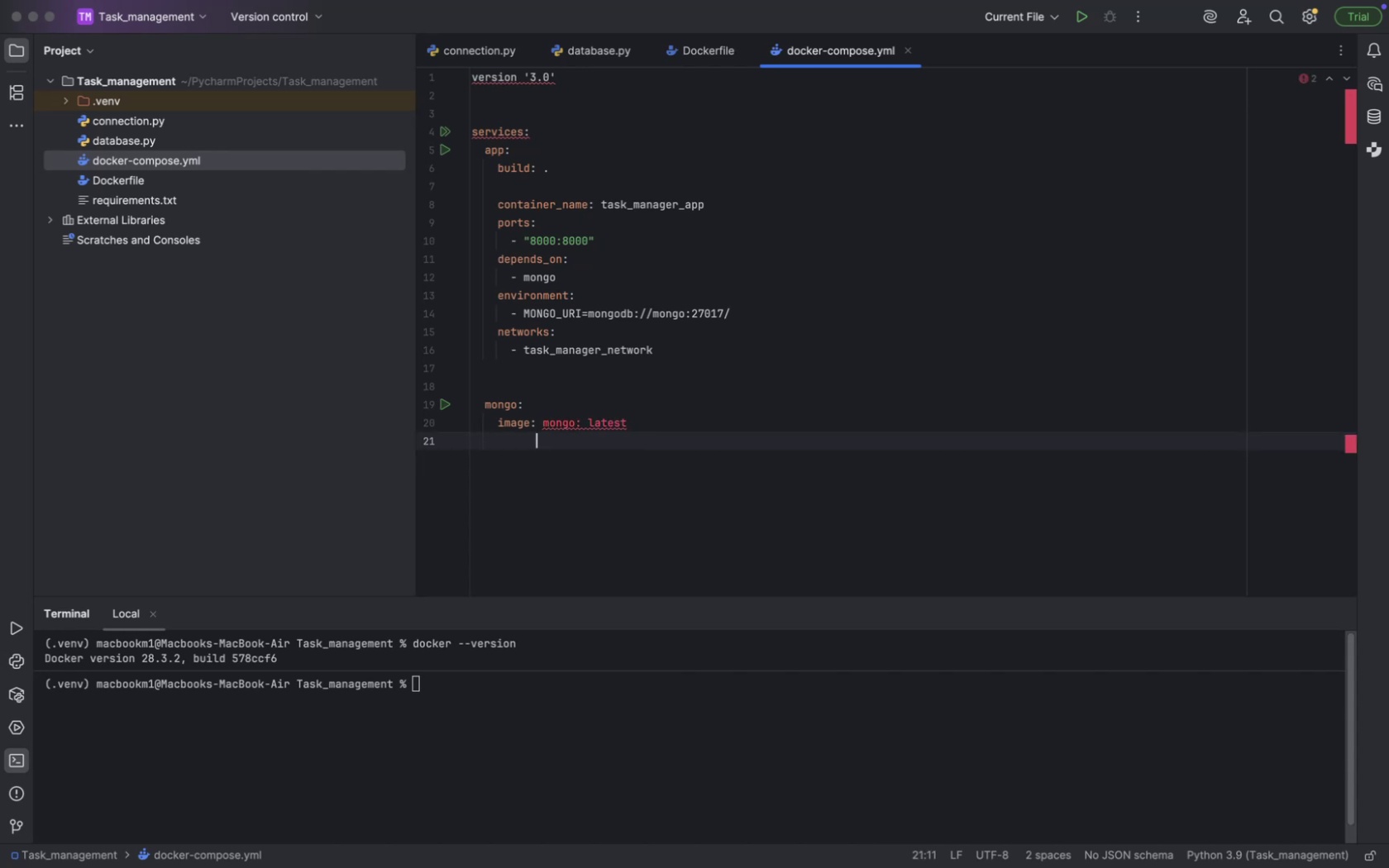 
key(ArrowDown)
 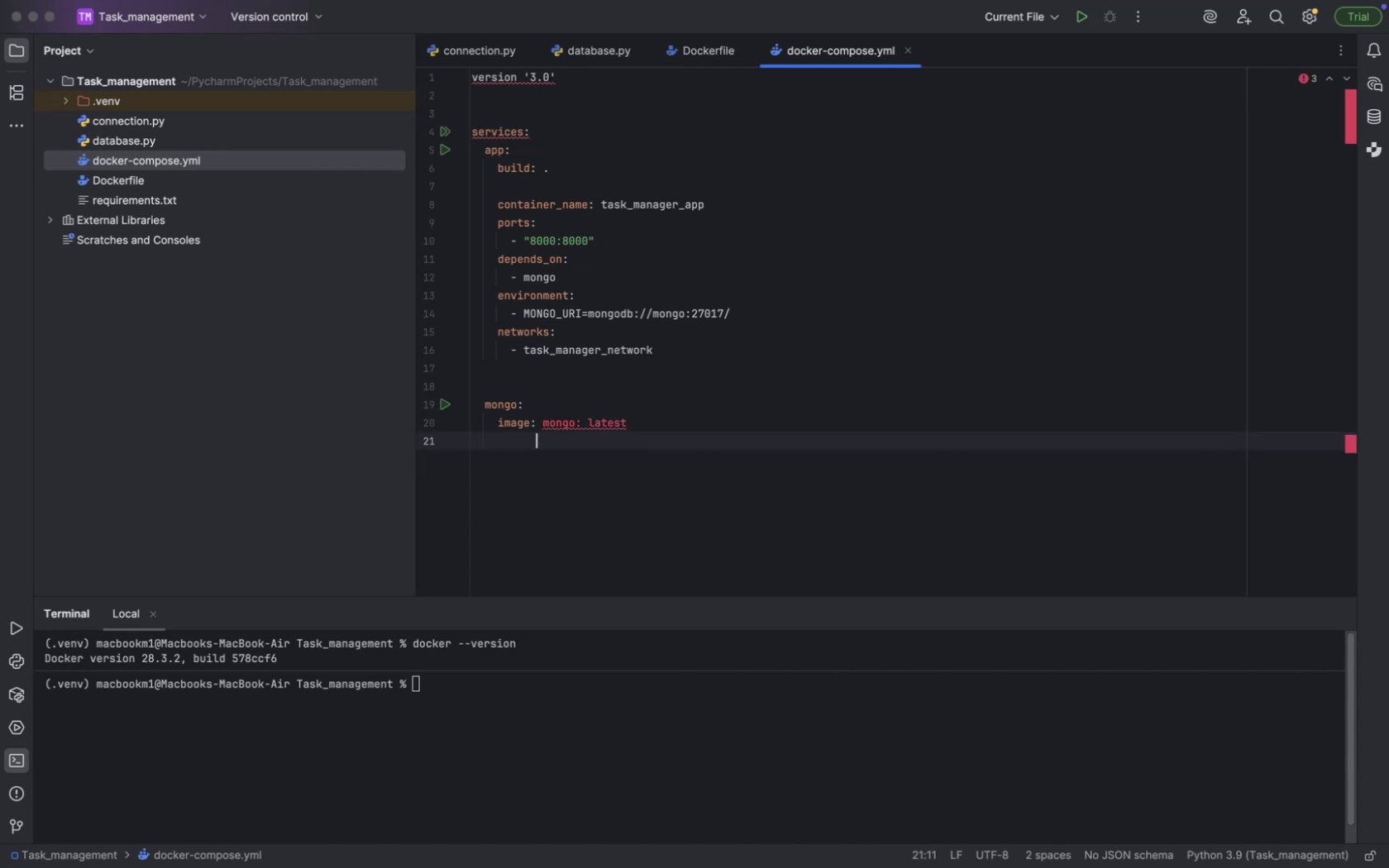 
key(ArrowUp)
 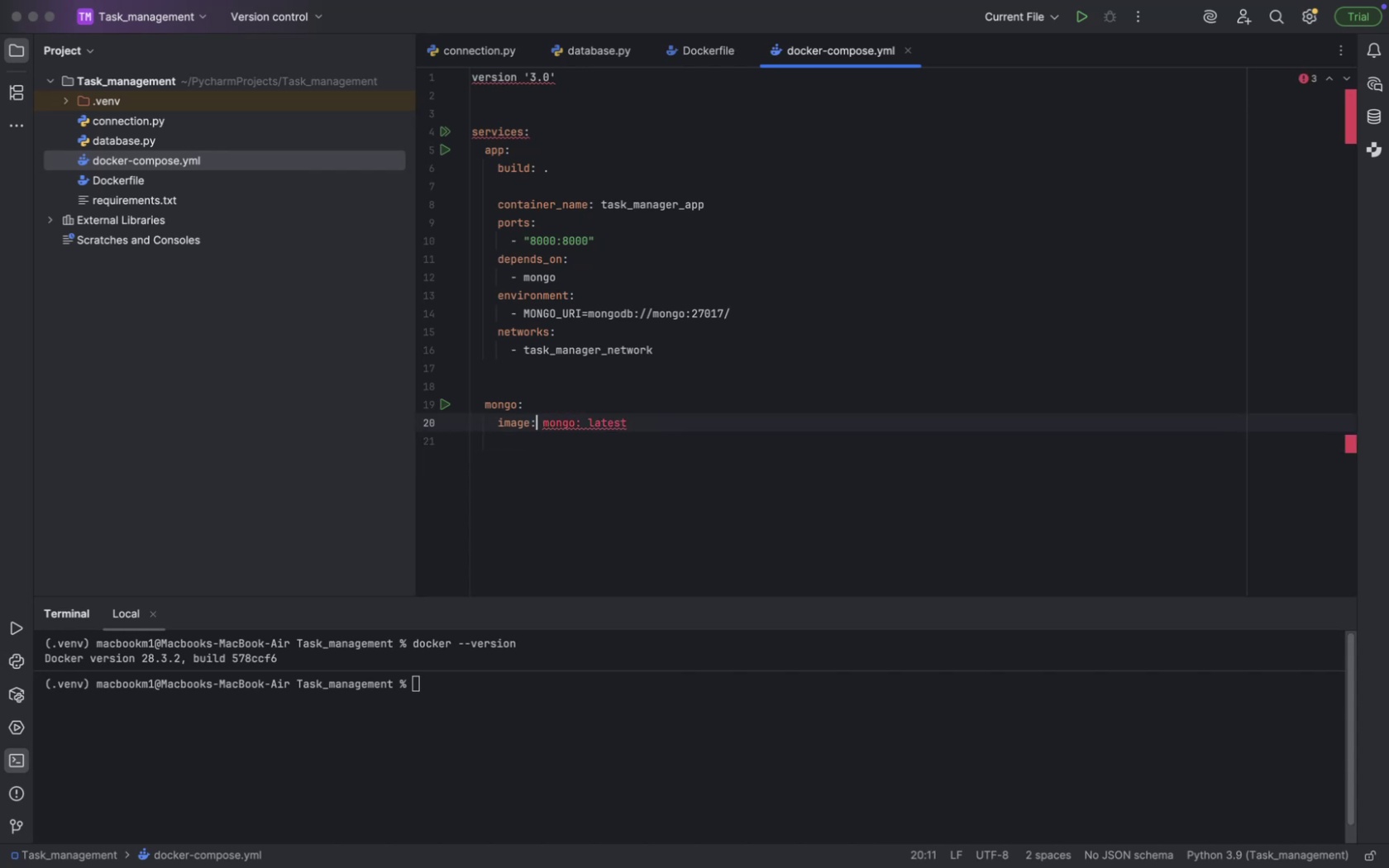 
key(ArrowRight)
 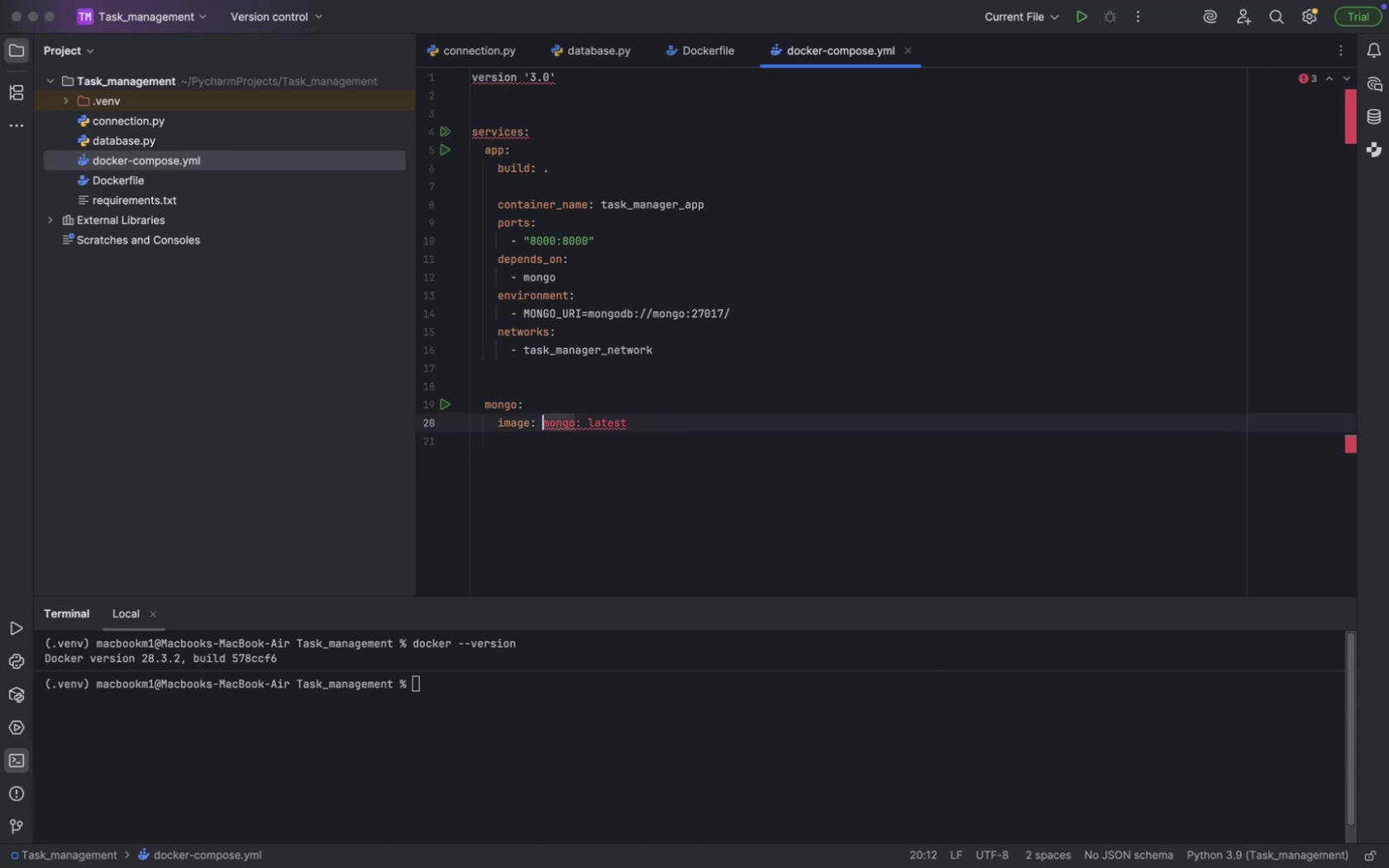 
key(ArrowRight)
 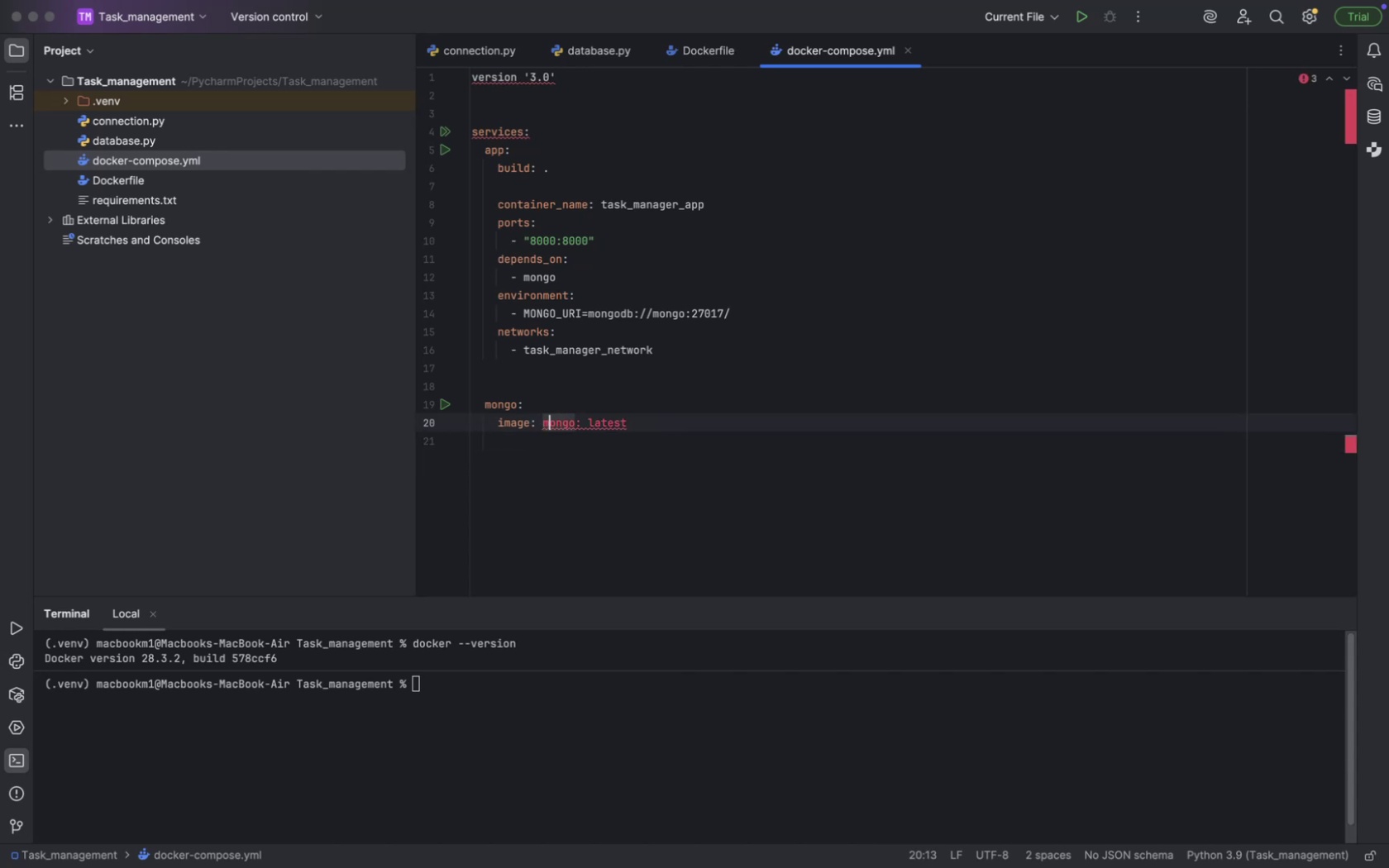 
key(ArrowRight)
 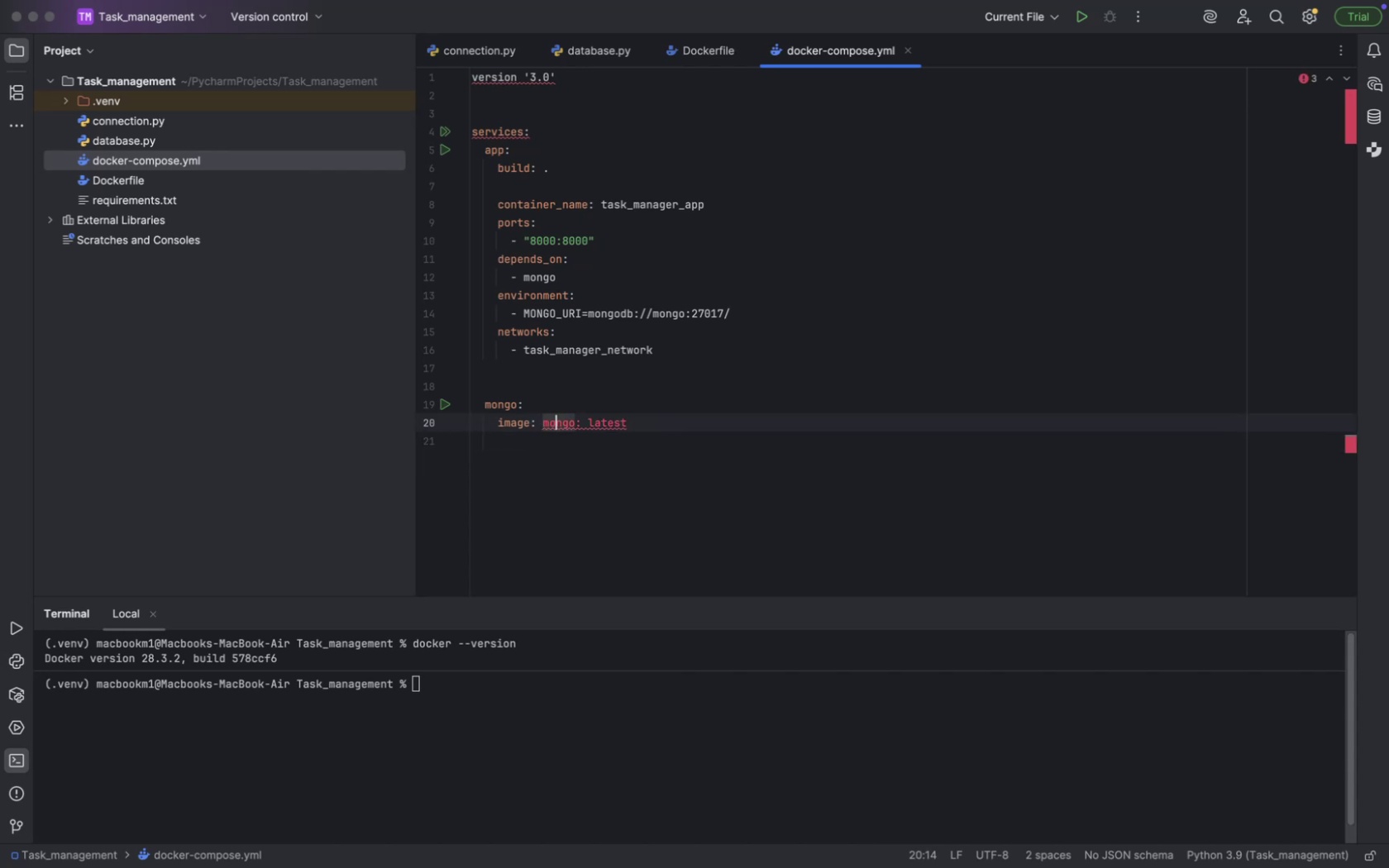 
key(ArrowRight)
 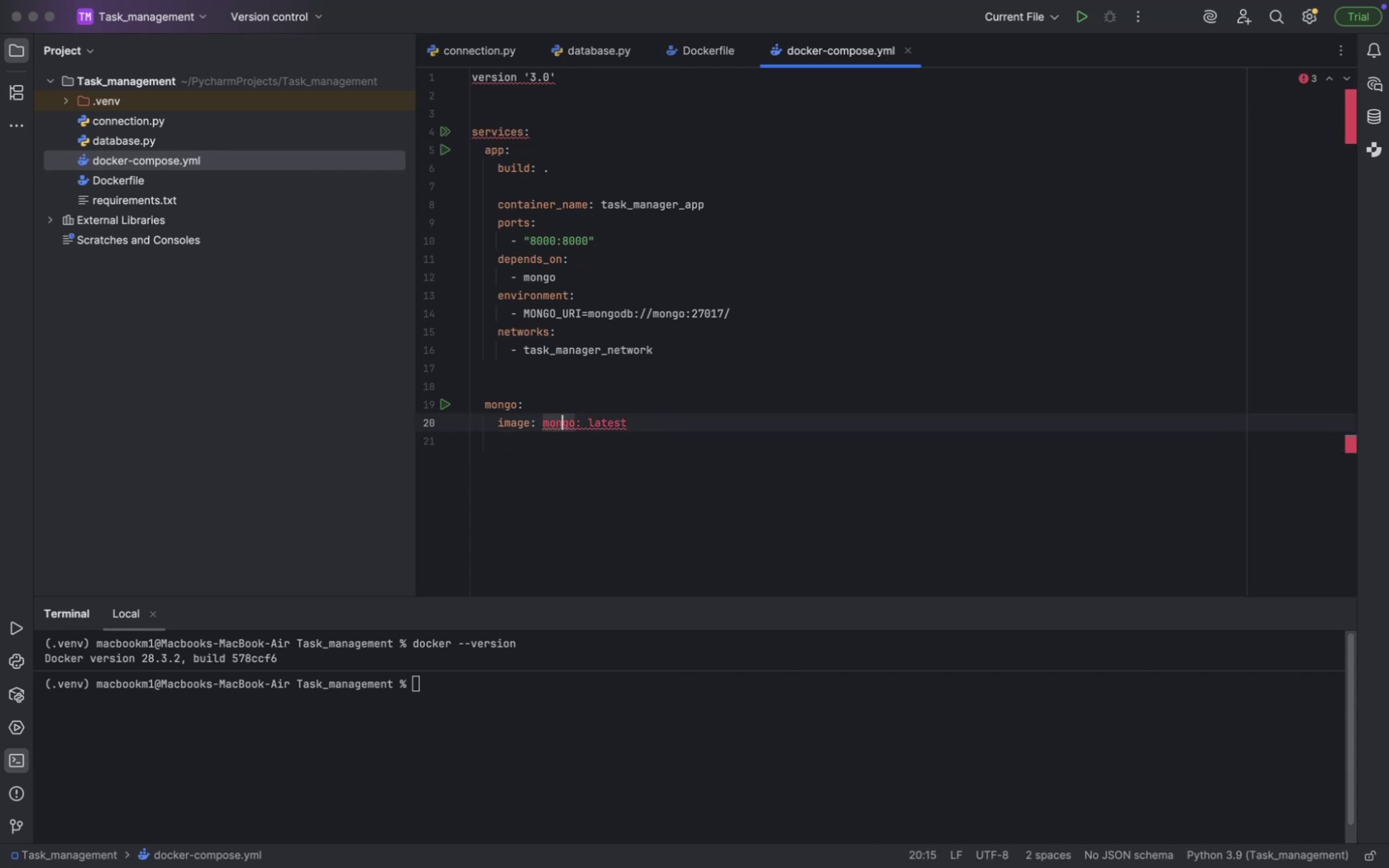 
key(ArrowRight)
 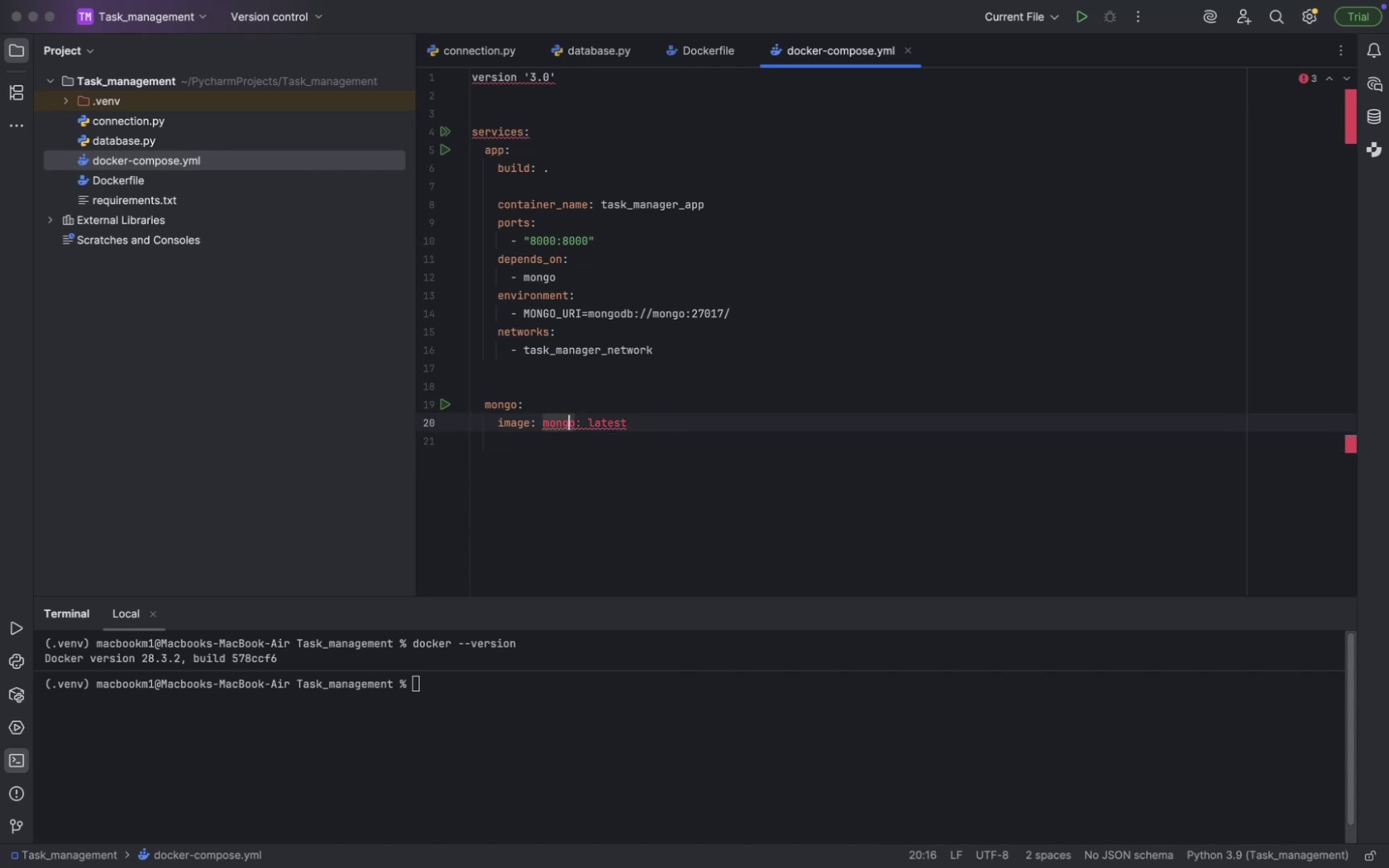 
key(ArrowRight)
 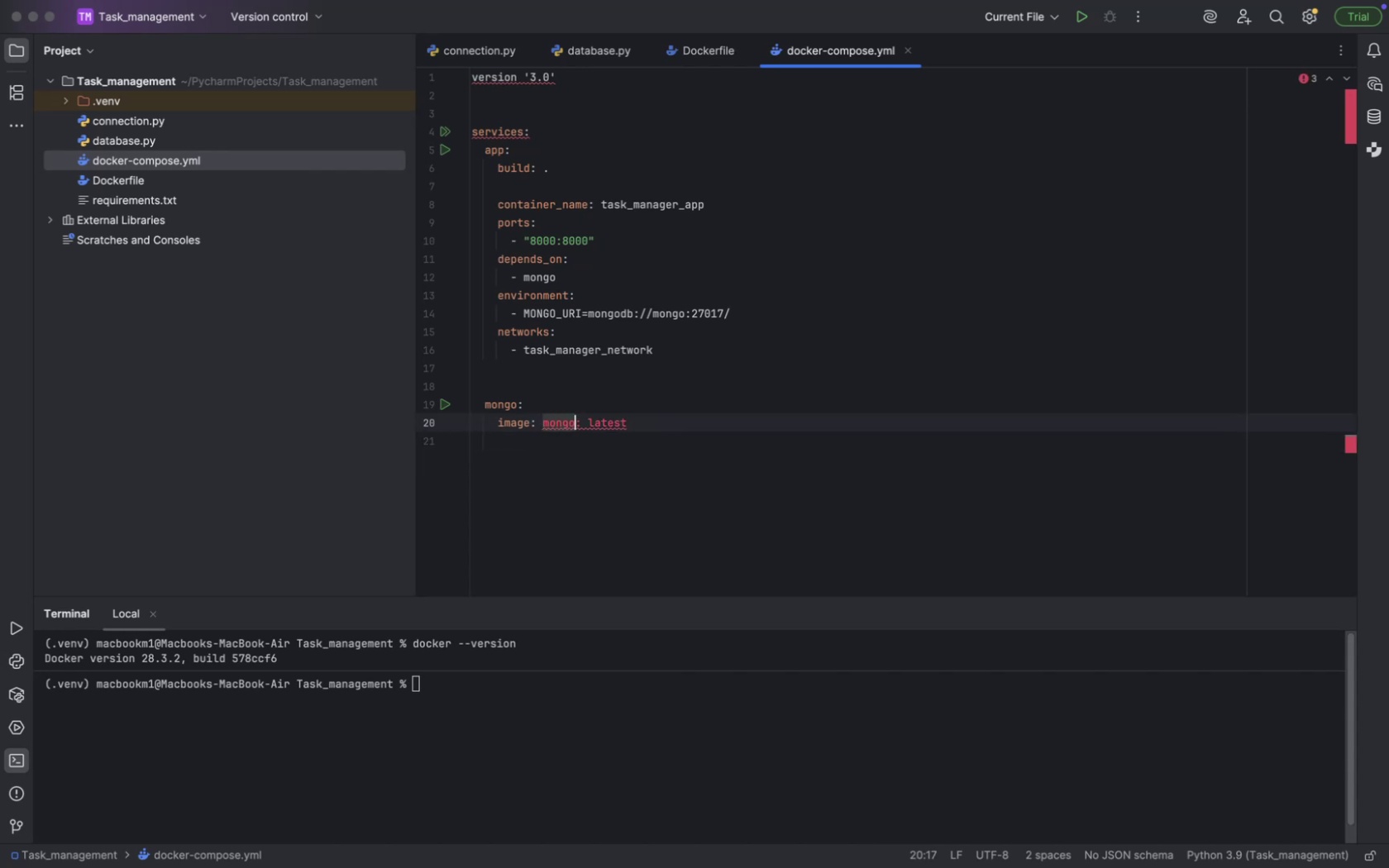 
key(ArrowRight)
 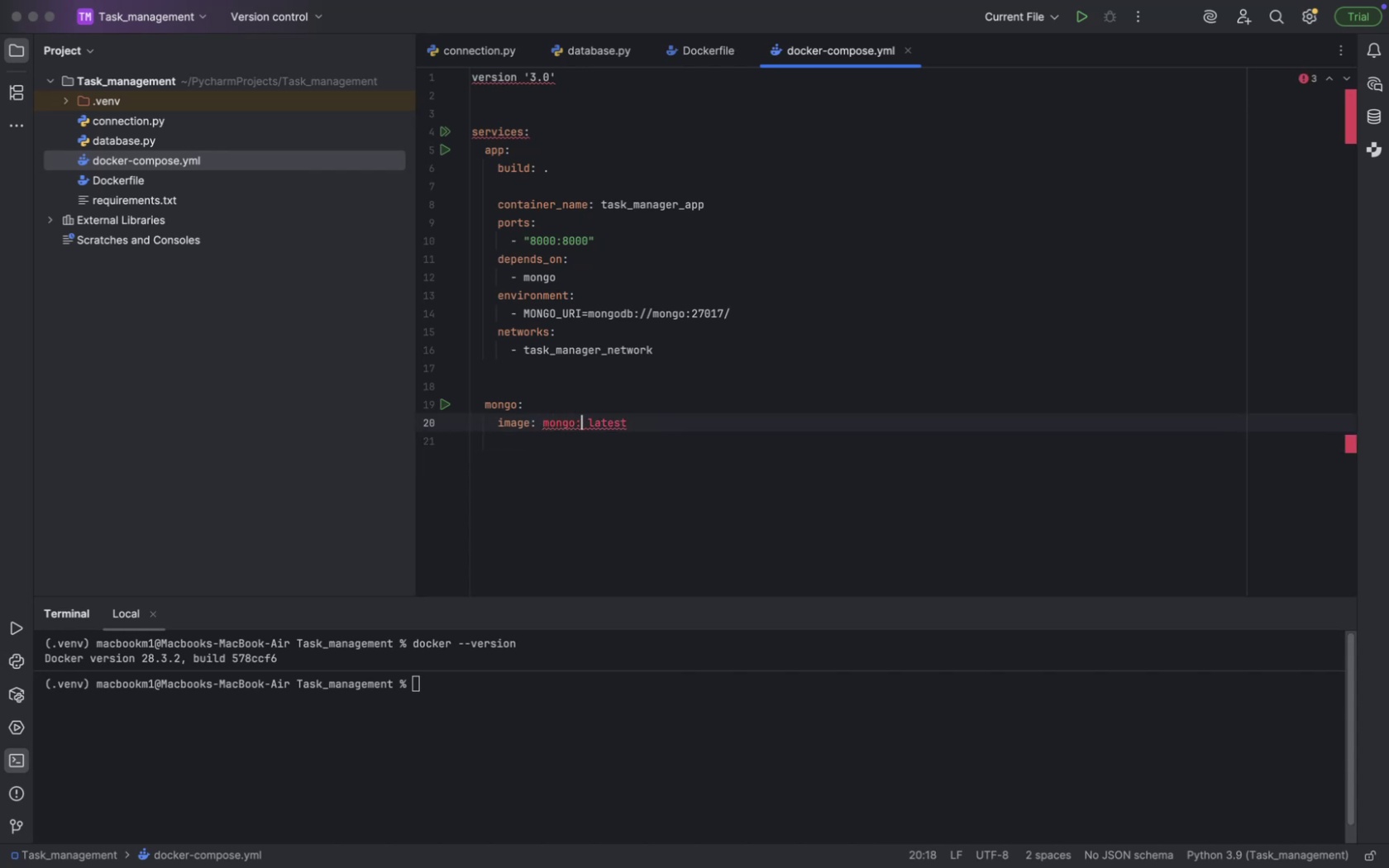 
key(ArrowRight)
 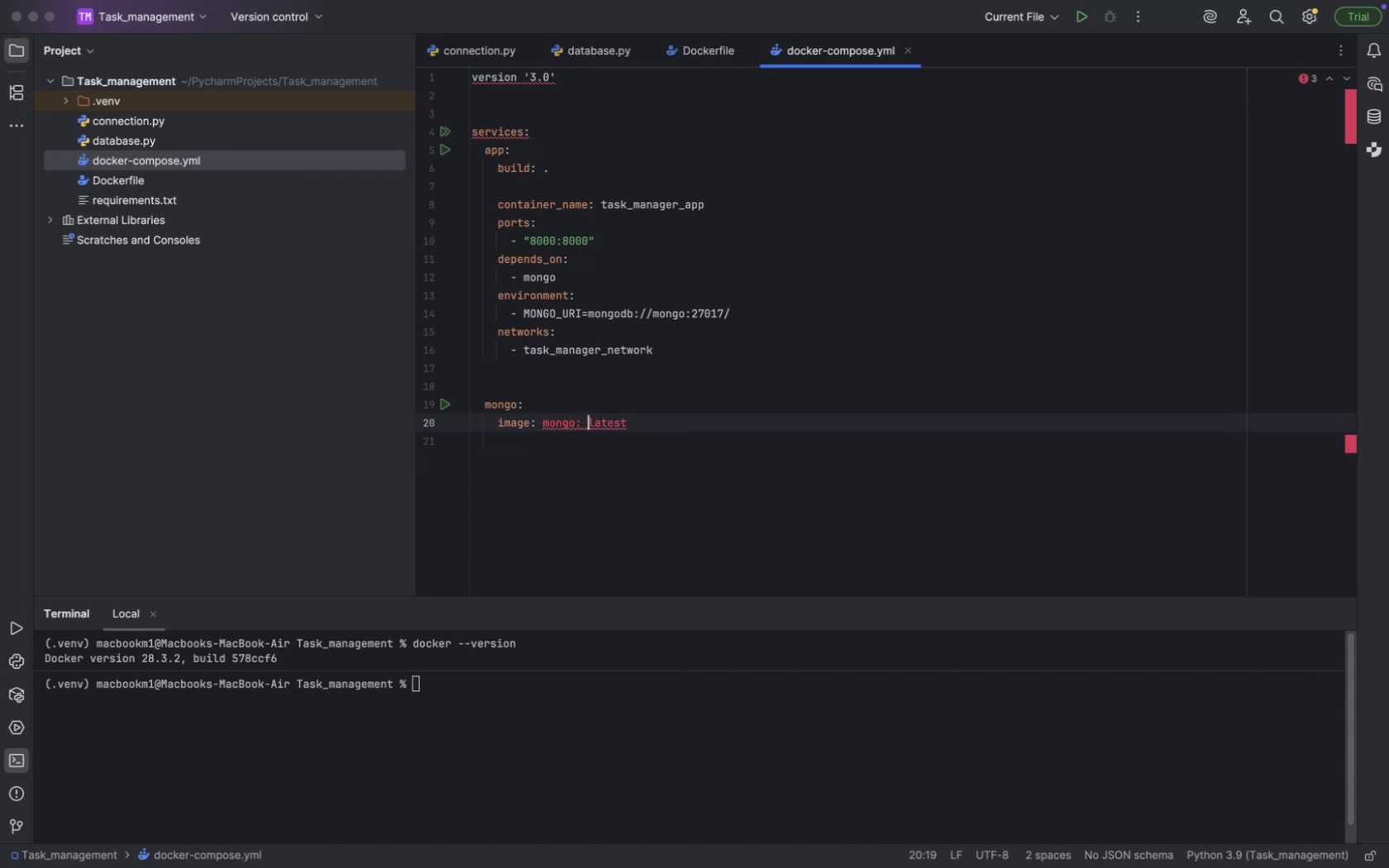 
key(Backspace)
 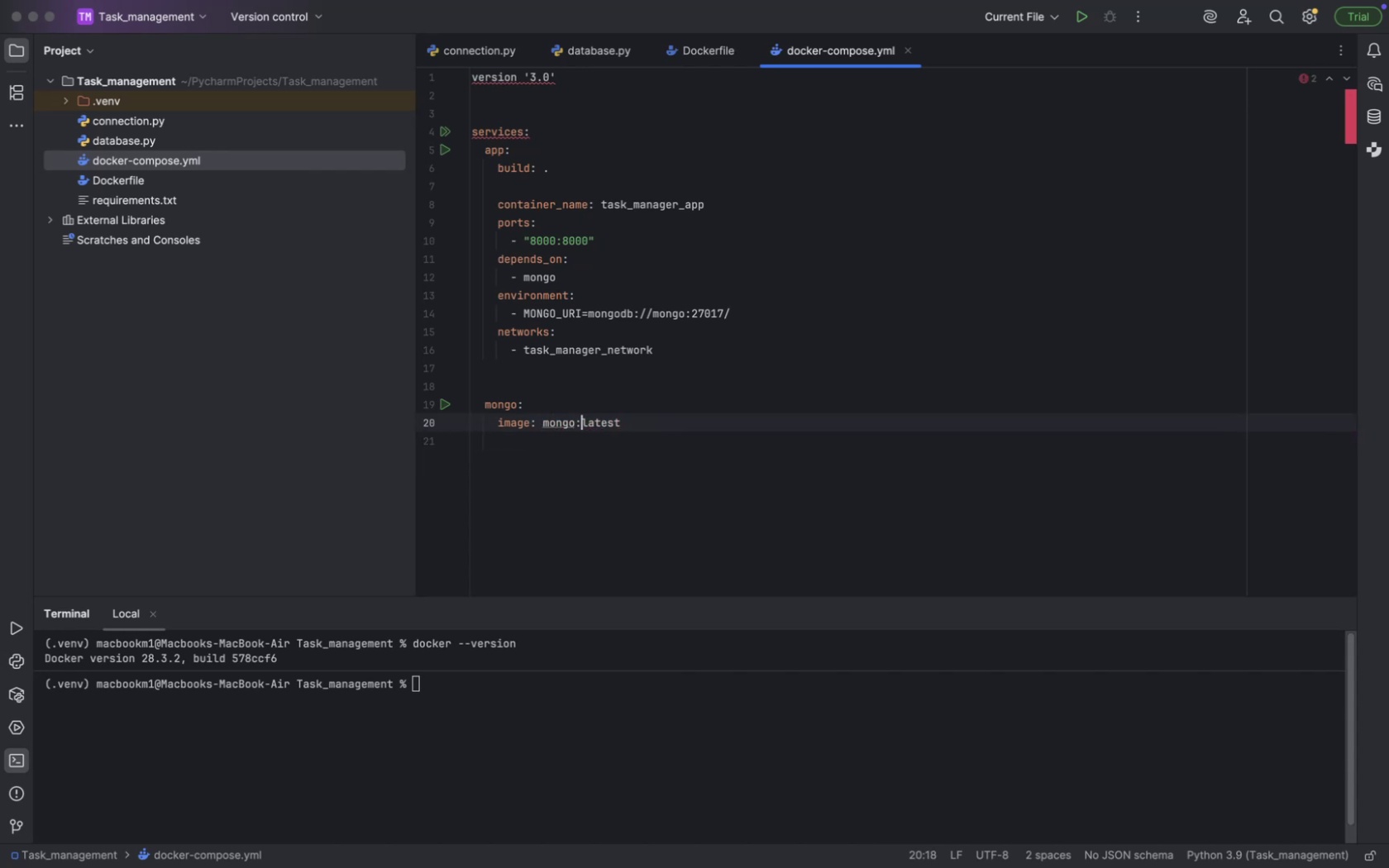 
key(ArrowDown)
 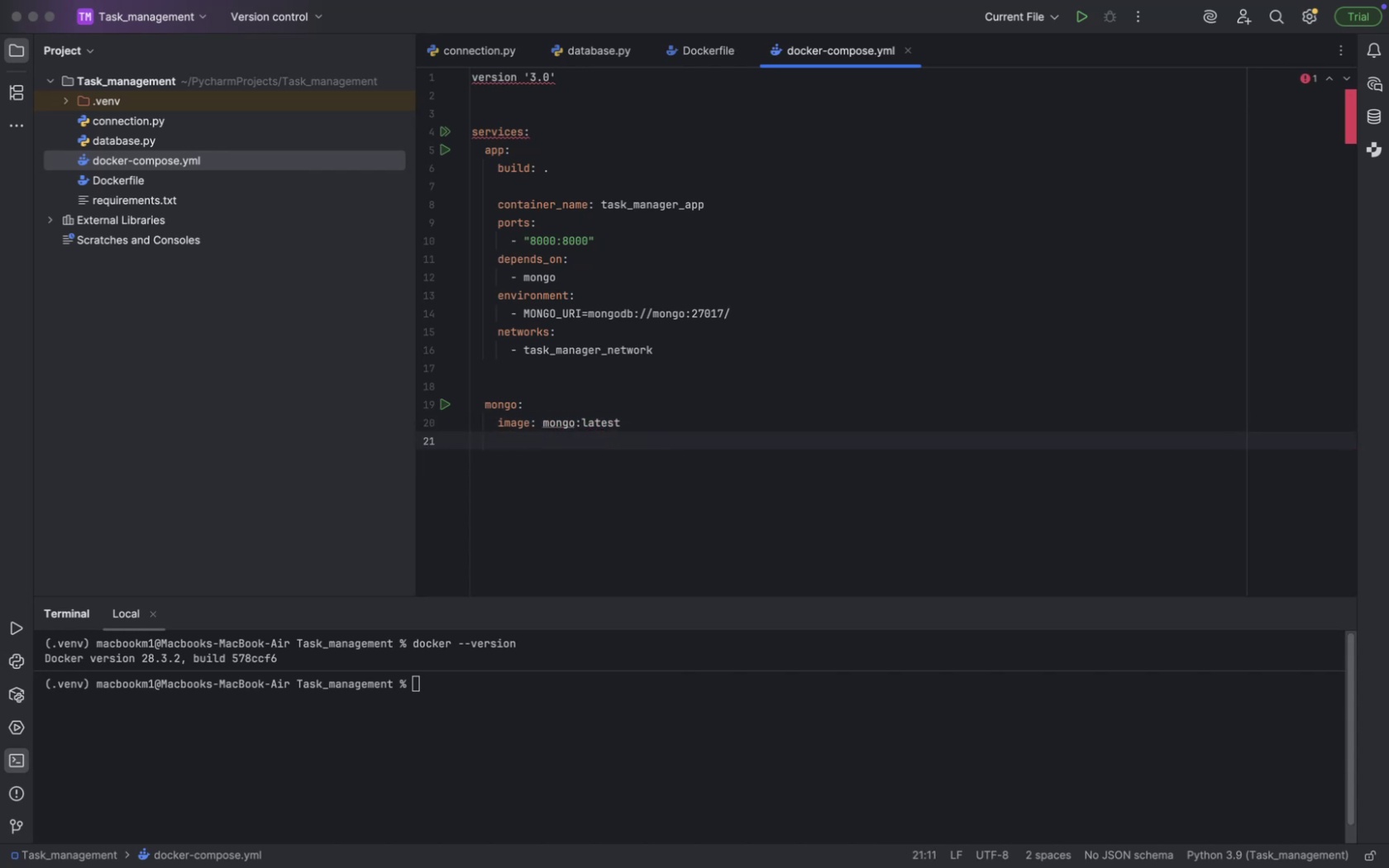 
key(Backspace)
 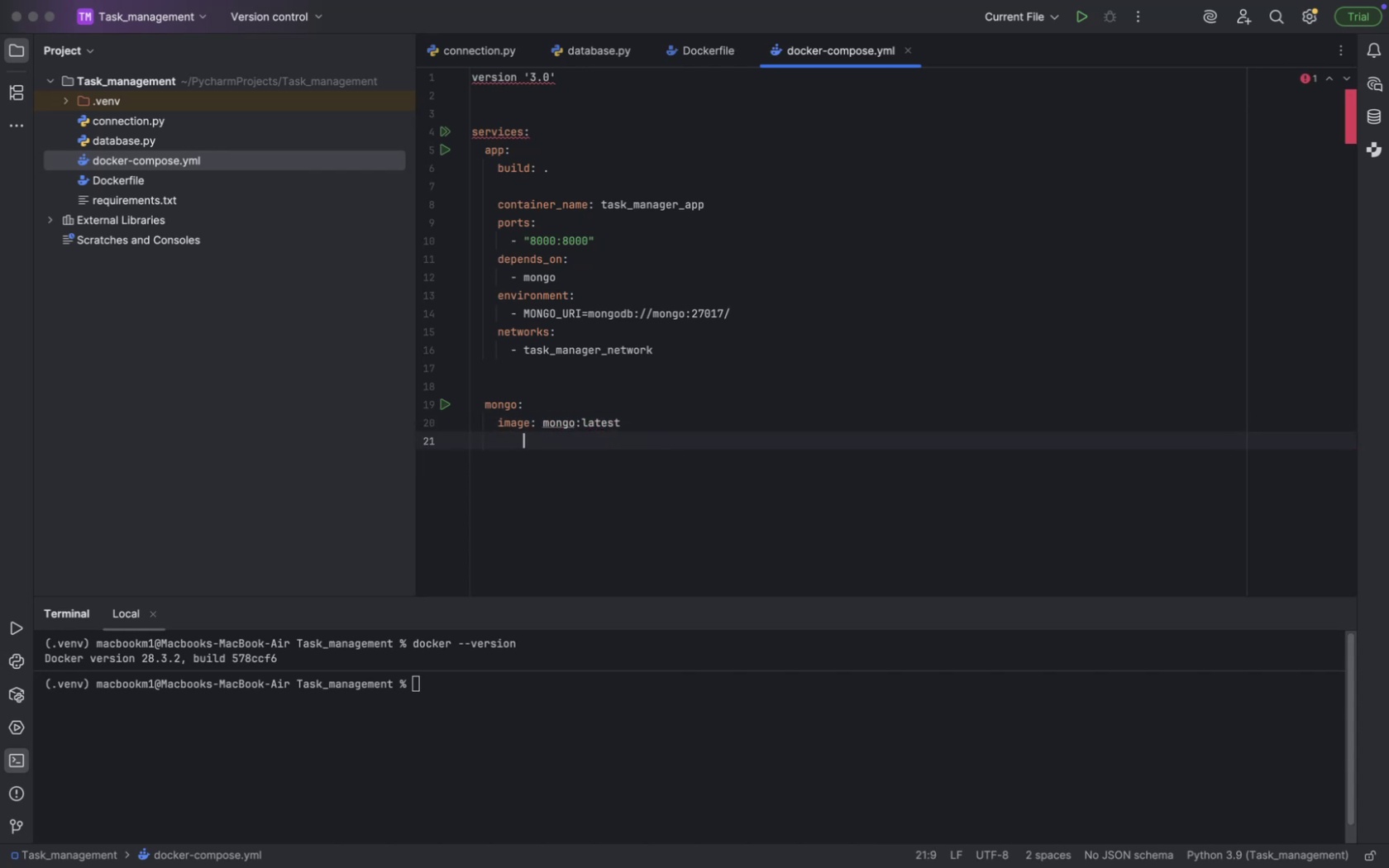 
key(Backspace)
 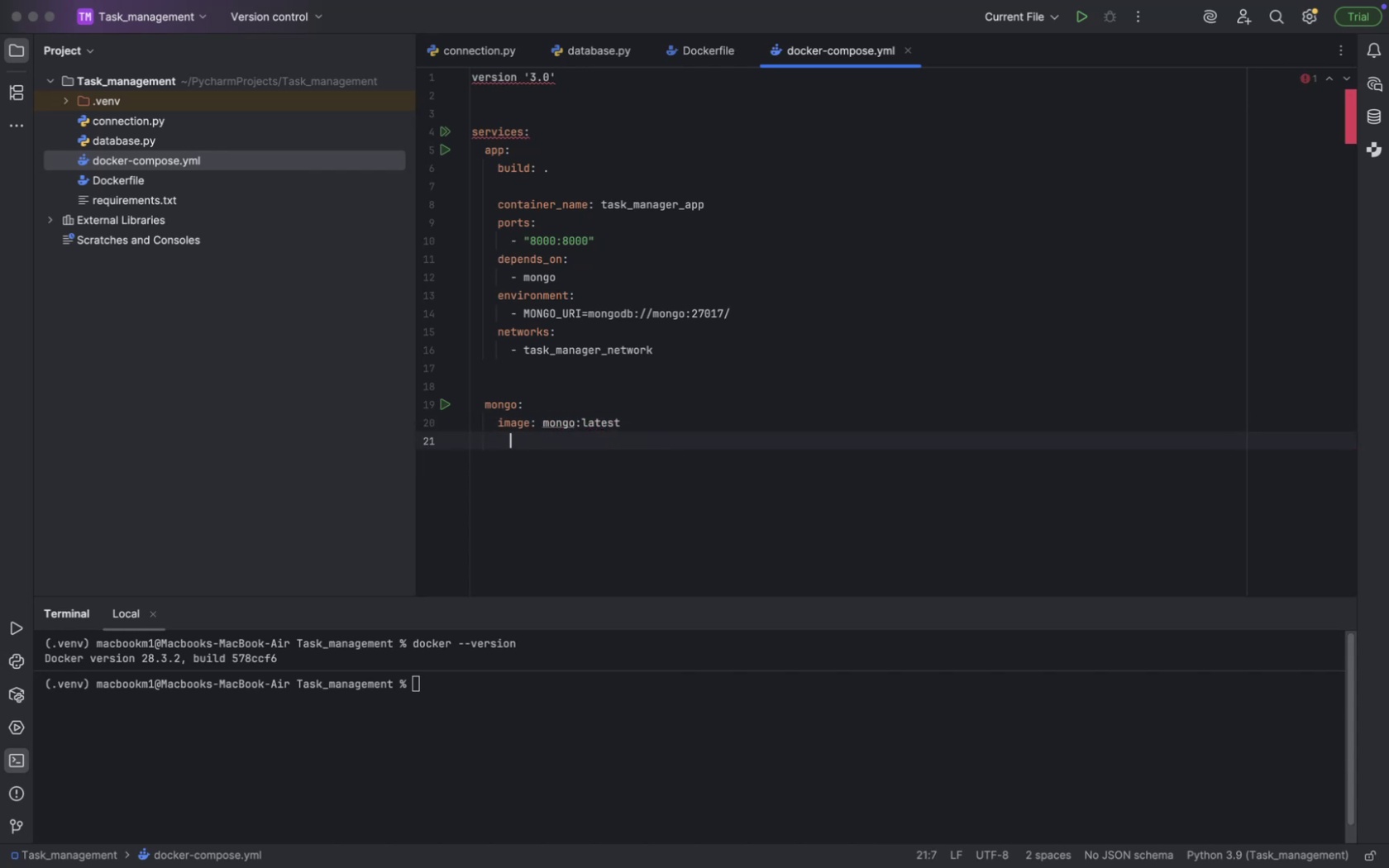 
key(Backspace)
 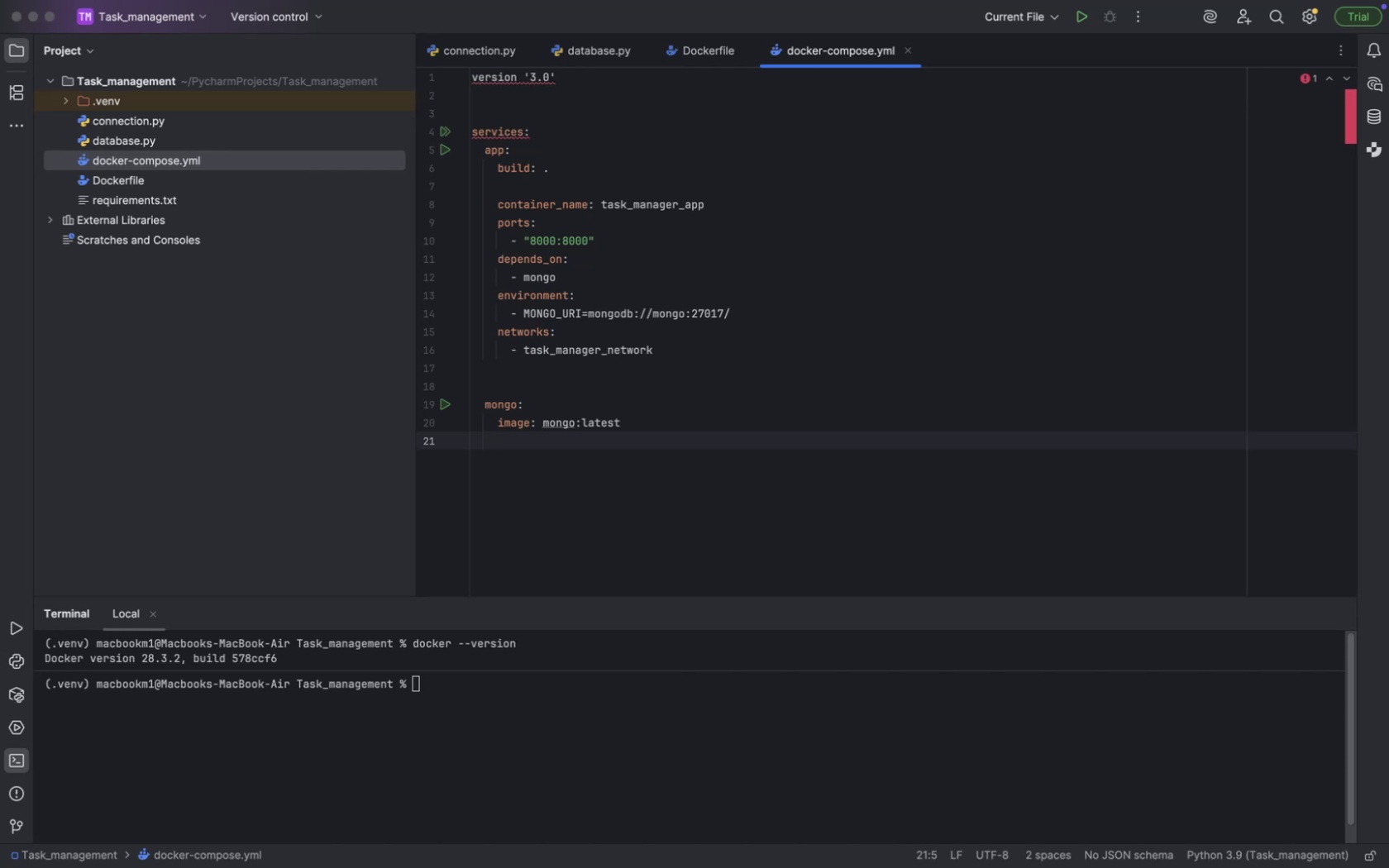 
key(C)
 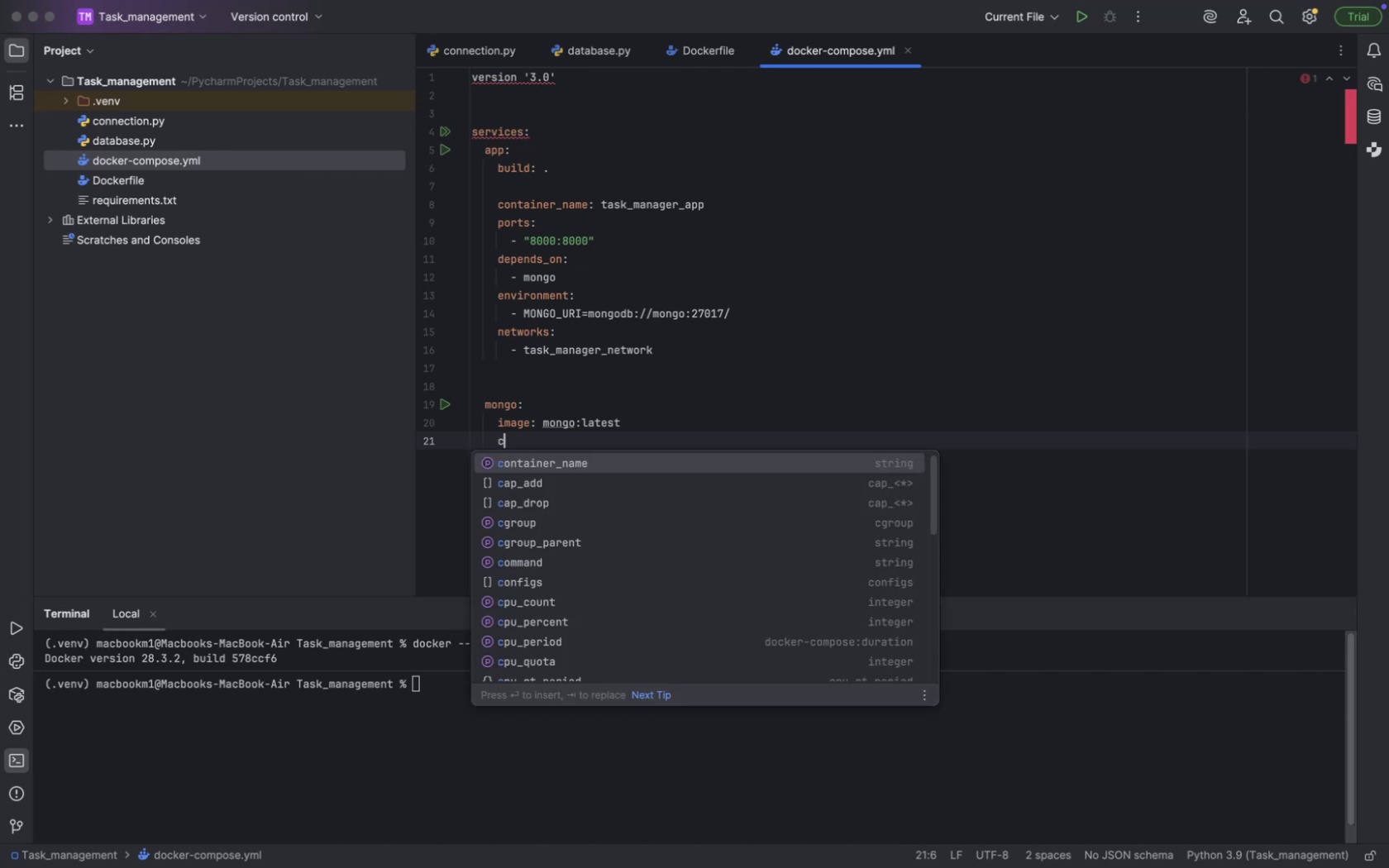 
key(Enter)
 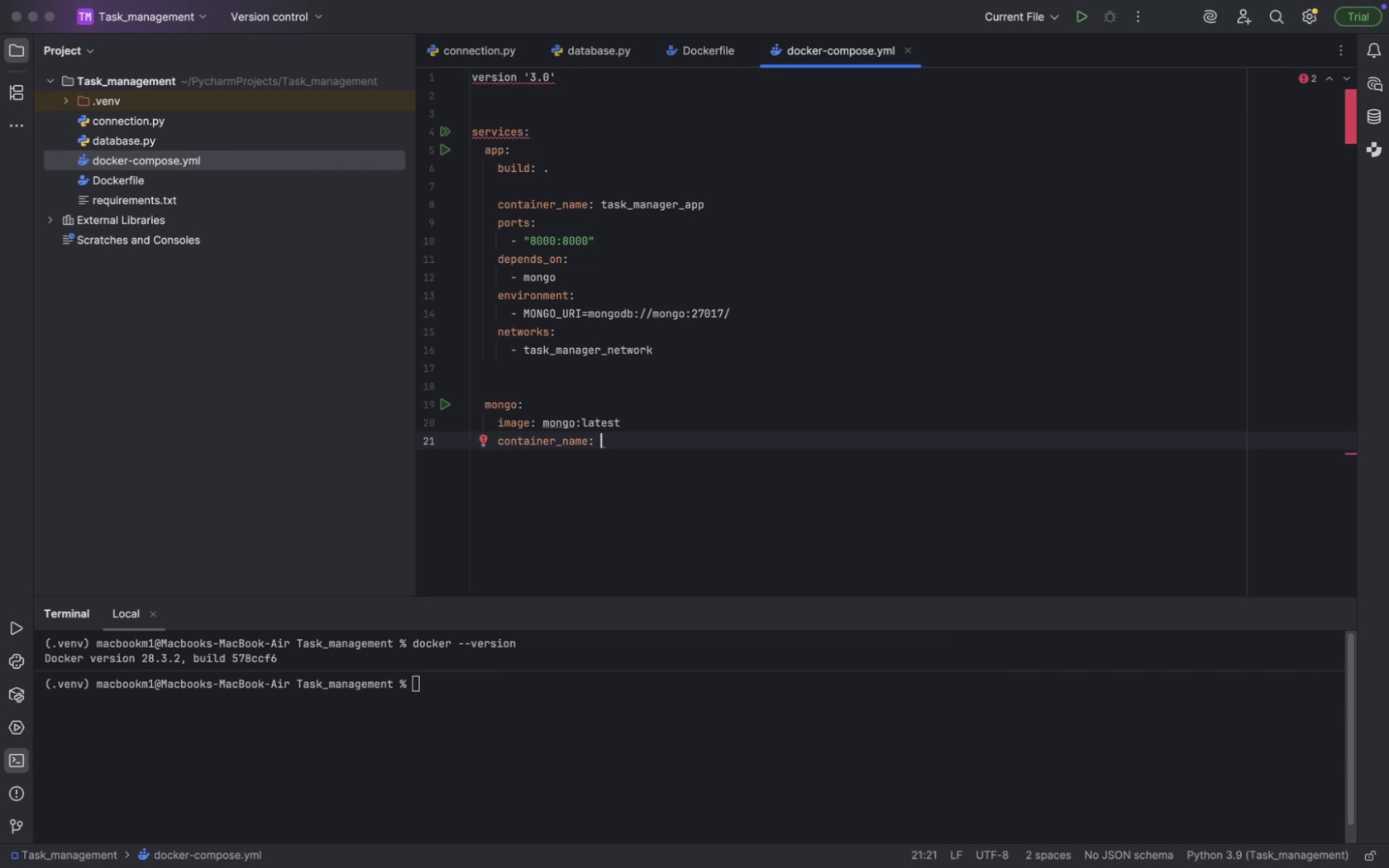 
type(mongo_db)
 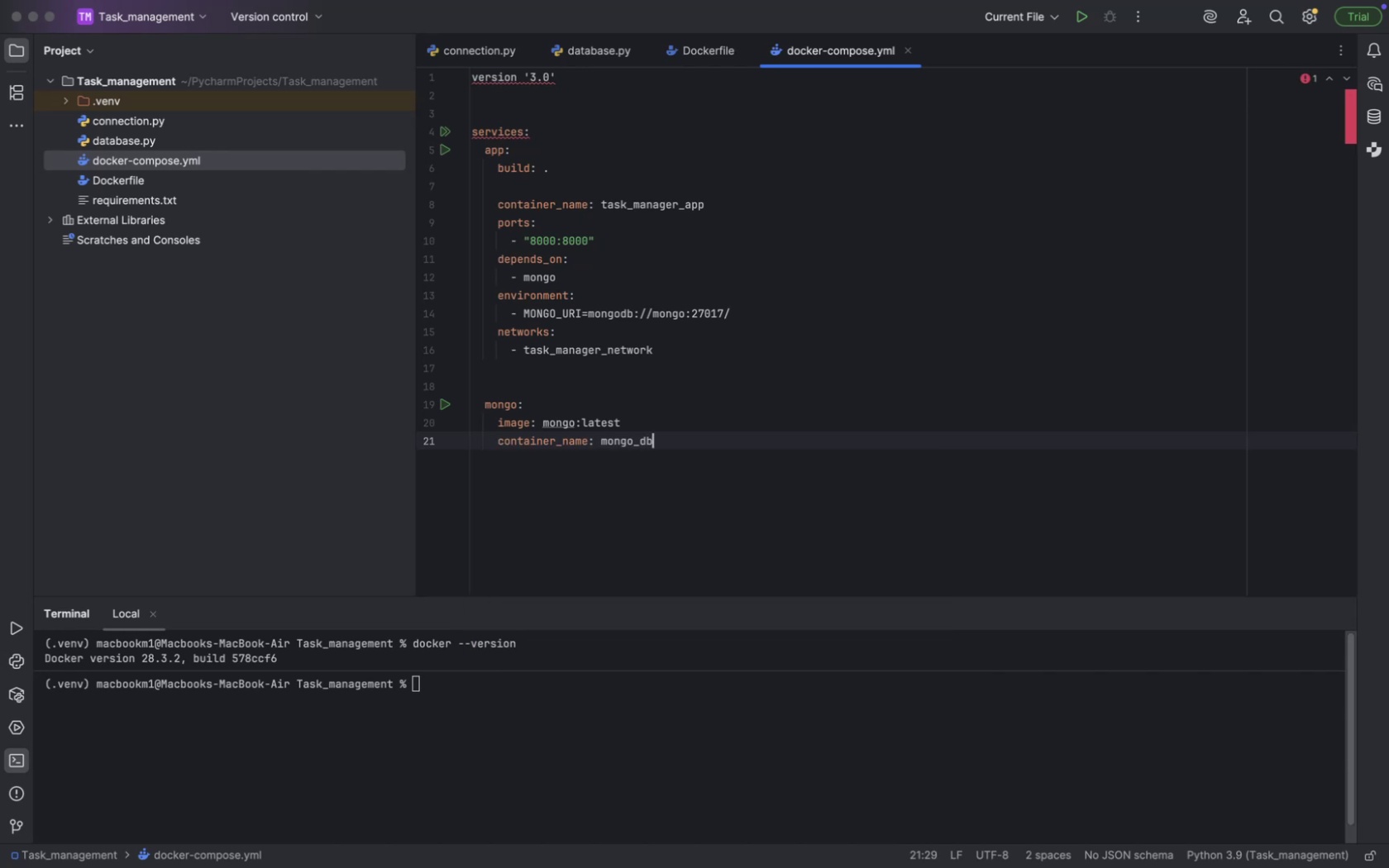 
wait(5.37)
 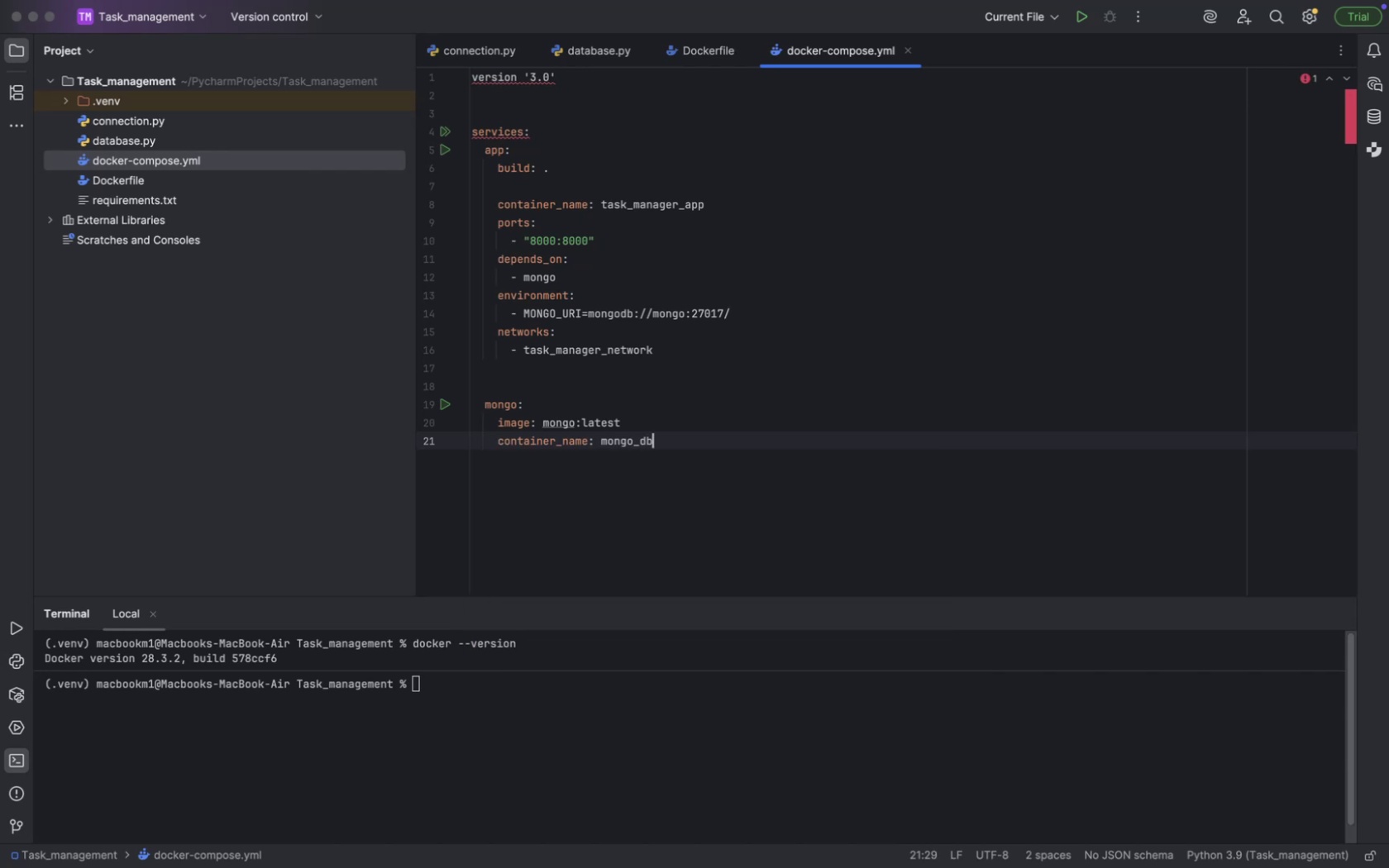 
key(Enter)
 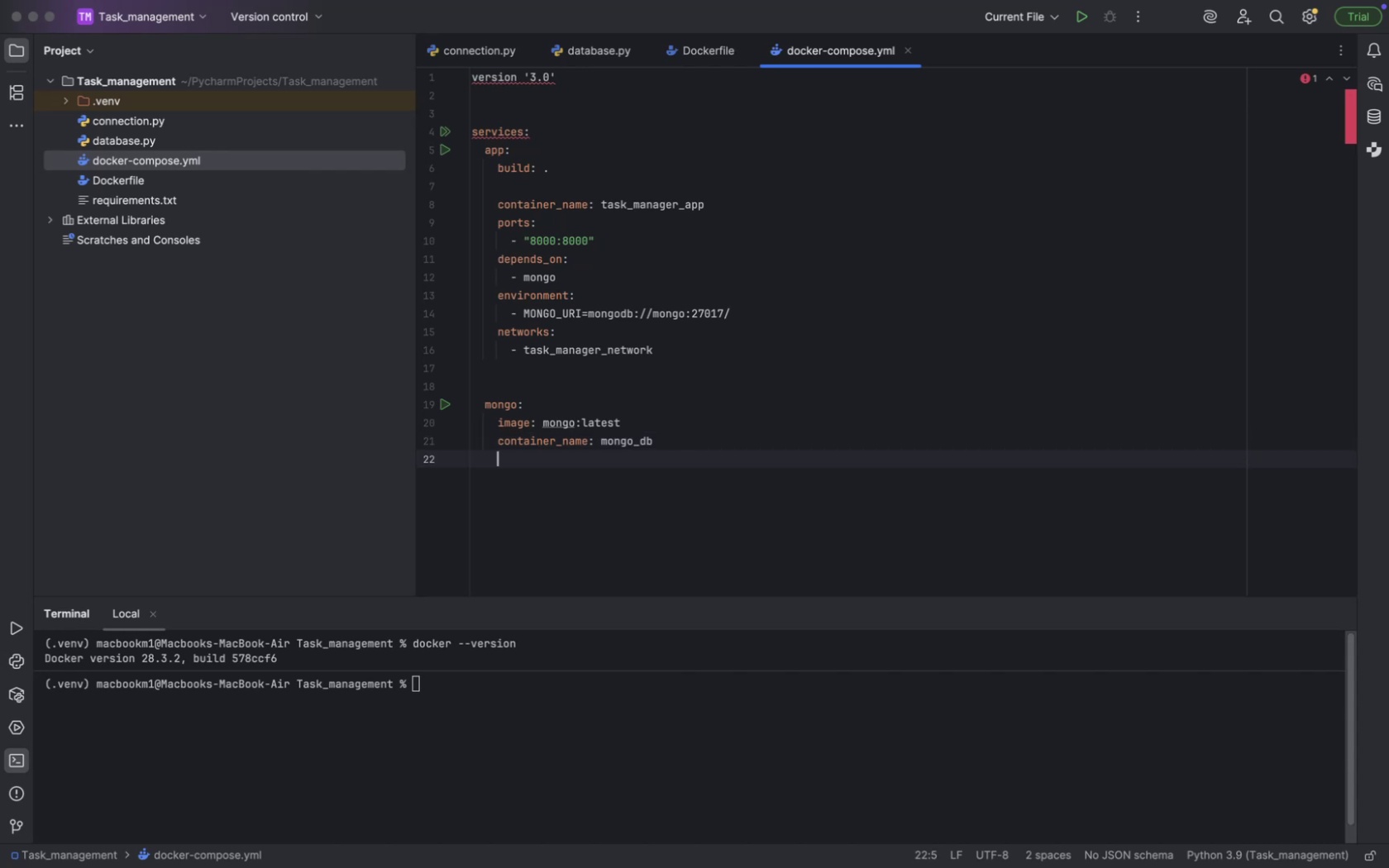 
type(volumes:)
 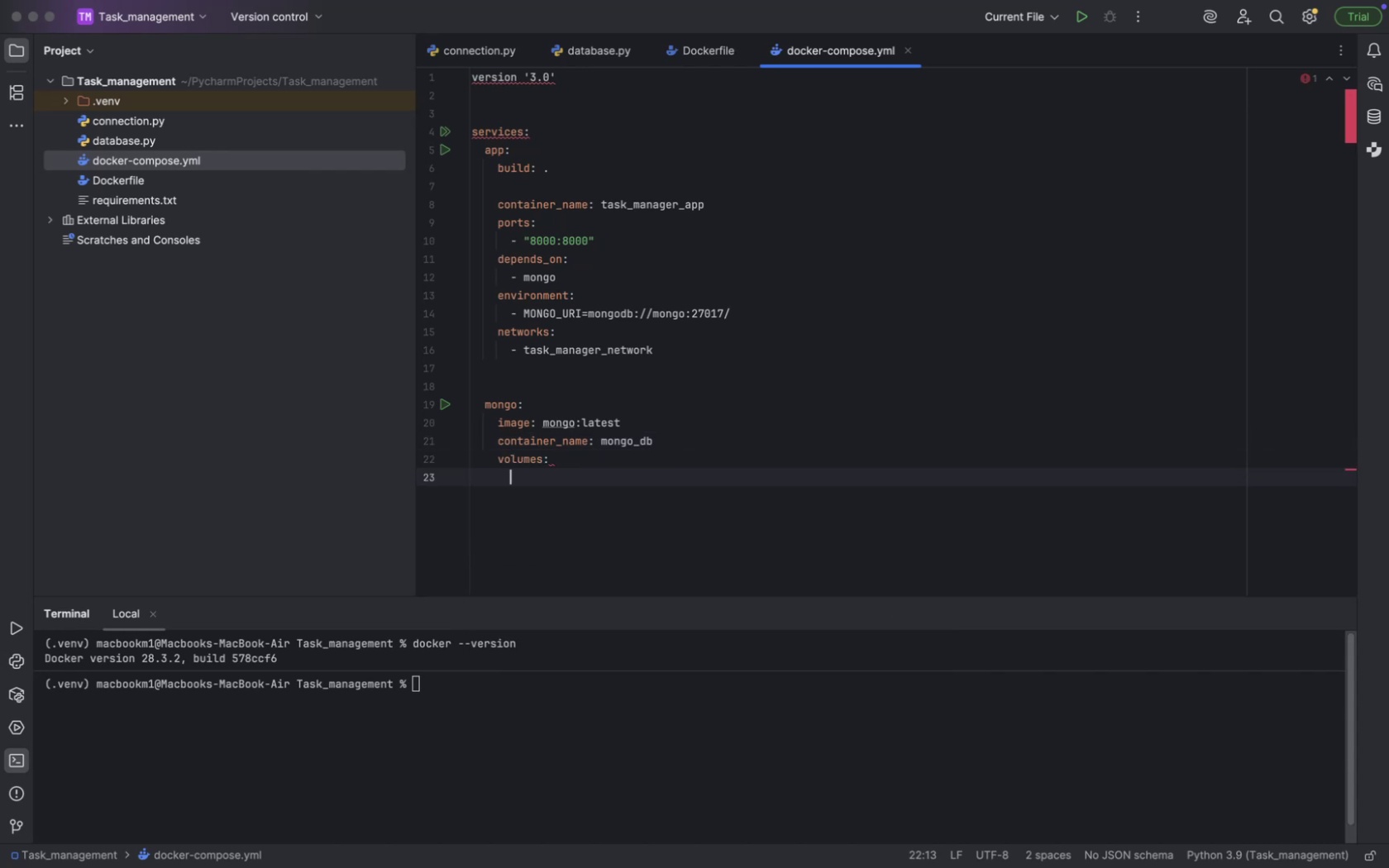 
 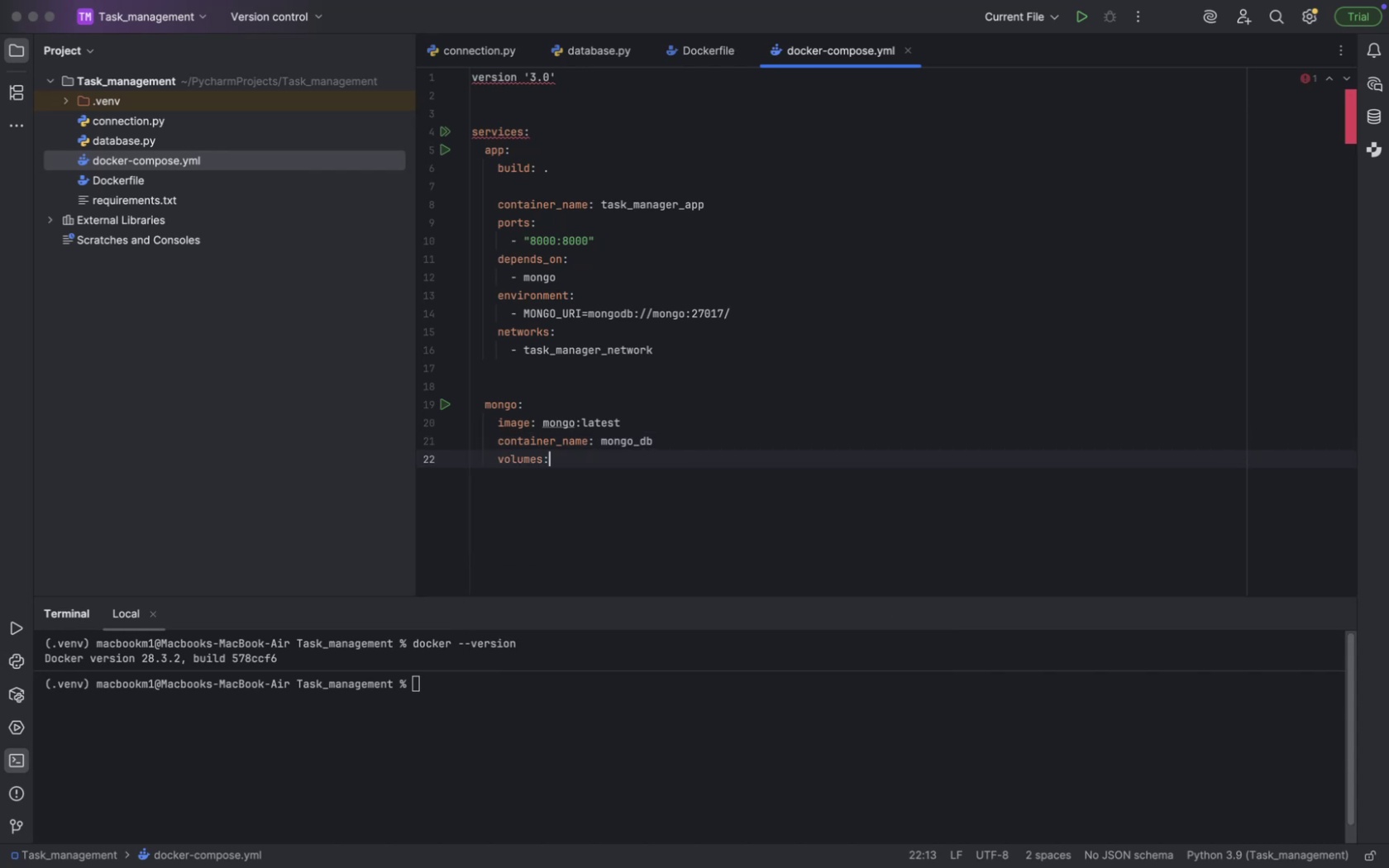 
key(Enter)
 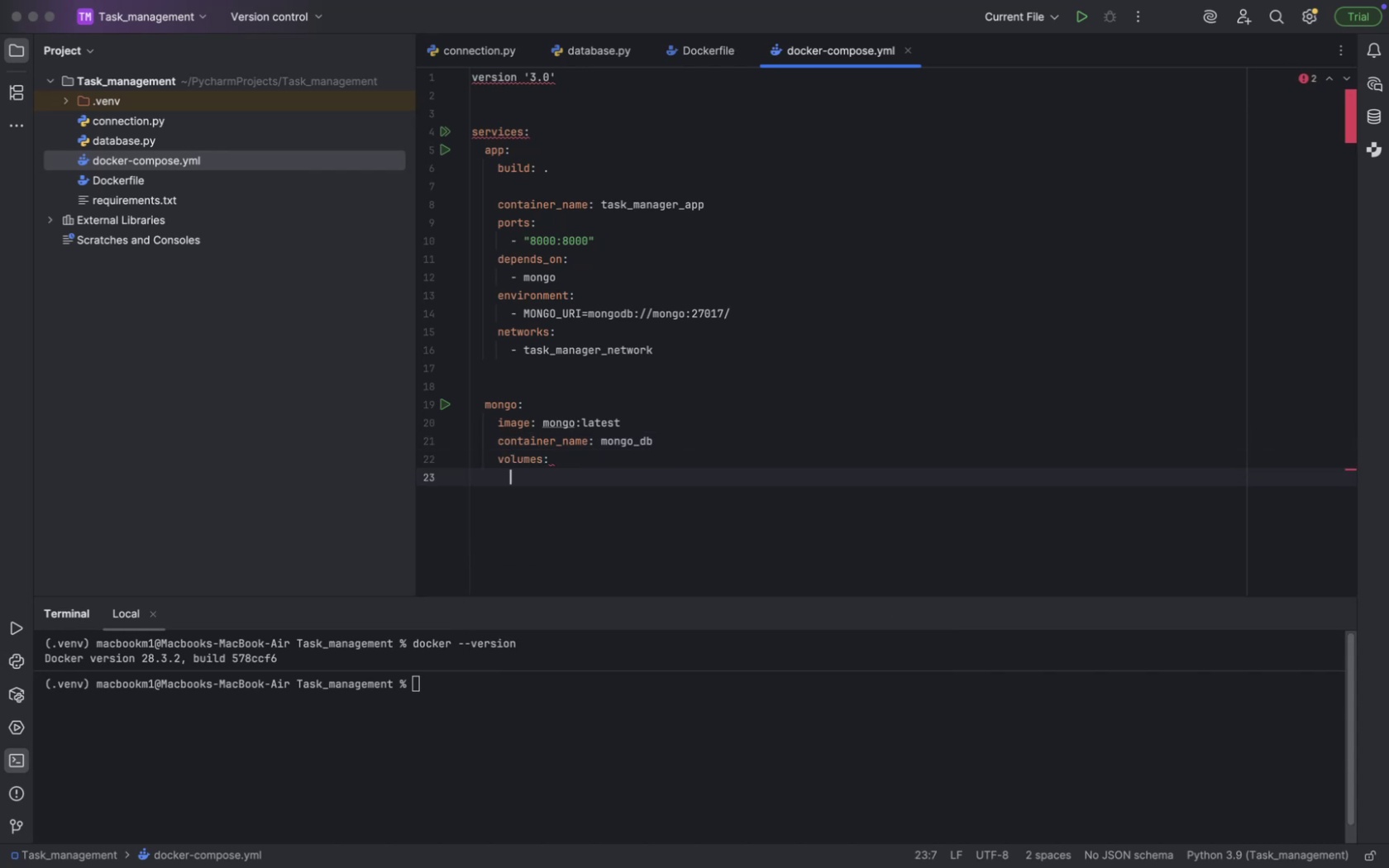 
type(mongo_data/fd)
key(Backspace)
key(Backspace)
type(data/db)
 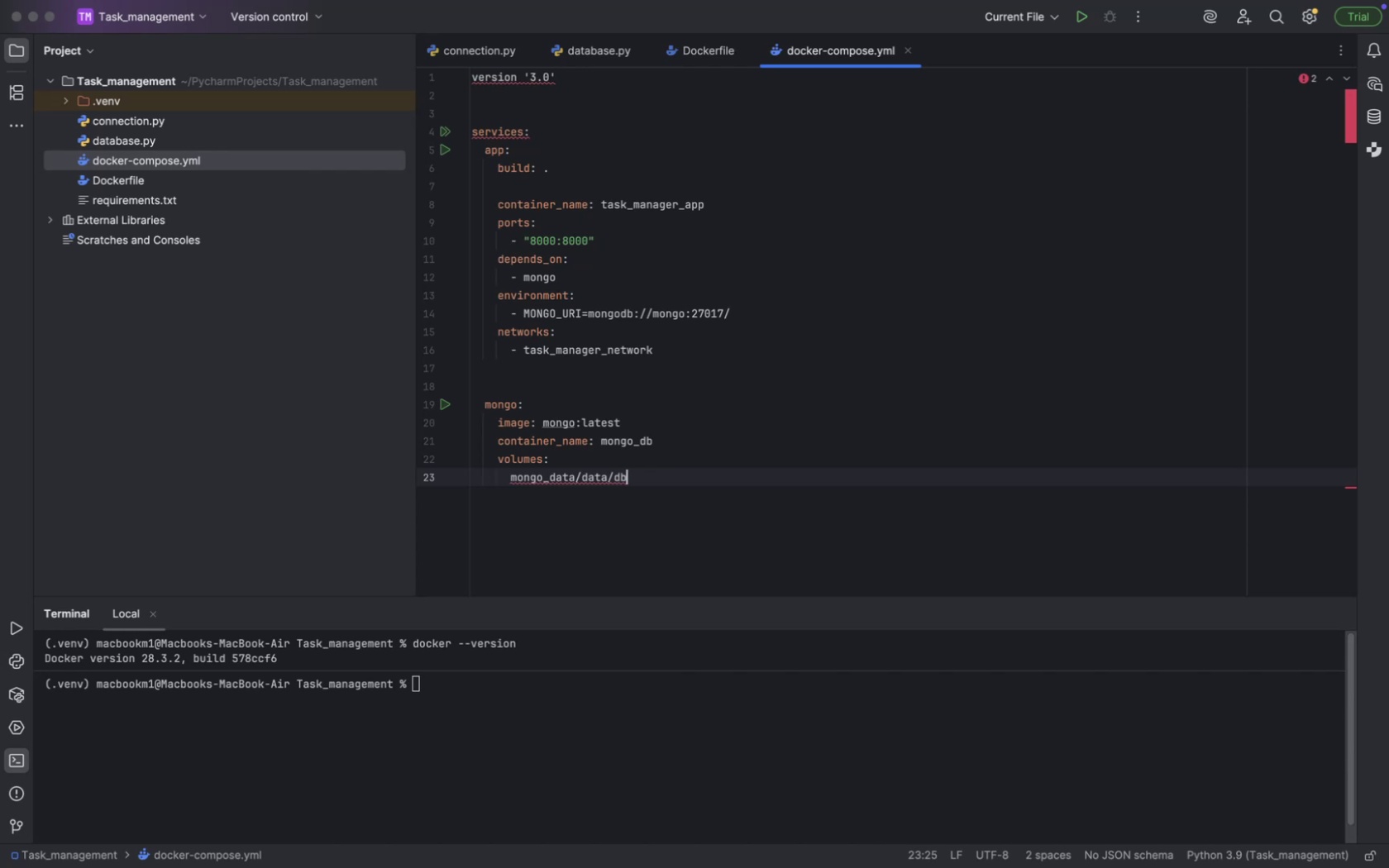 
key(Enter)
 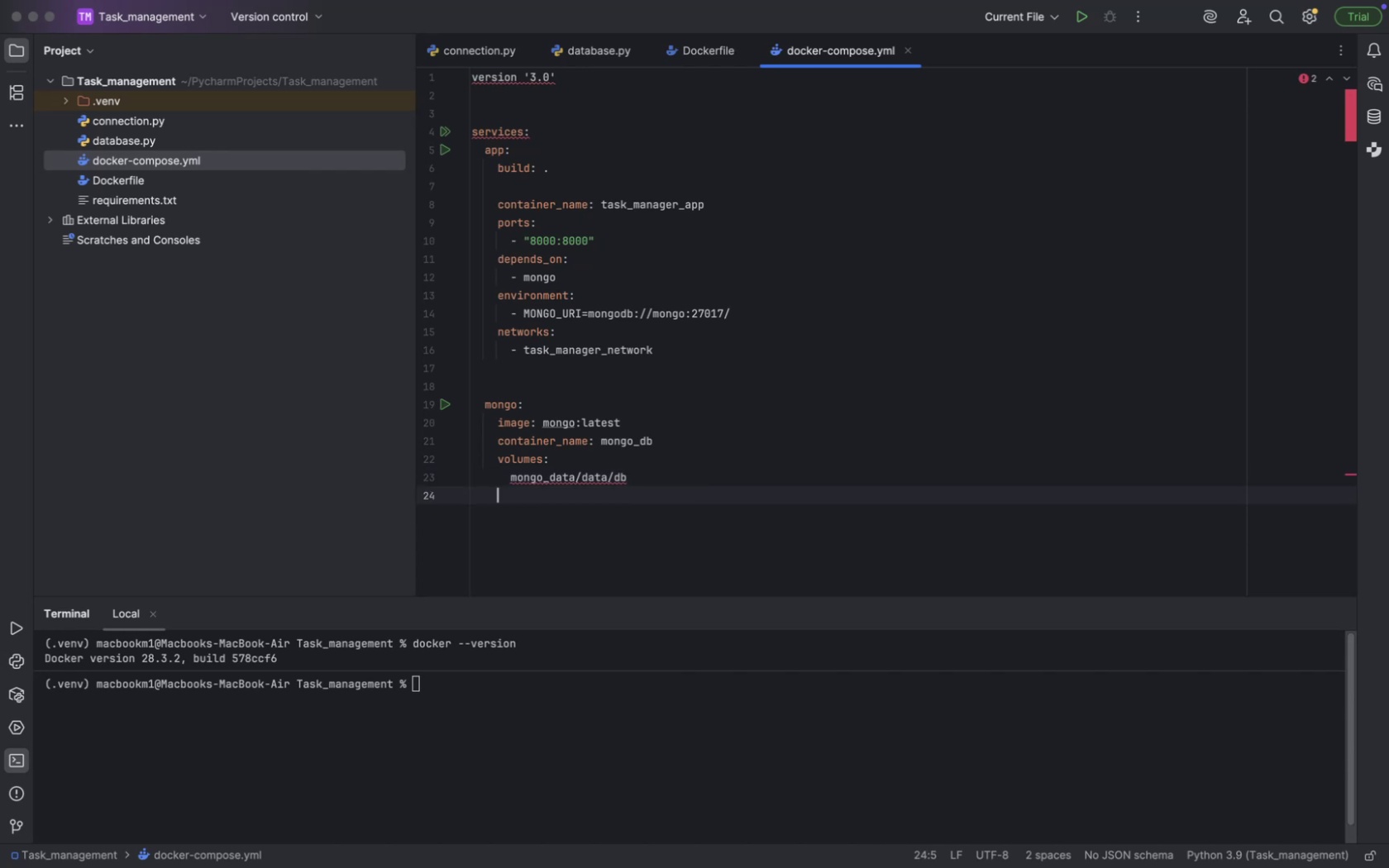 
key(Enter)
 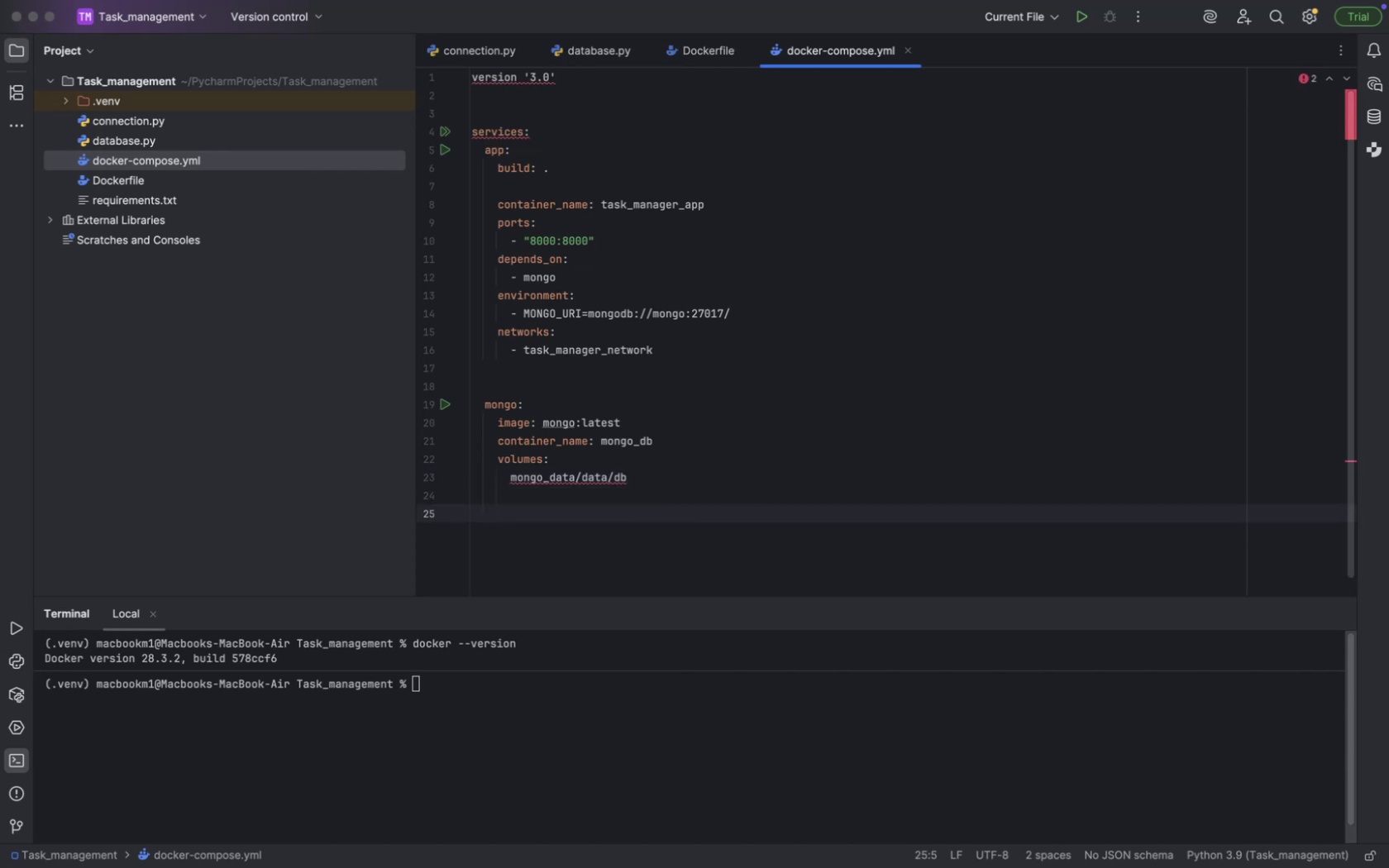 
type(networks:)
 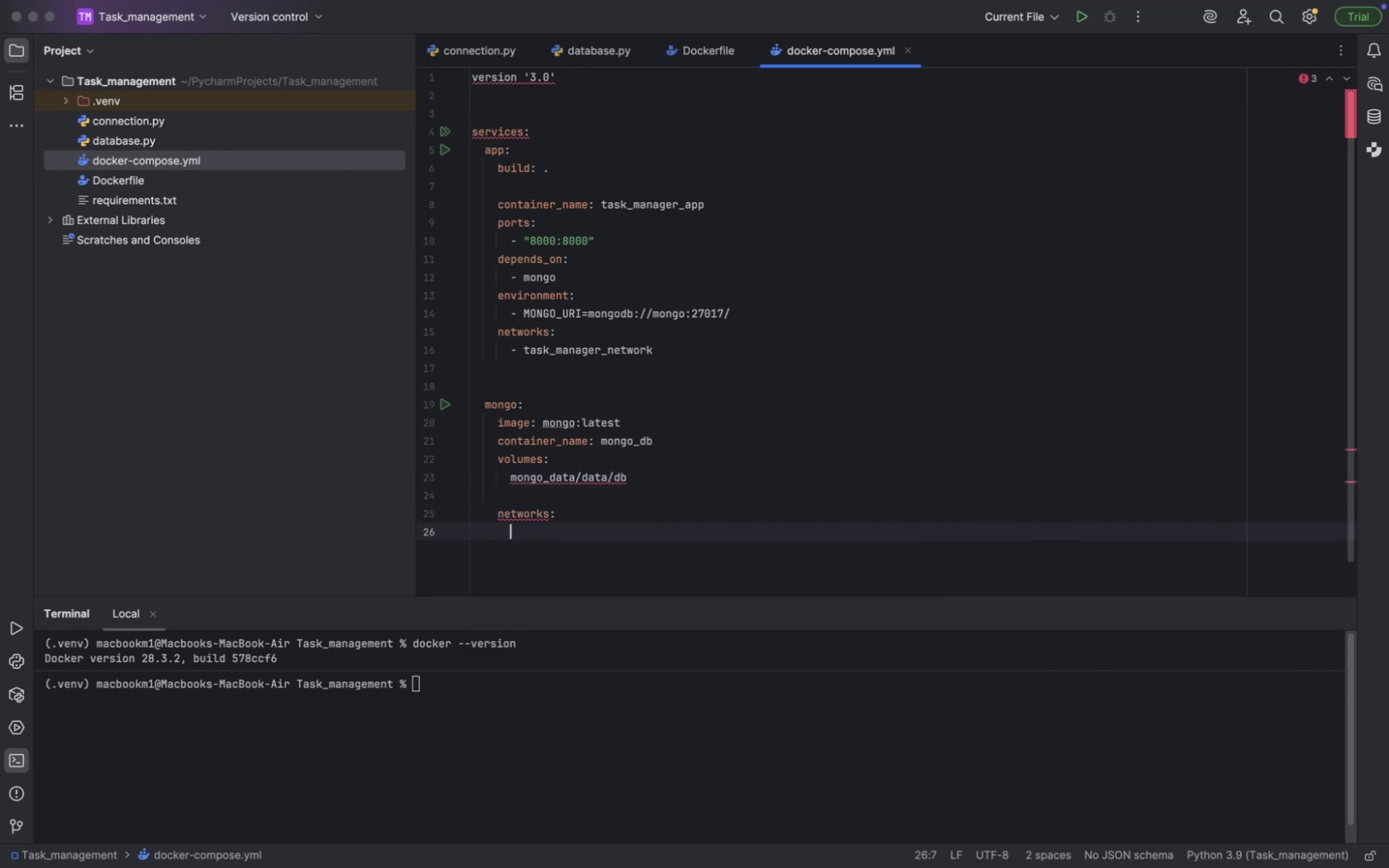 
 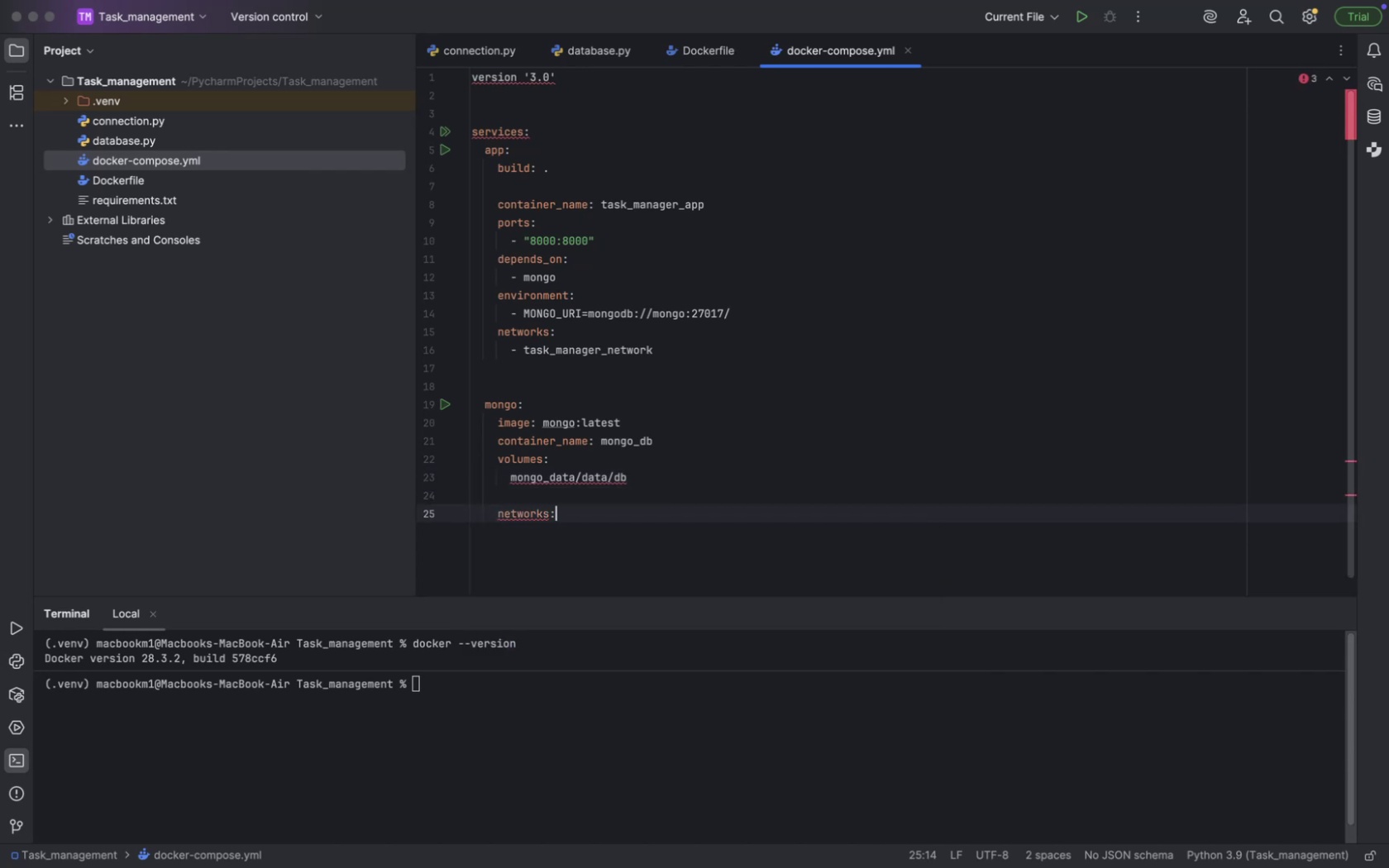 
key(Enter)
 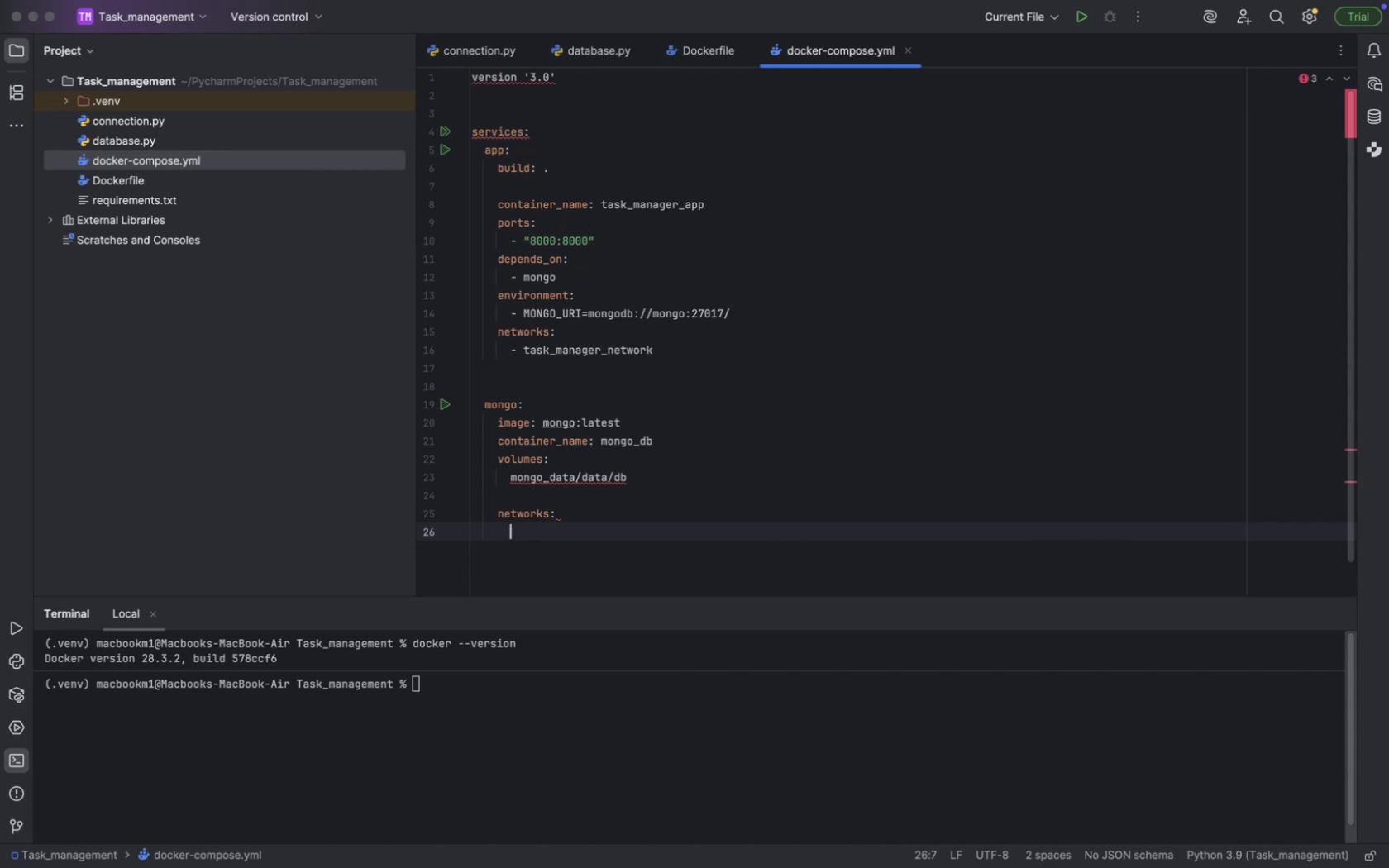 
wait(7.76)
 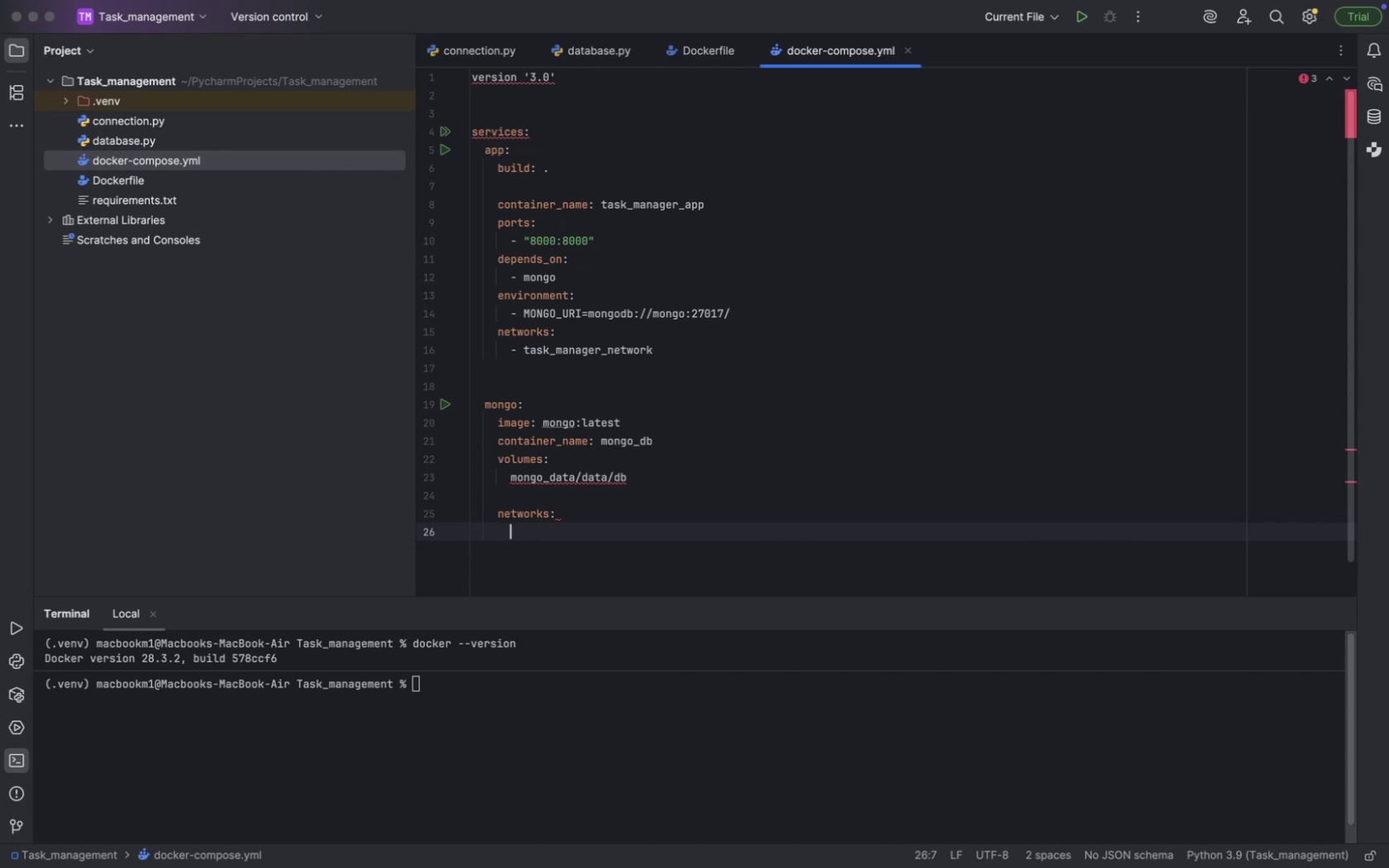 
key(ArrowUp)
 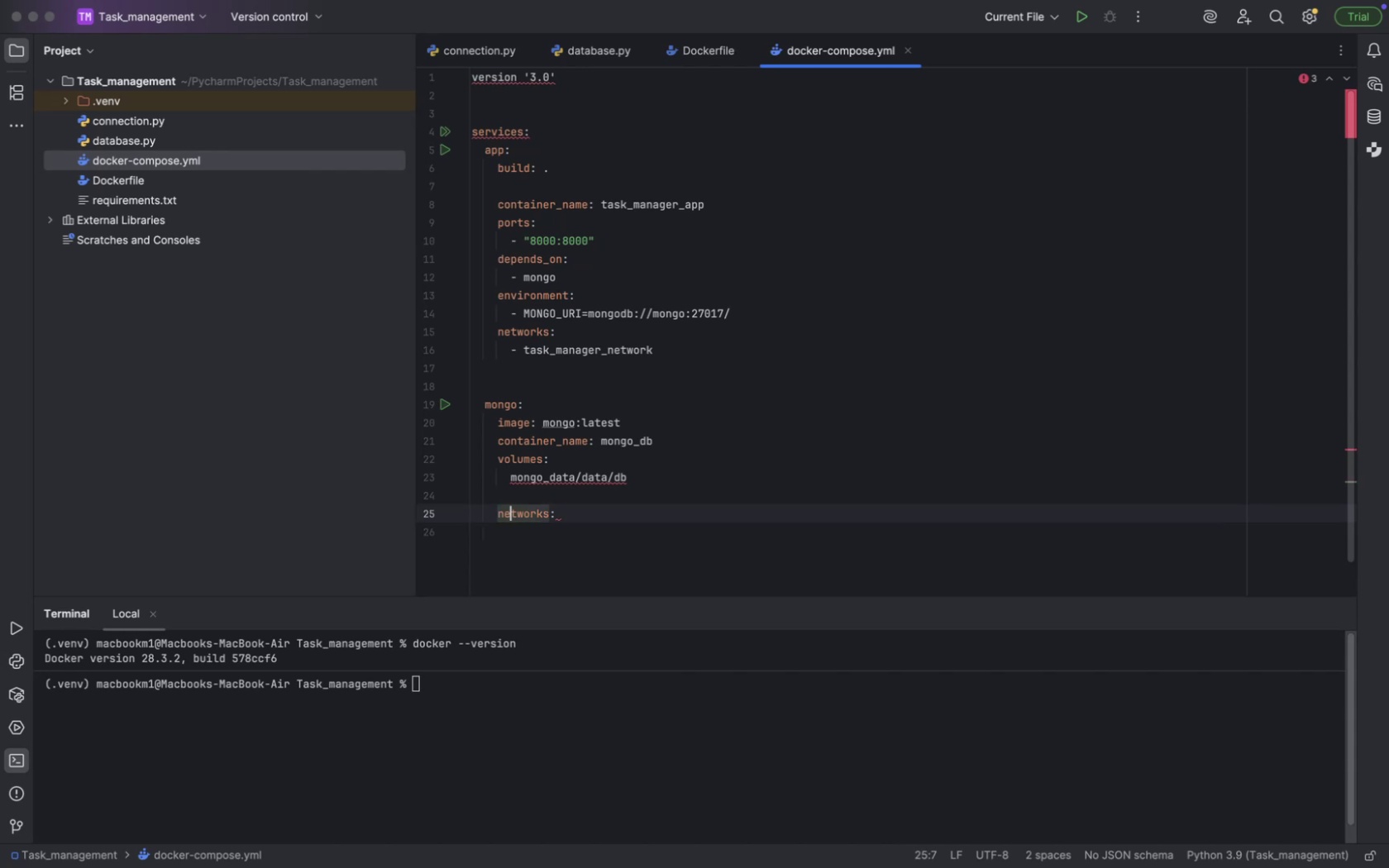 
key(ArrowUp)
 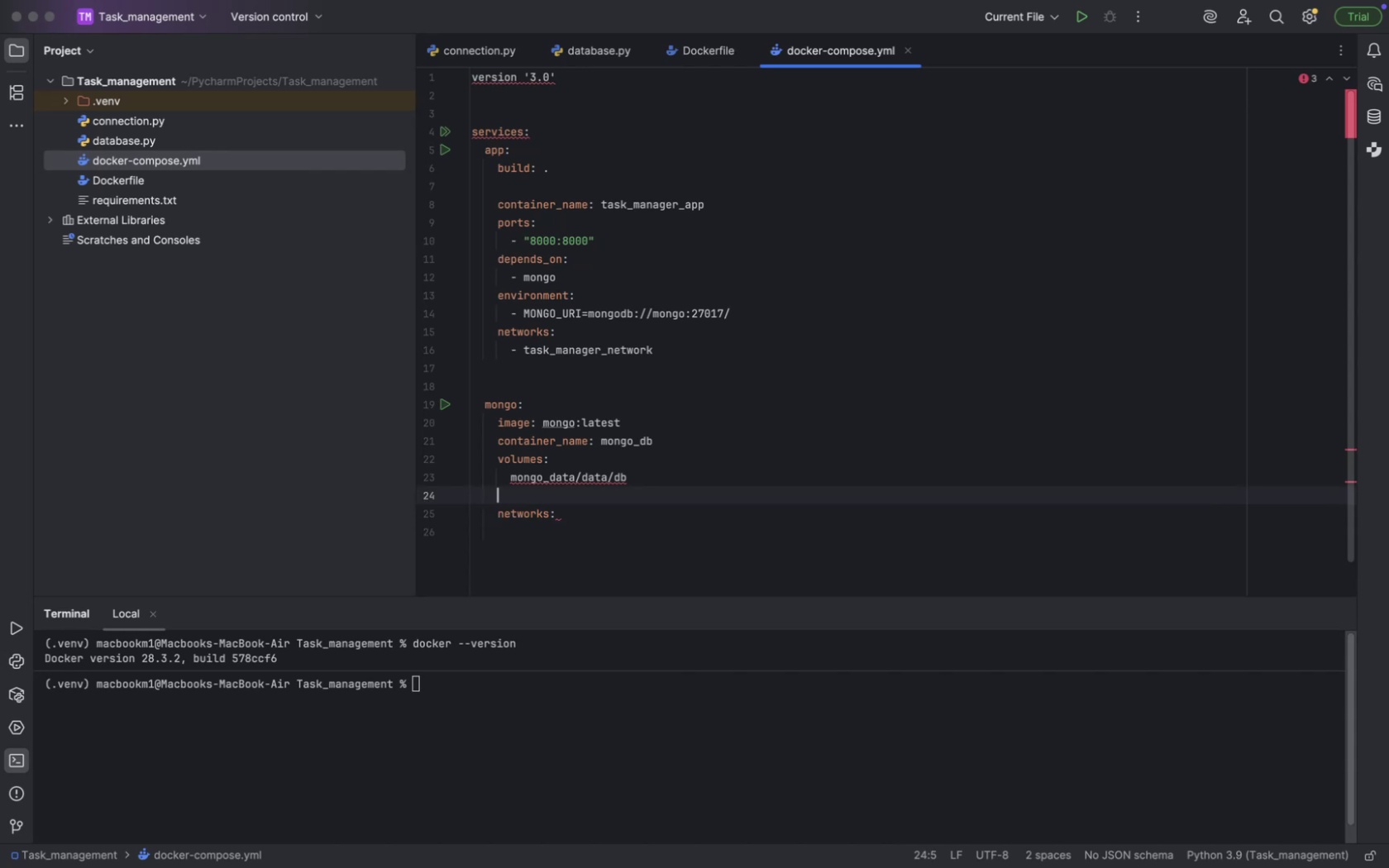 
key(ArrowUp)
 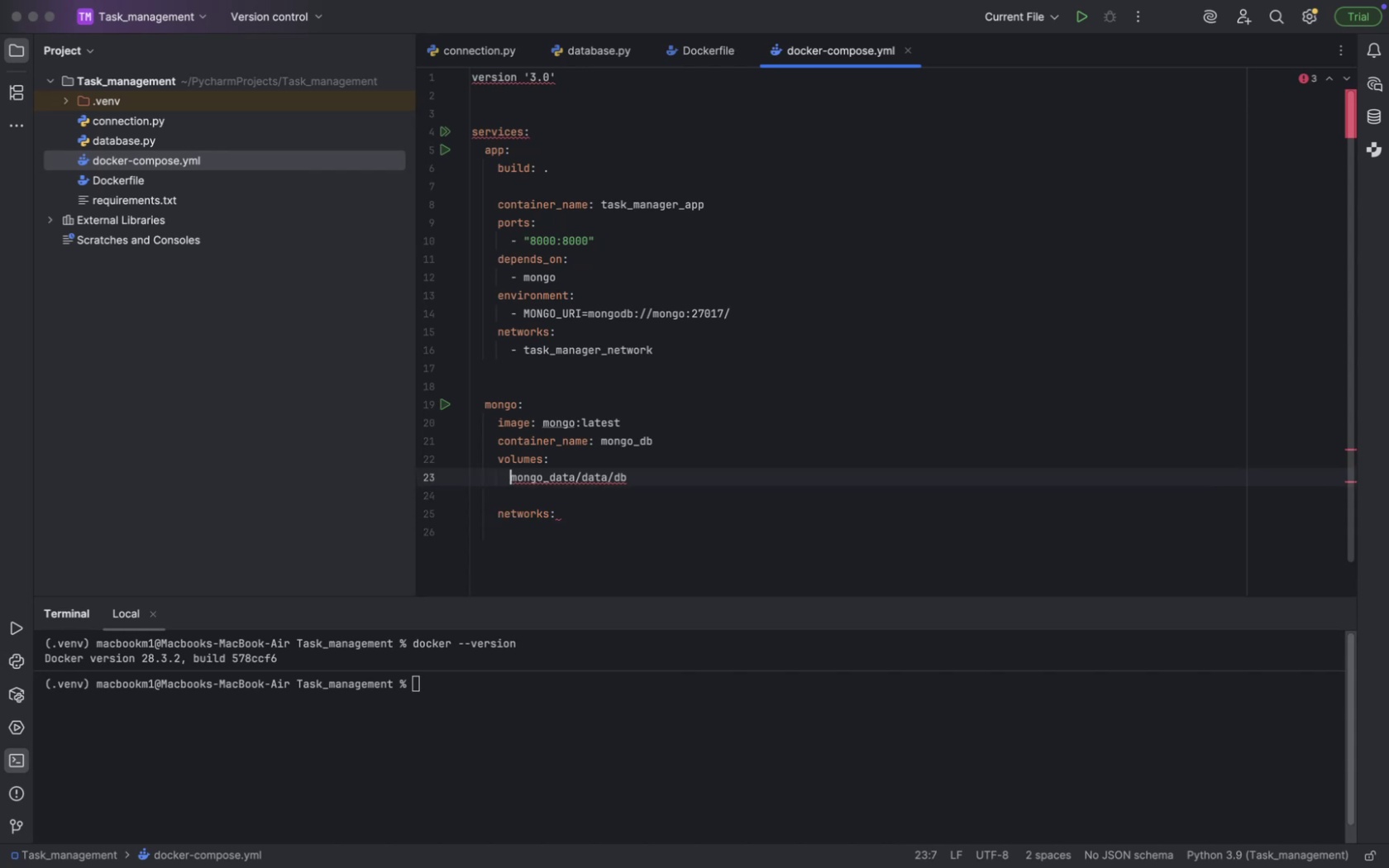 
key(Minus)
 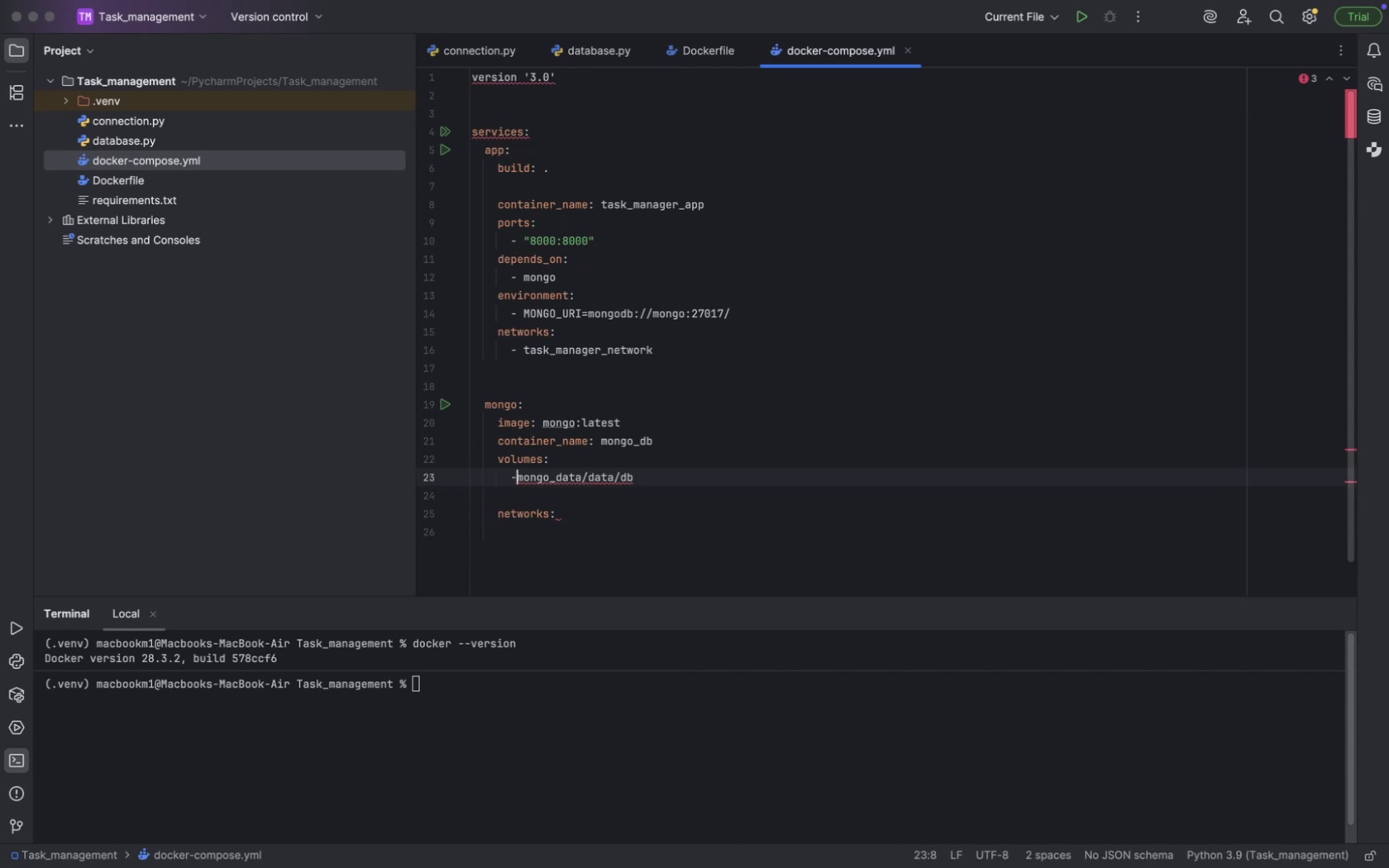 
key(Space)
 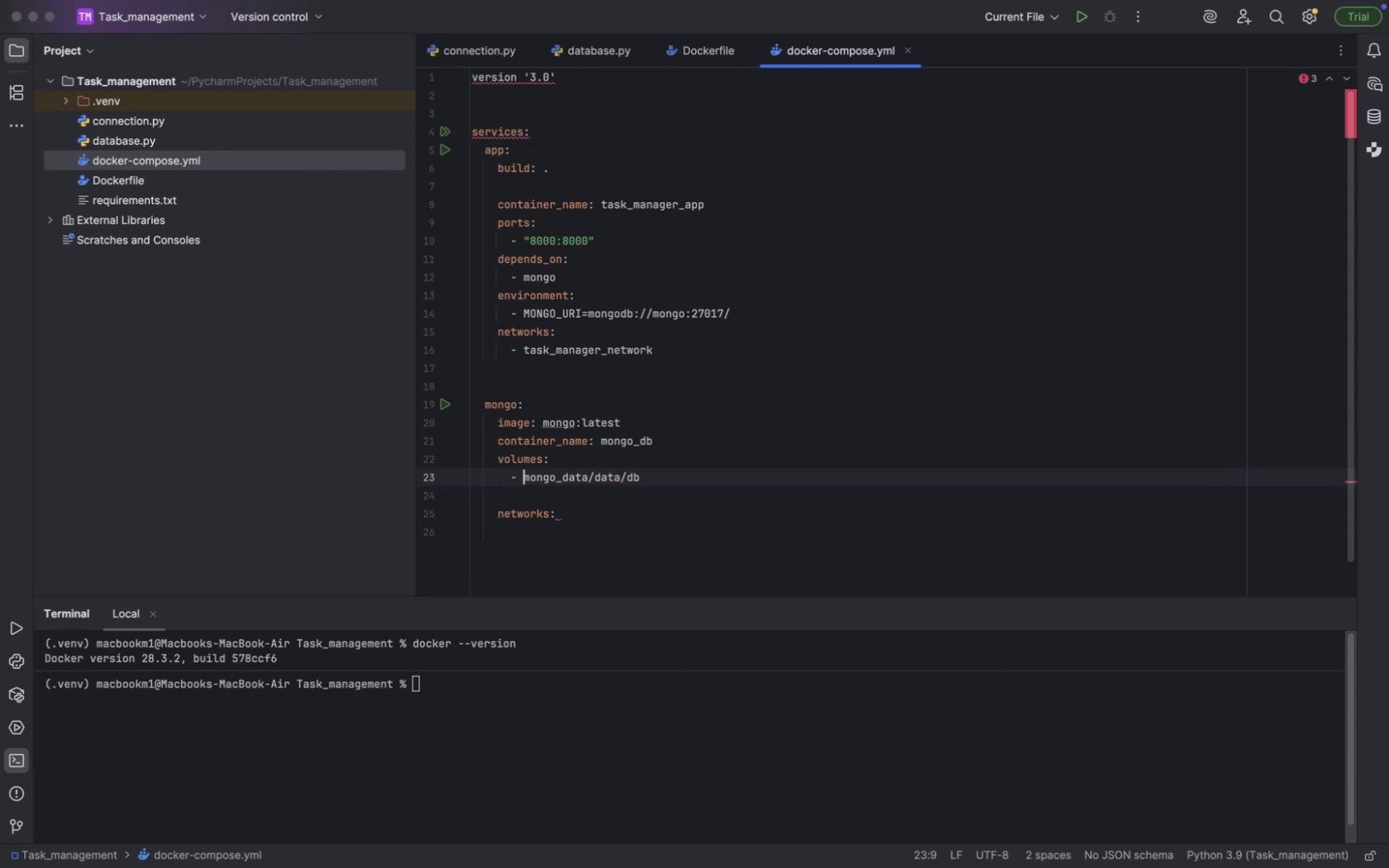 
key(ArrowDown)
 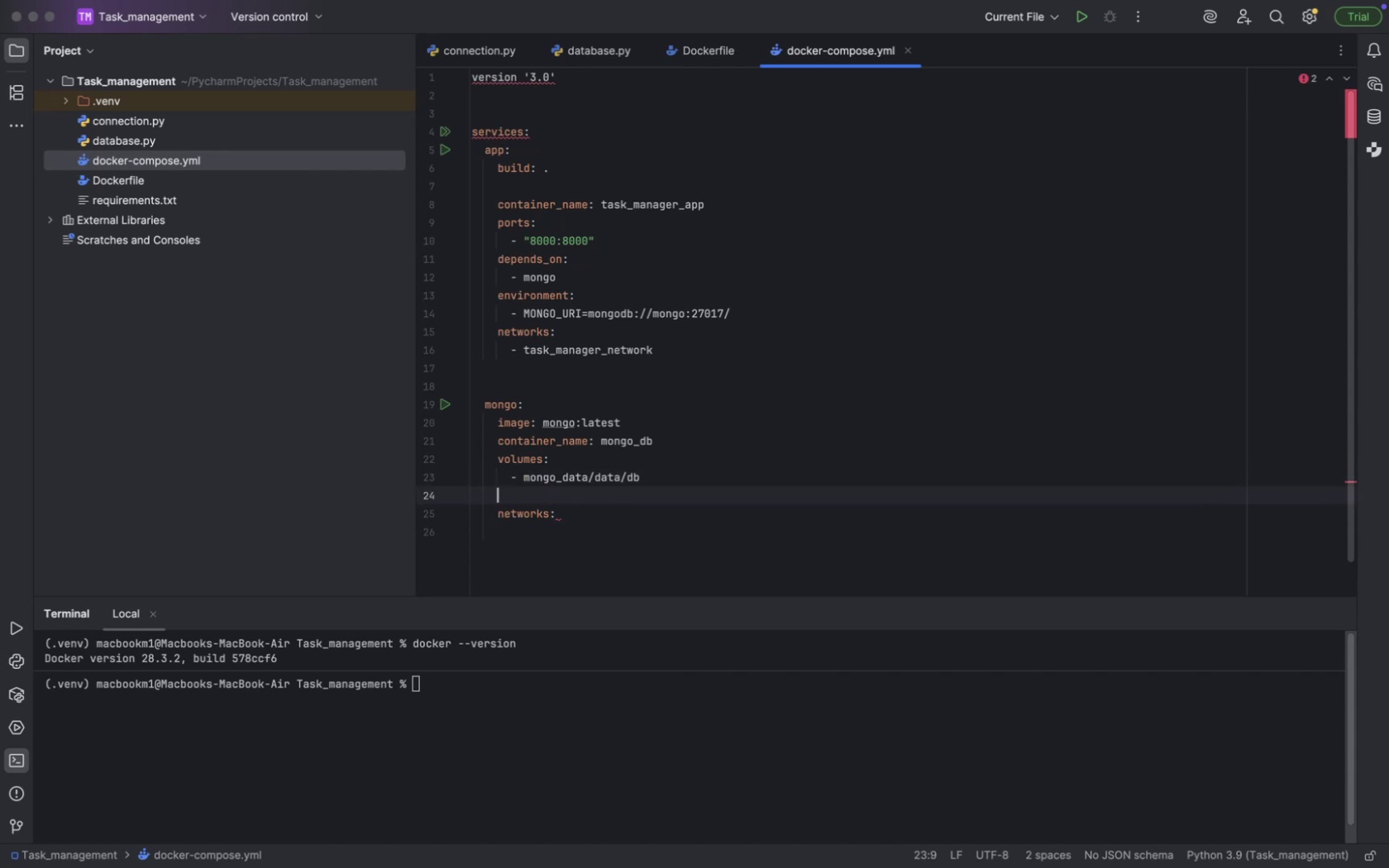 
key(ArrowDown)
 